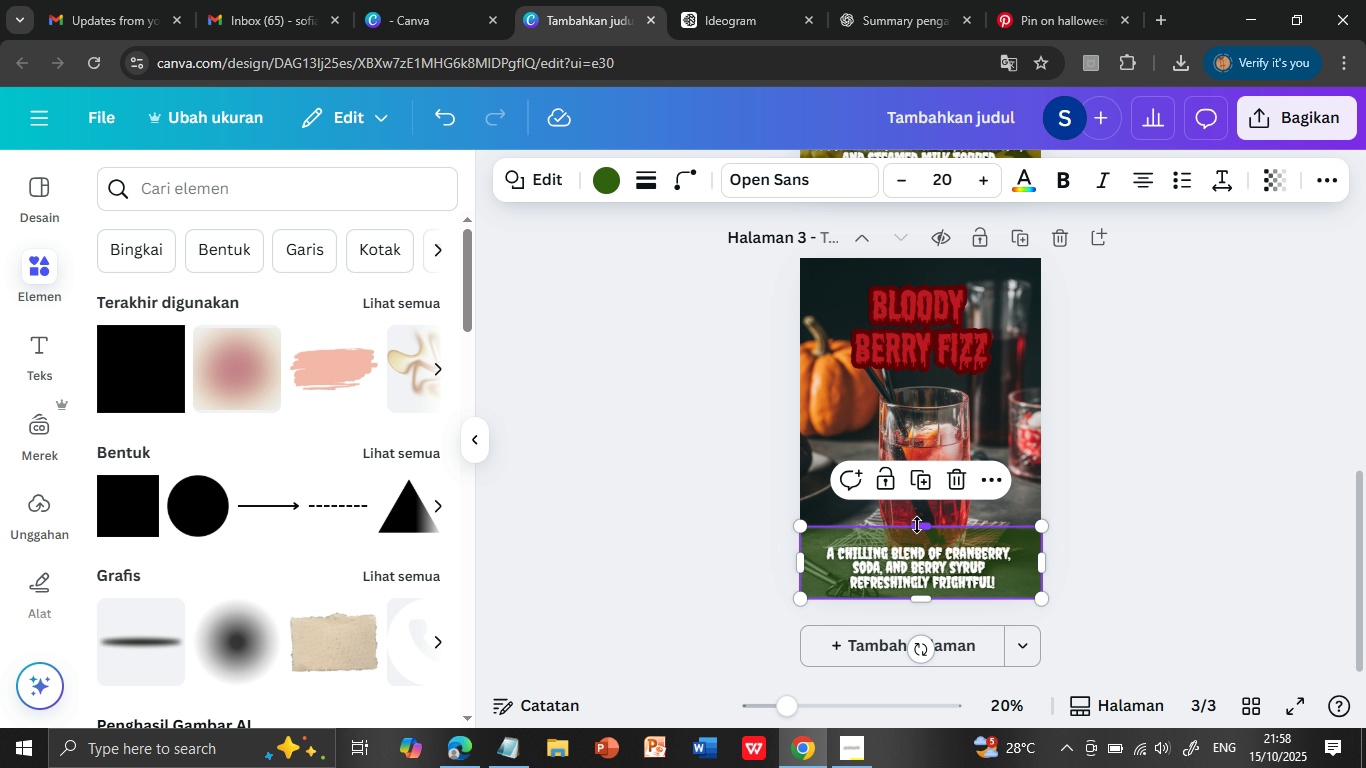 
left_click([915, 529])
 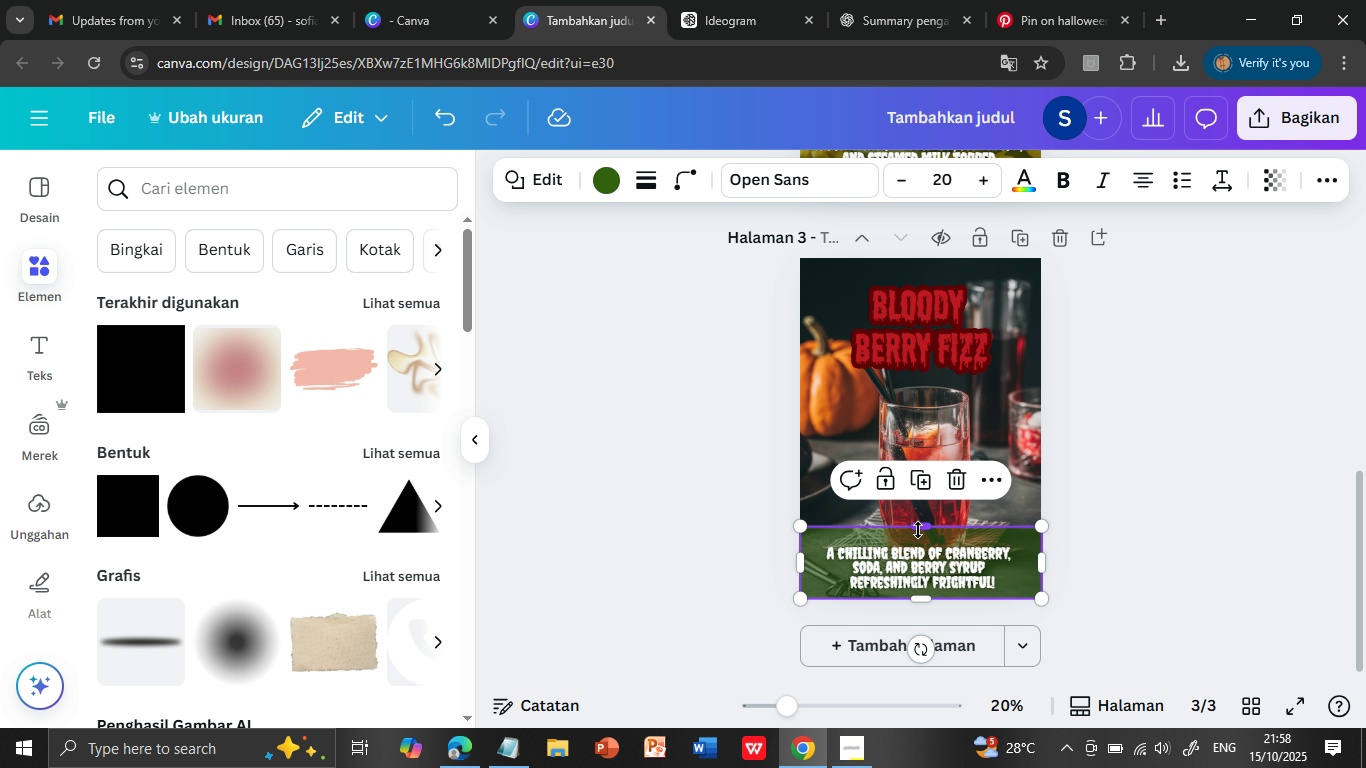 
left_click_drag(start_coordinate=[918, 524], to_coordinate=[916, 534])
 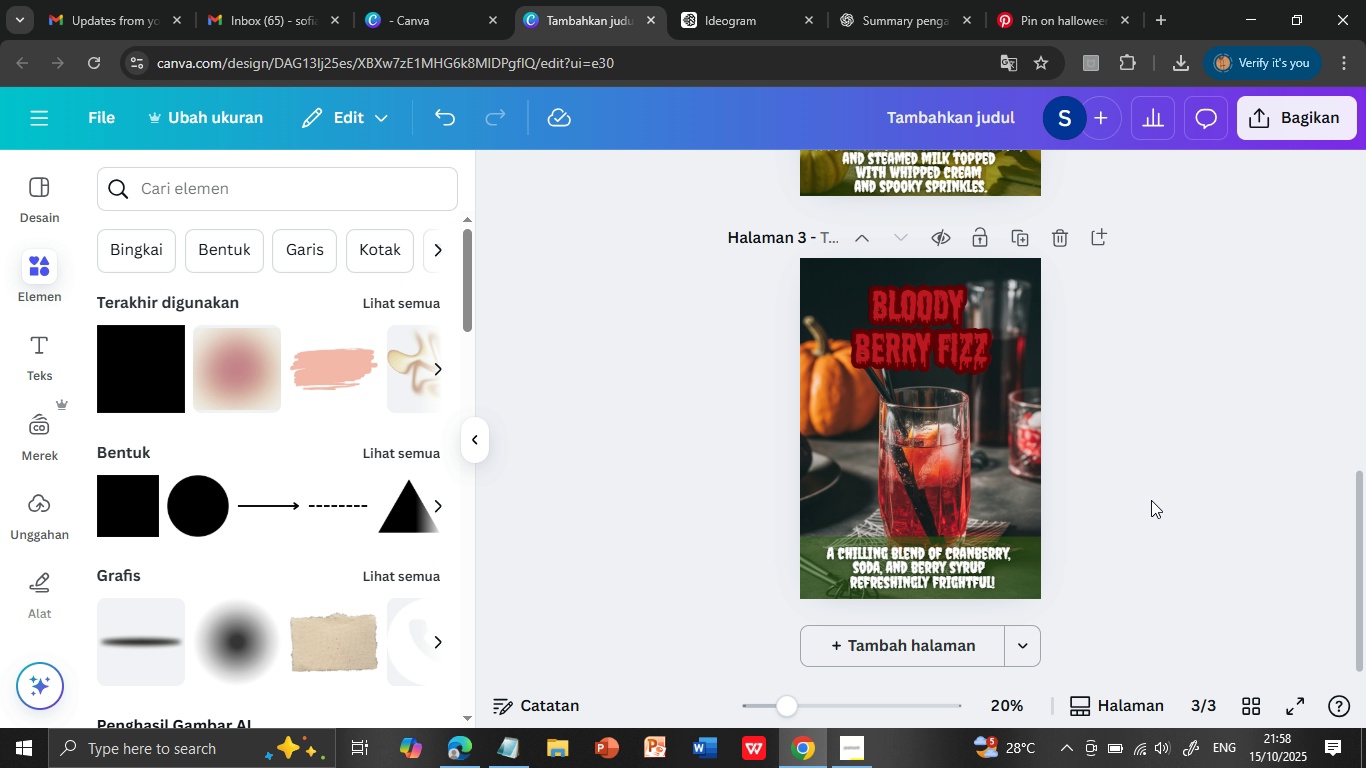 
left_click([1151, 500])
 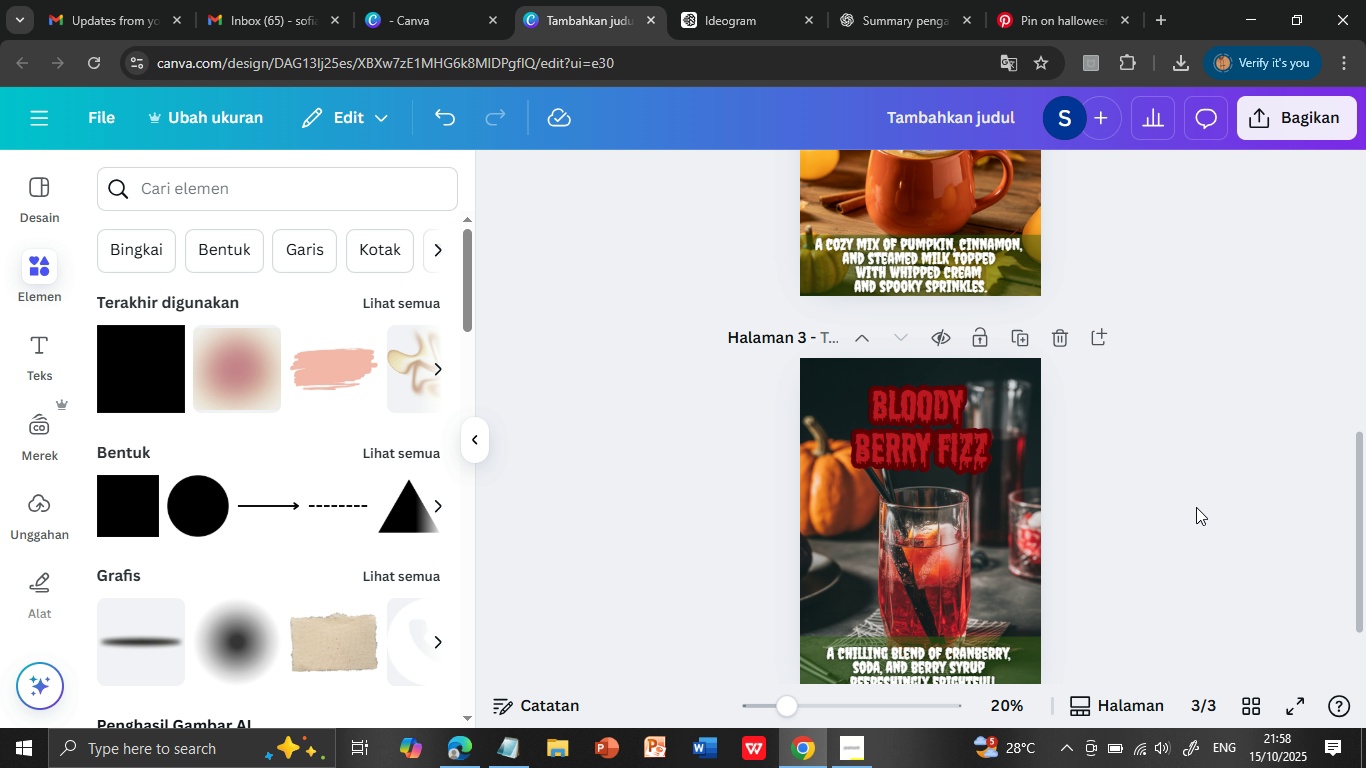 
scroll: coordinate [1196, 507], scroll_direction: up, amount: 2.0
 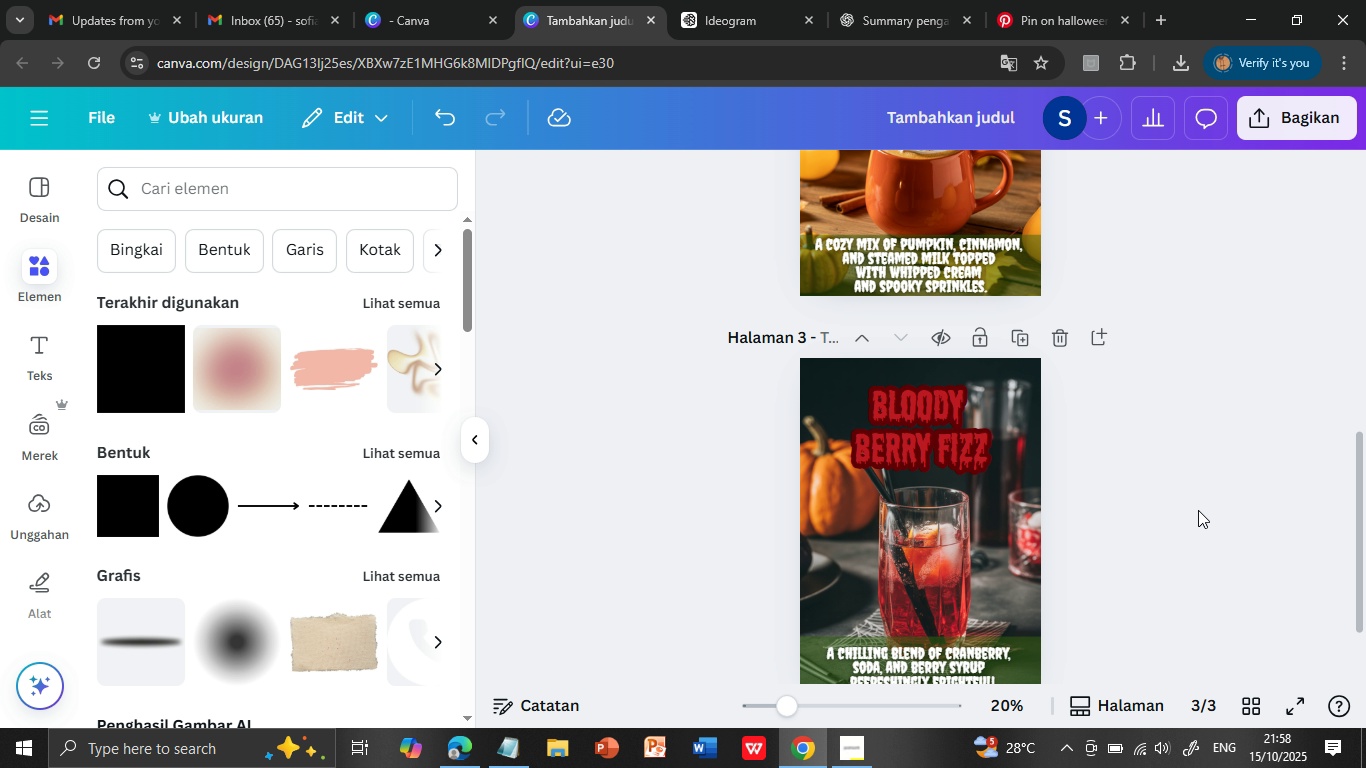 
scroll: coordinate [1198, 510], scroll_direction: down, amount: 1.0
 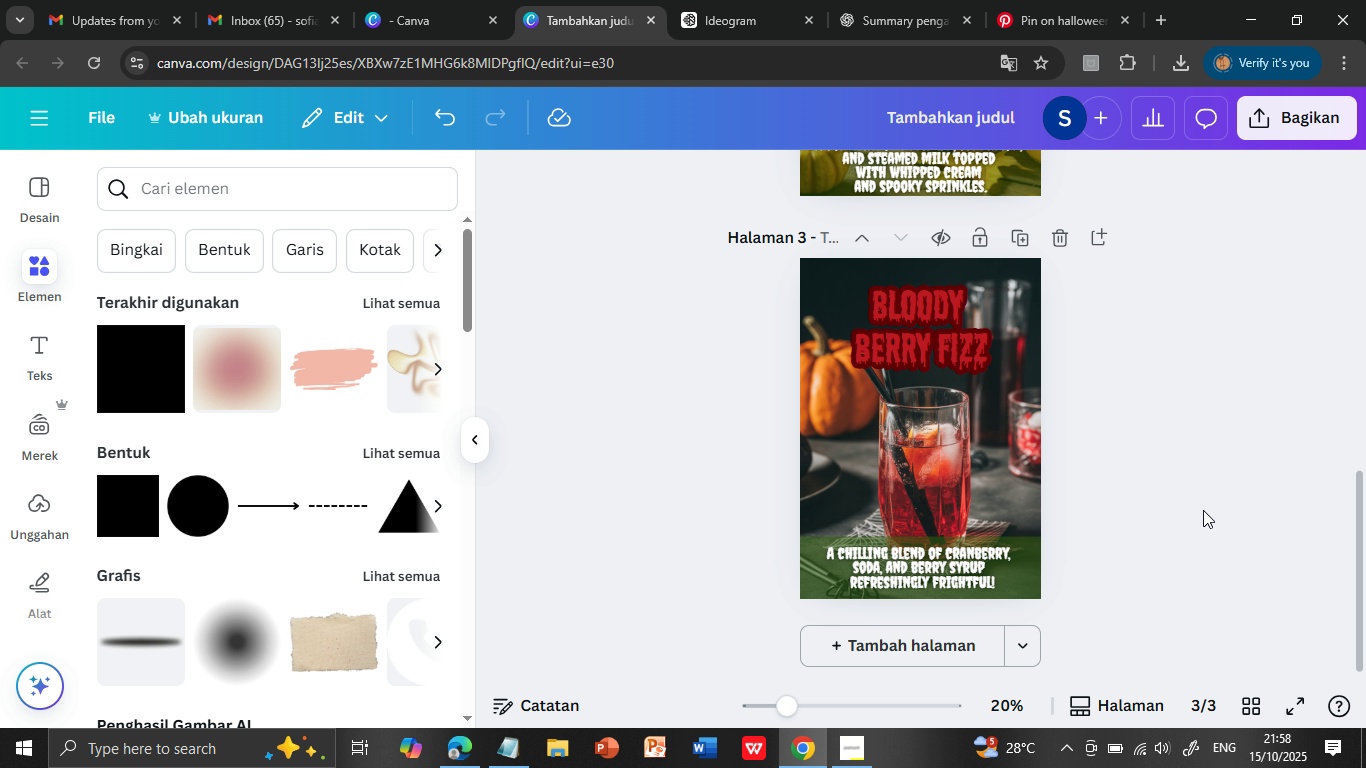 
scroll: coordinate [1201, 534], scroll_direction: up, amount: 5.0
 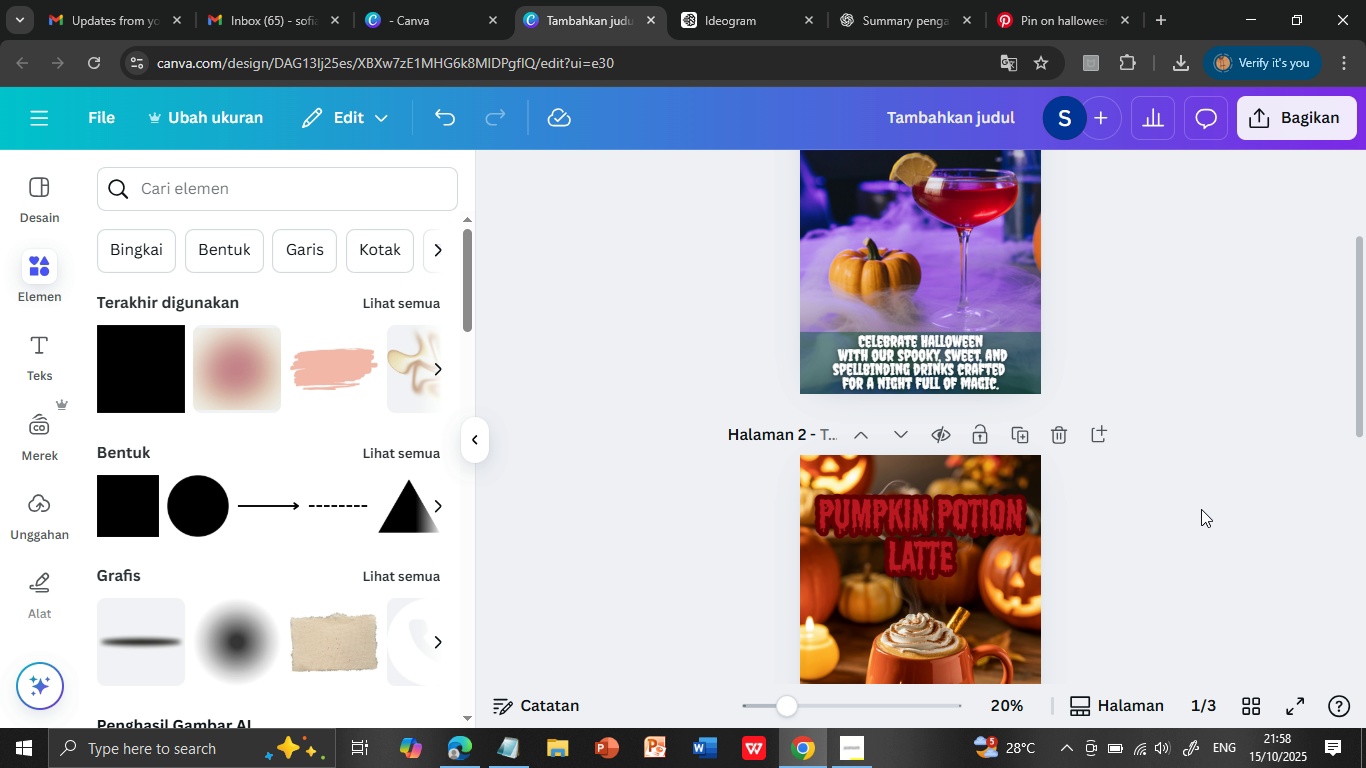 
scroll: coordinate [1201, 509], scroll_direction: down, amount: 2.0
 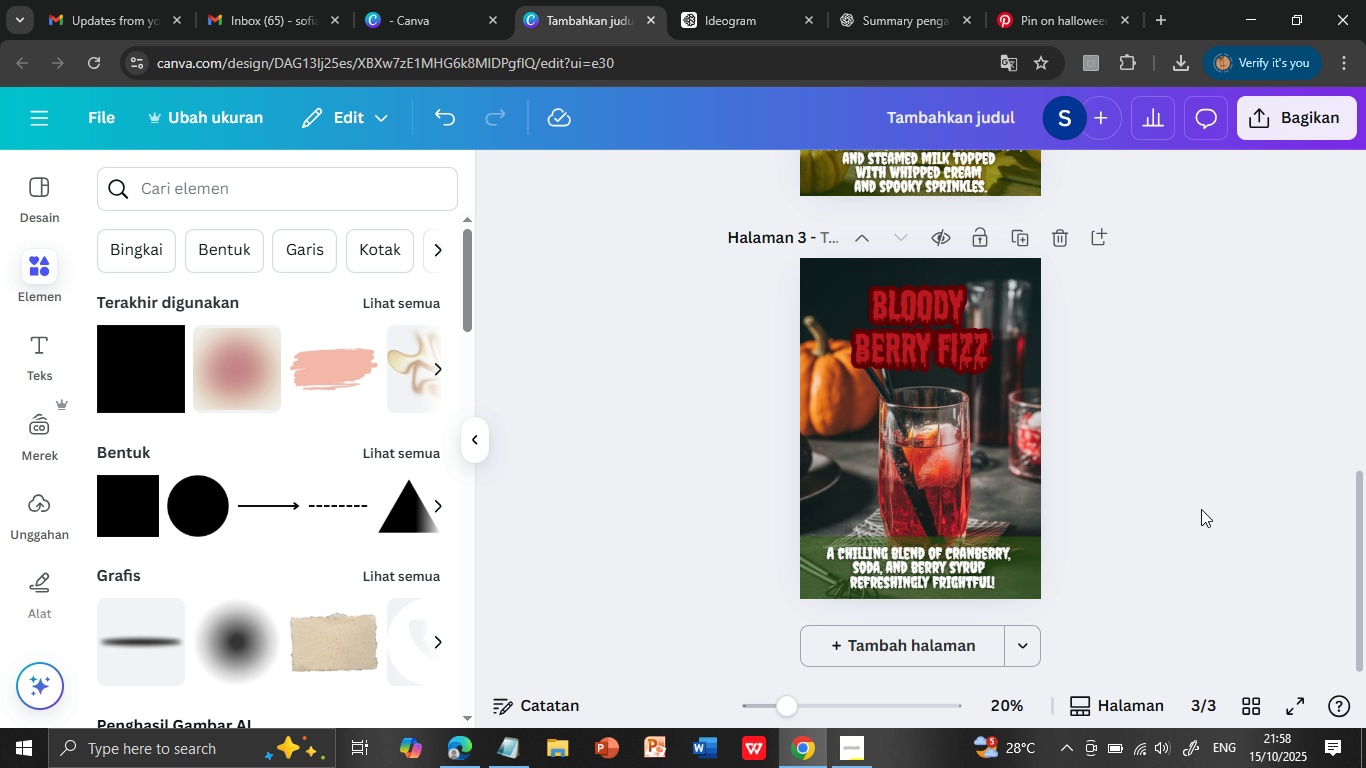 
left_click([1042, 15])
 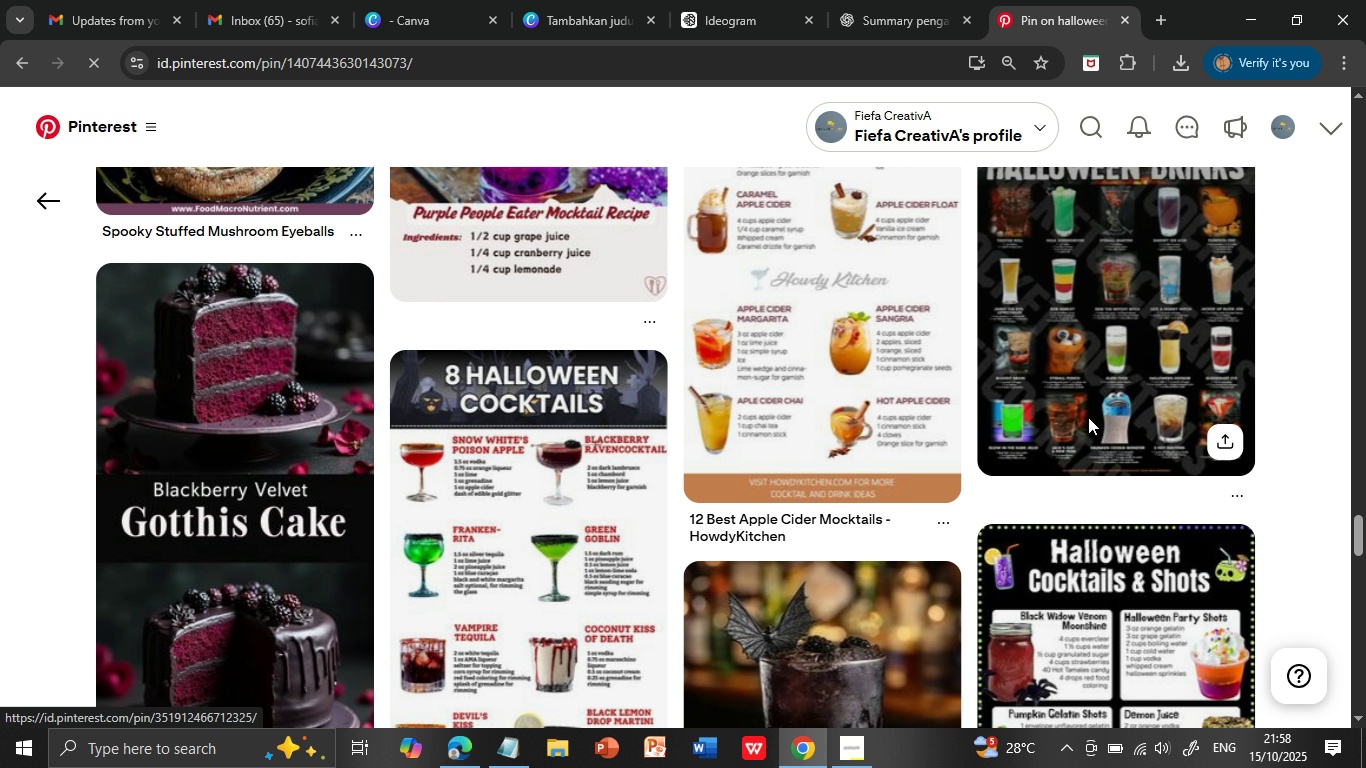 
scroll: coordinate [806, 526], scroll_direction: down, amount: 3.0
 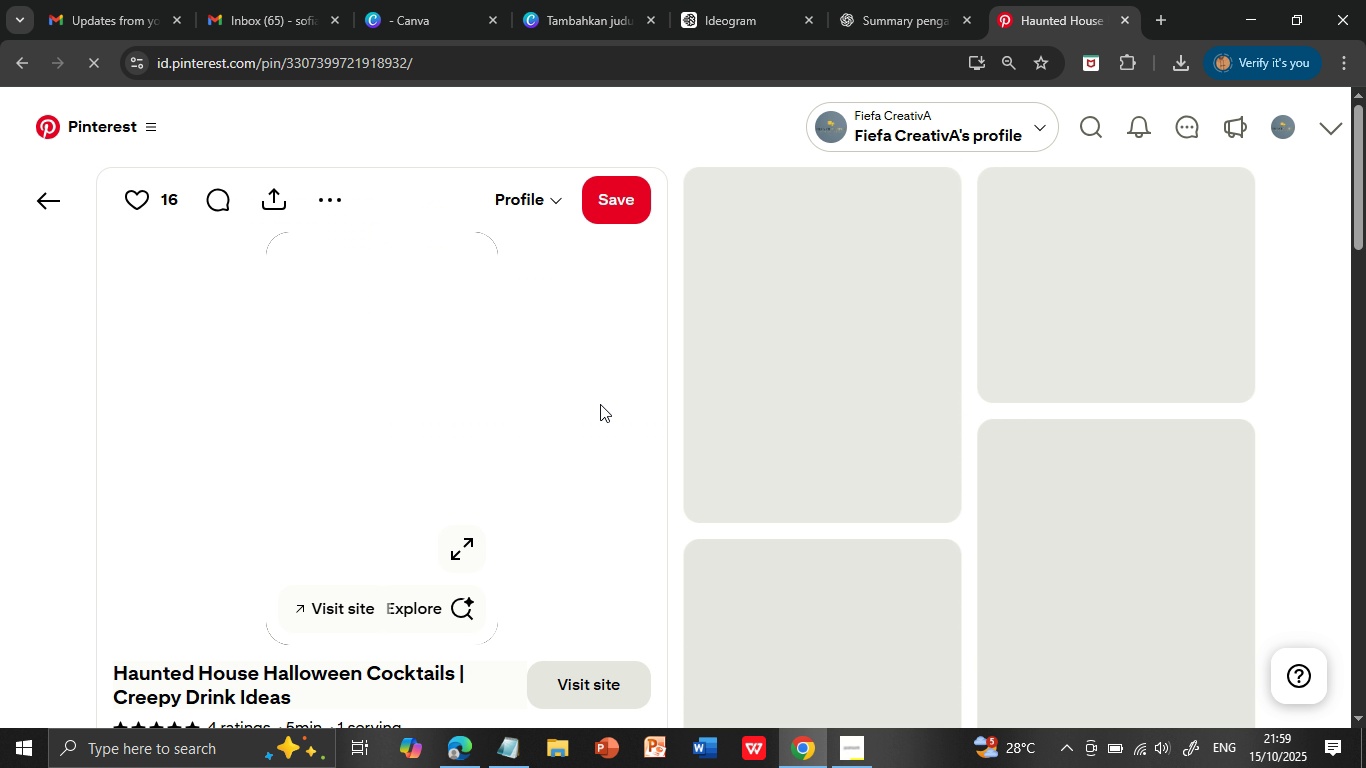 
left_click([600, 404])
 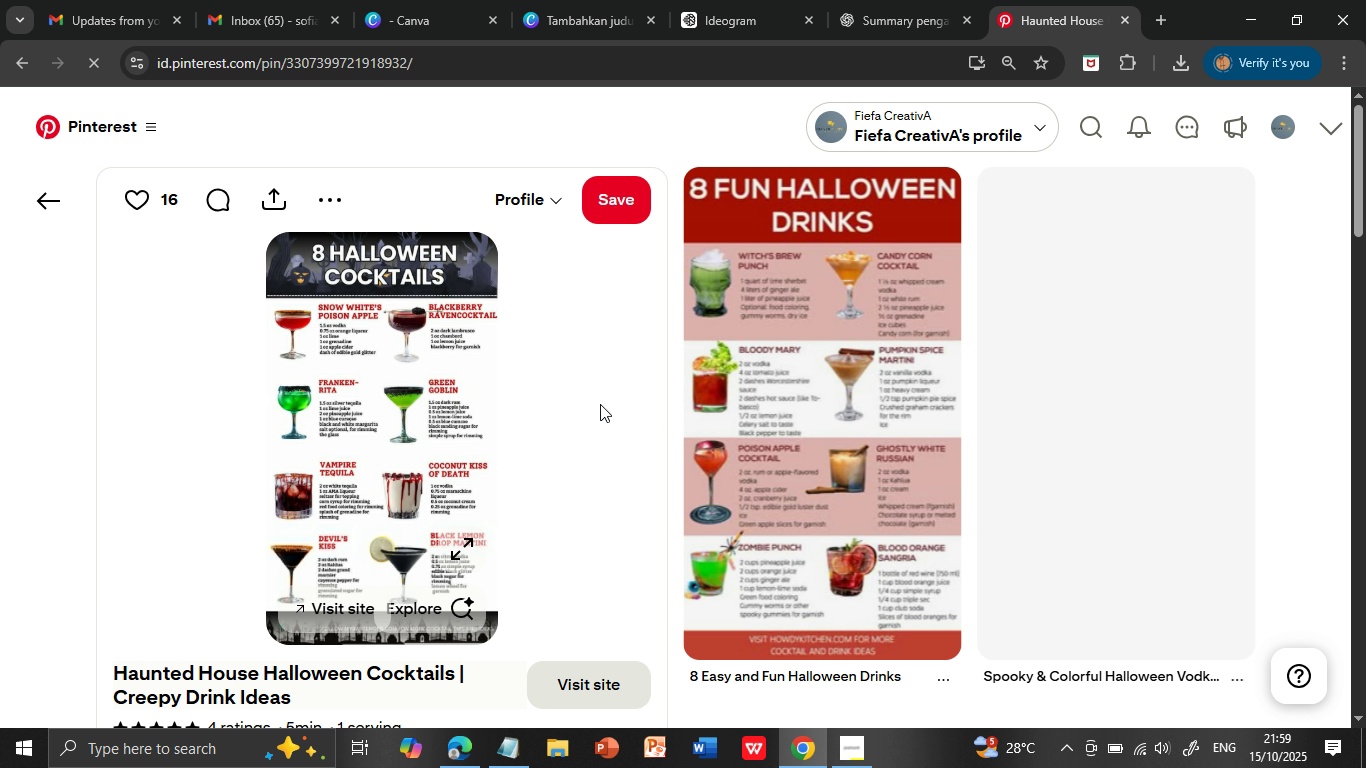 
wait(9.23)
 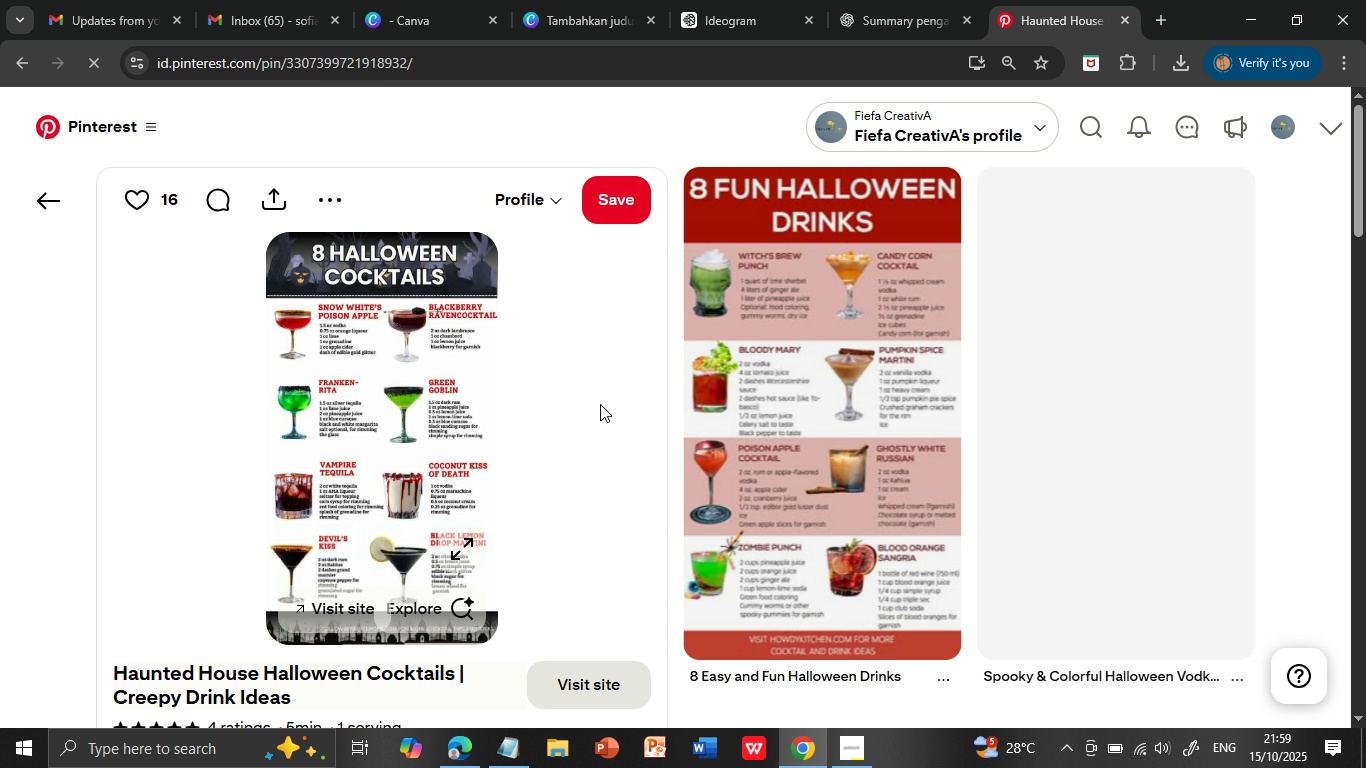 
left_click([466, 545])
 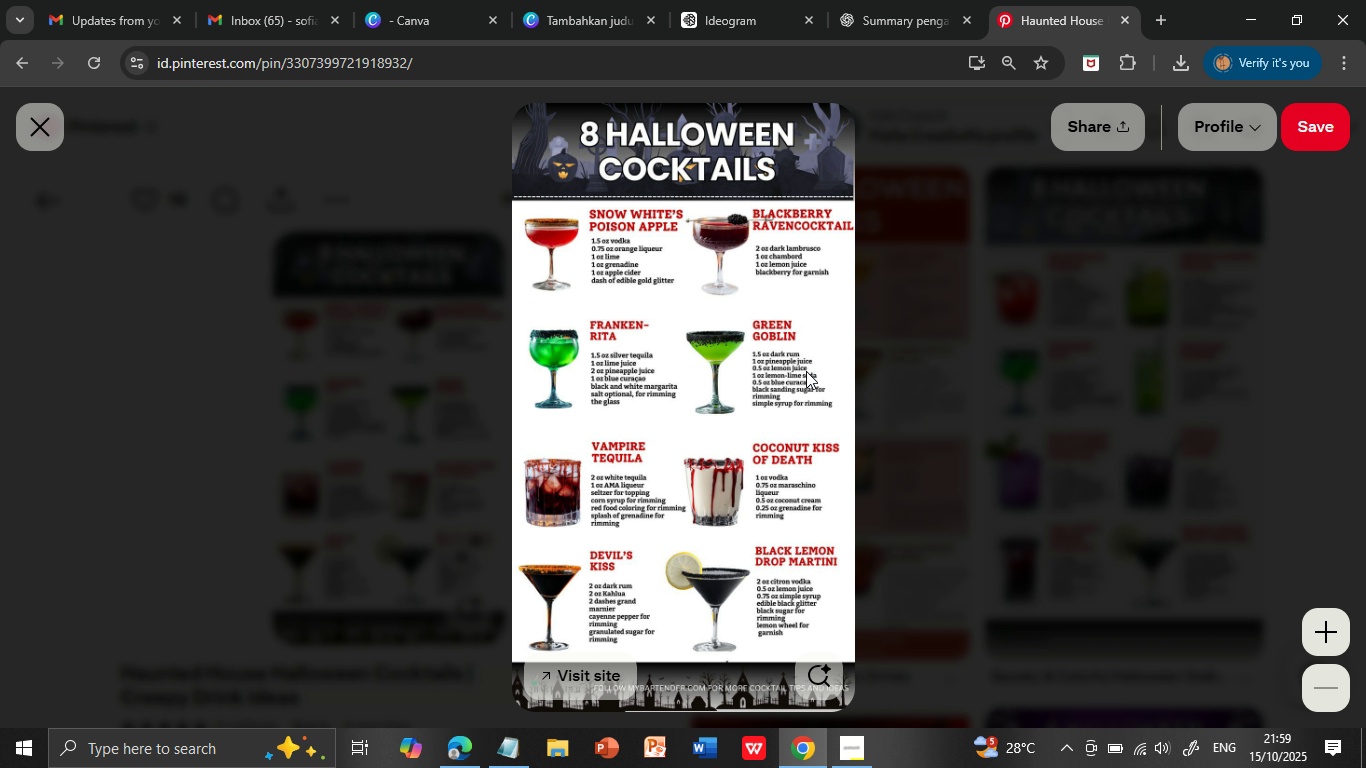 
wait(16.97)
 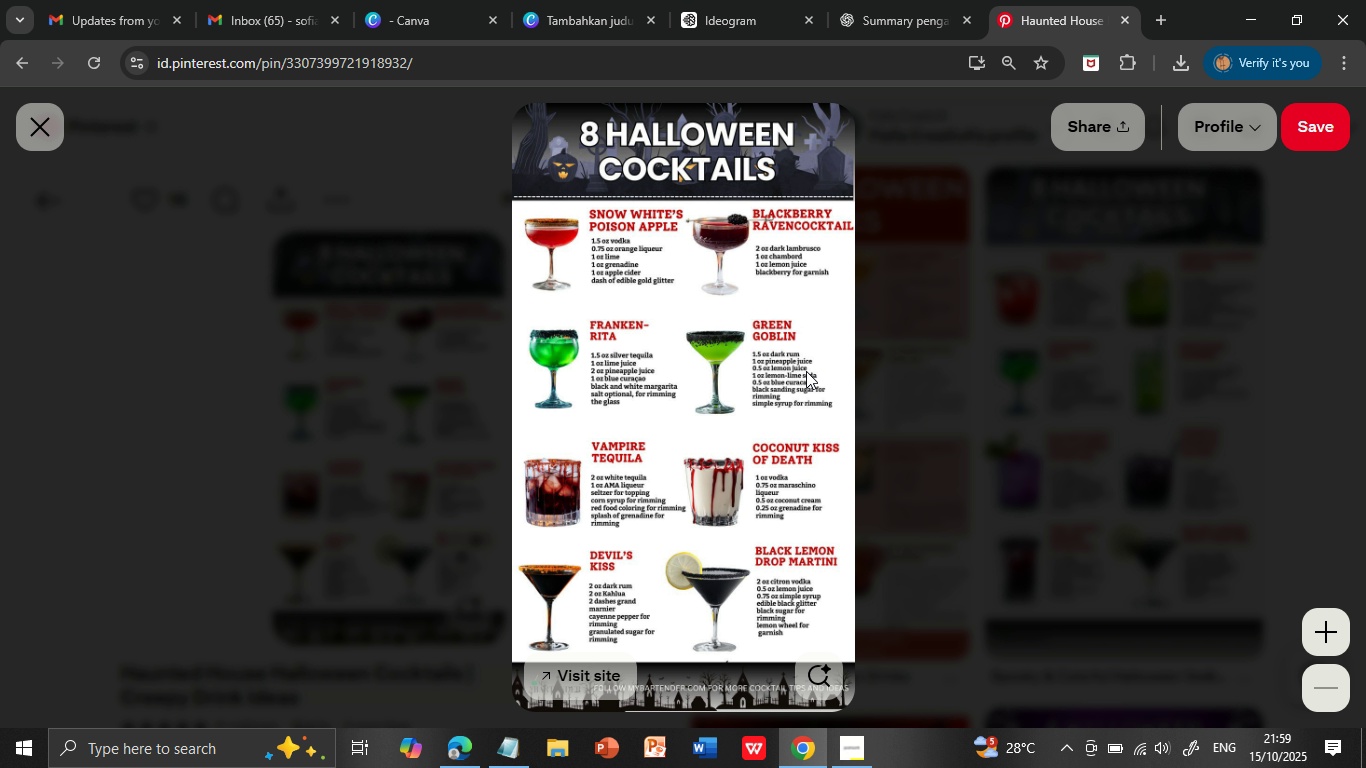 
left_click([910, 446])
 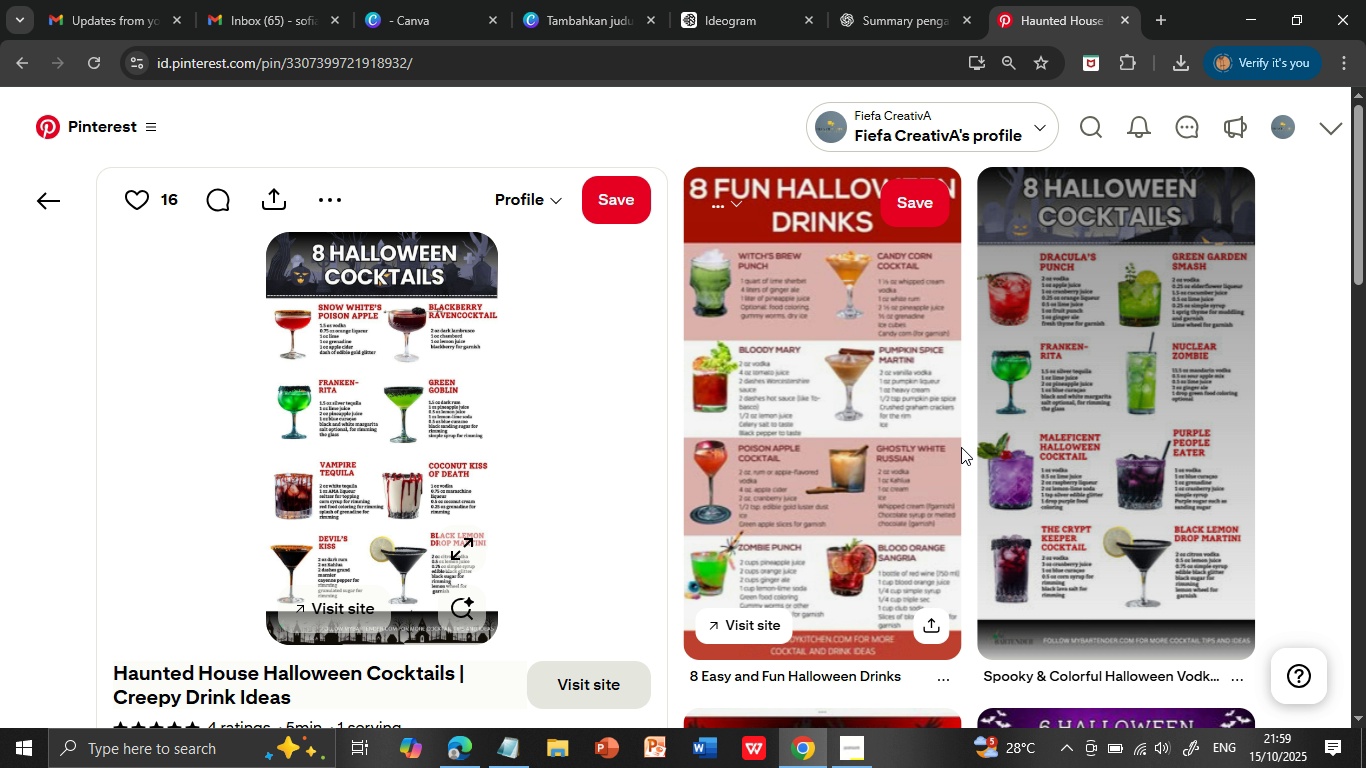 
scroll: coordinate [952, 471], scroll_direction: down, amount: 9.0
 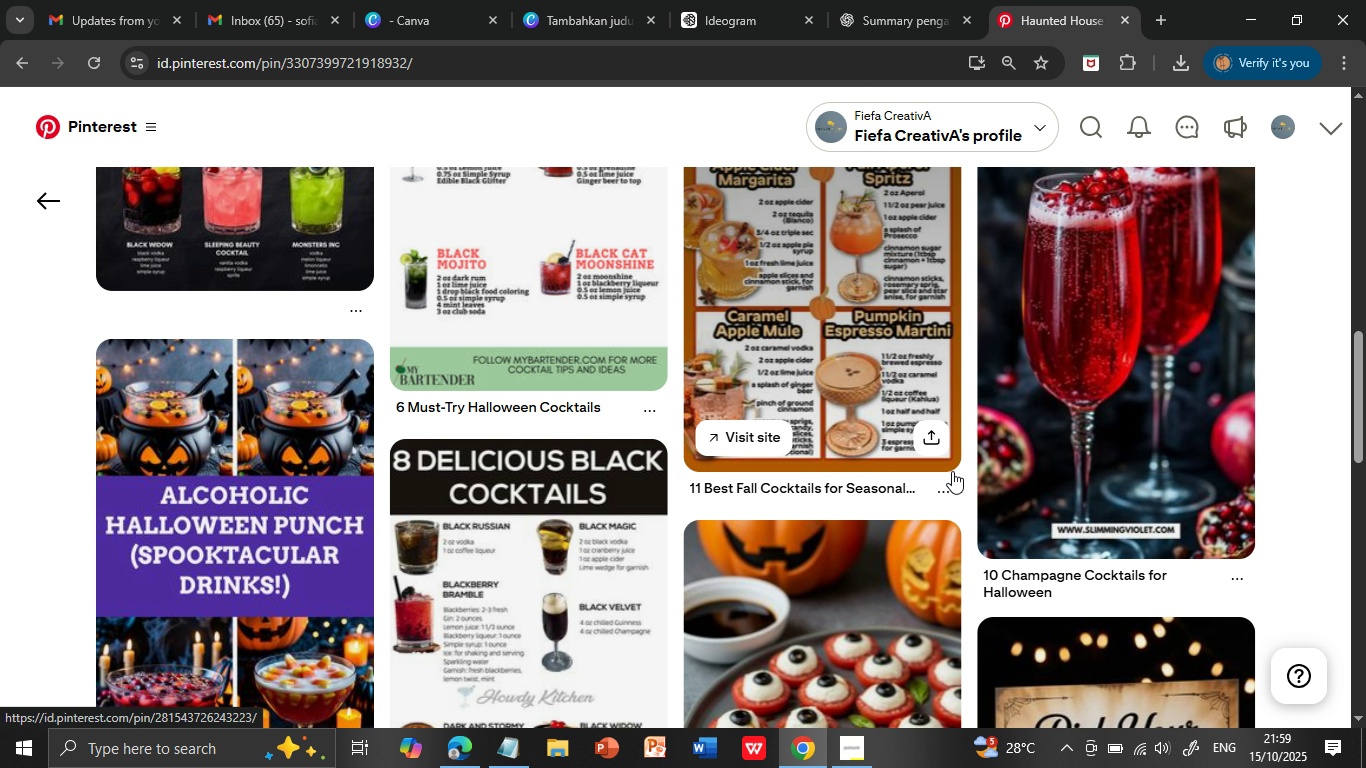 
scroll: coordinate [952, 471], scroll_direction: up, amount: 1.0
 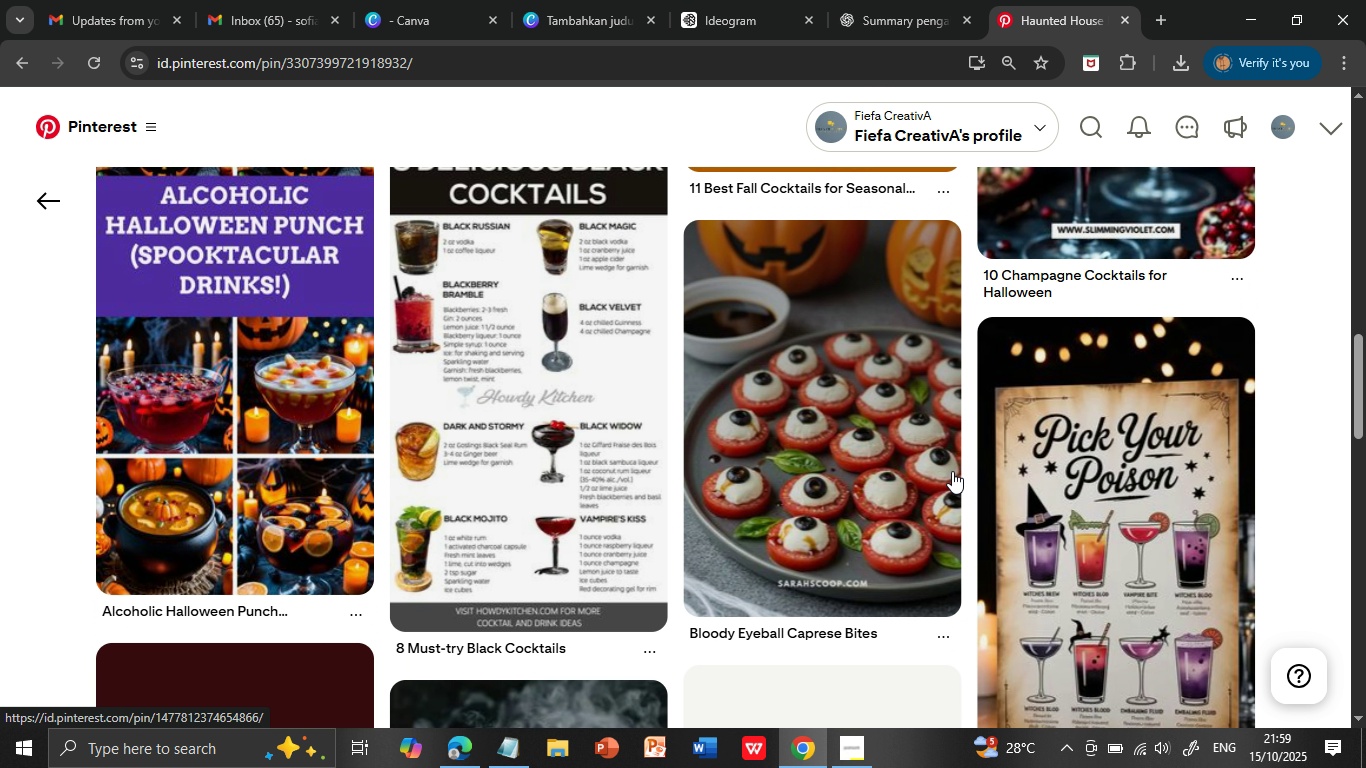 
scroll: coordinate [952, 471], scroll_direction: down, amount: 5.0
 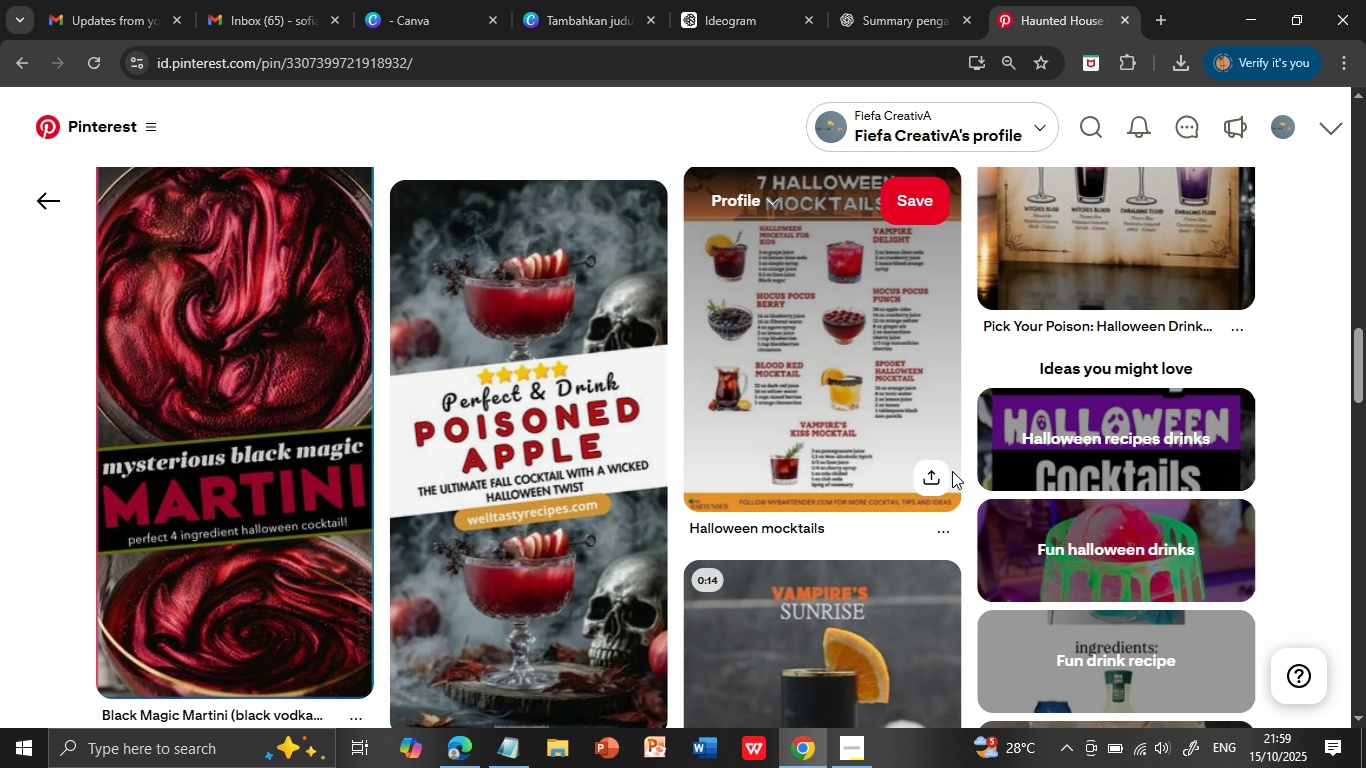 
wait(5.06)
 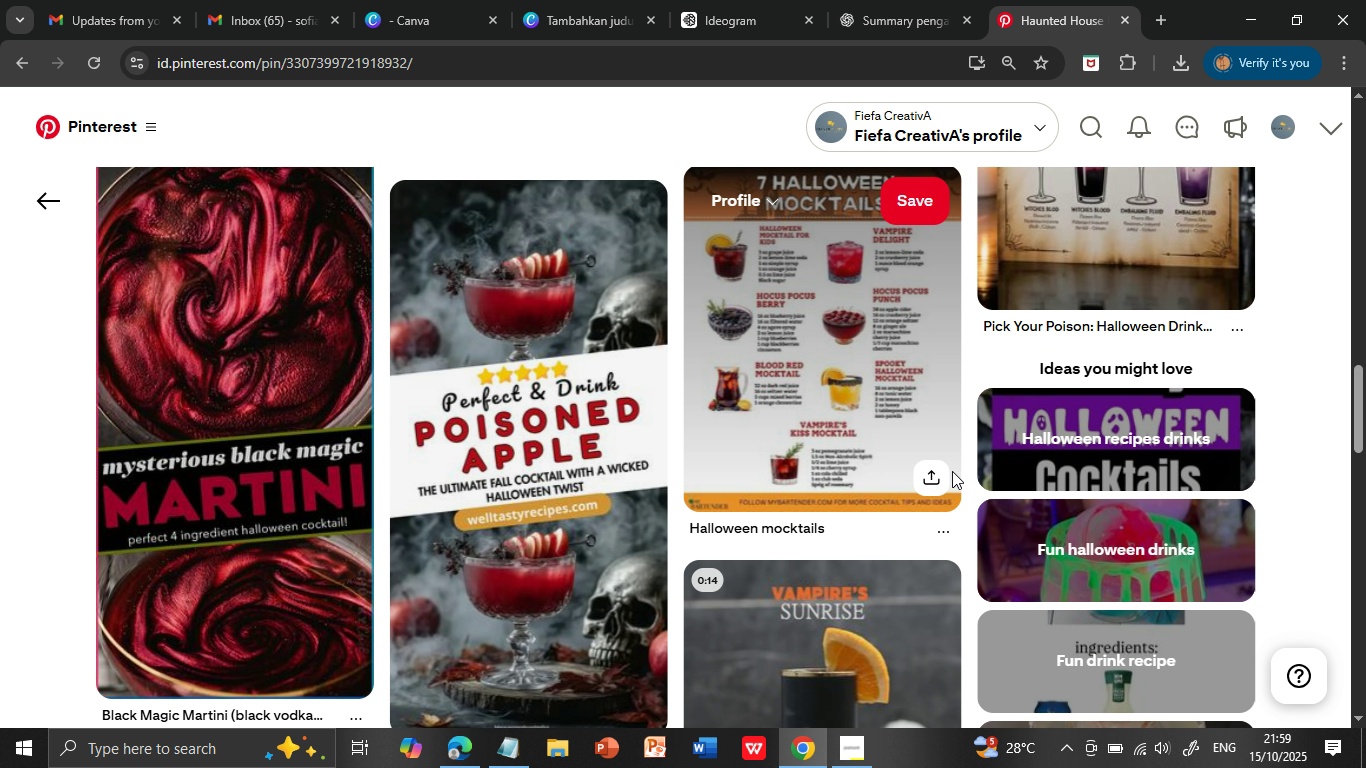 
scroll: coordinate [952, 471], scroll_direction: down, amount: 1.0
 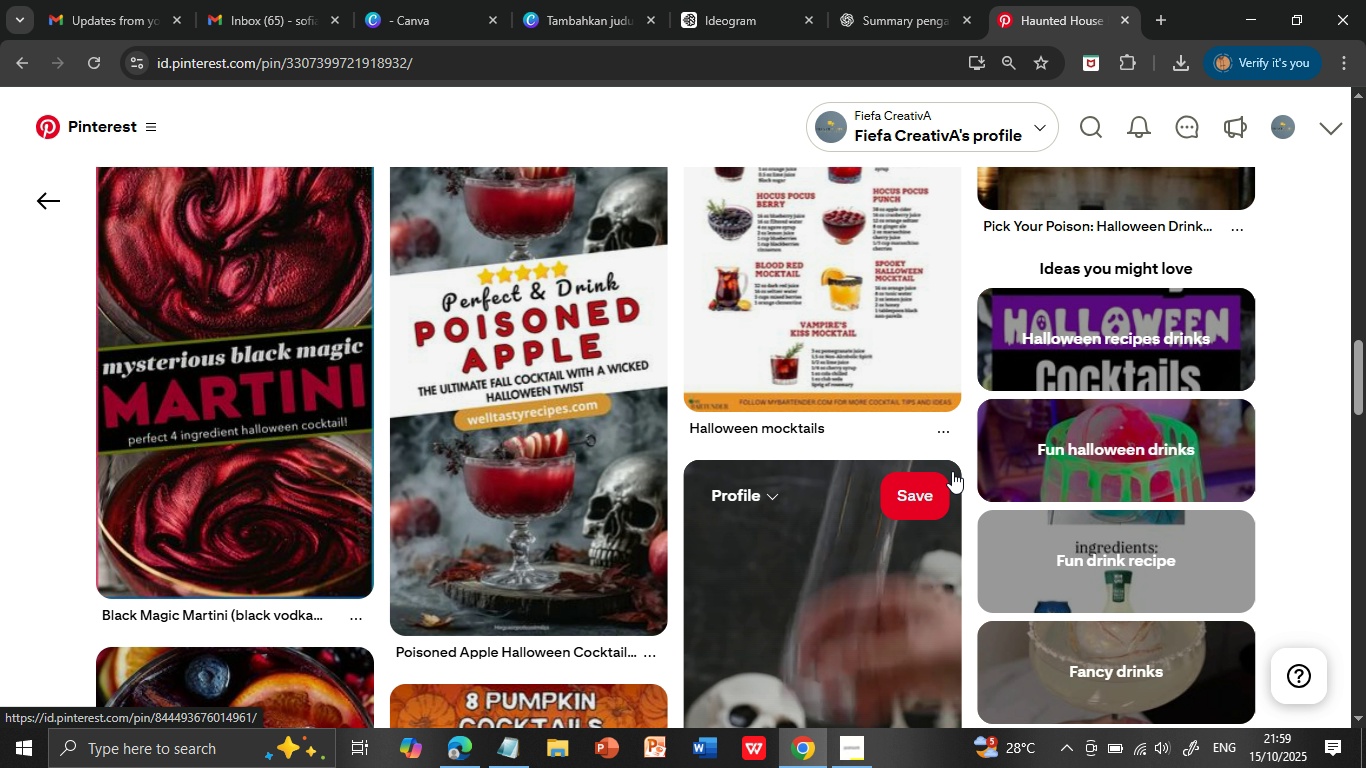 
wait(6.6)
 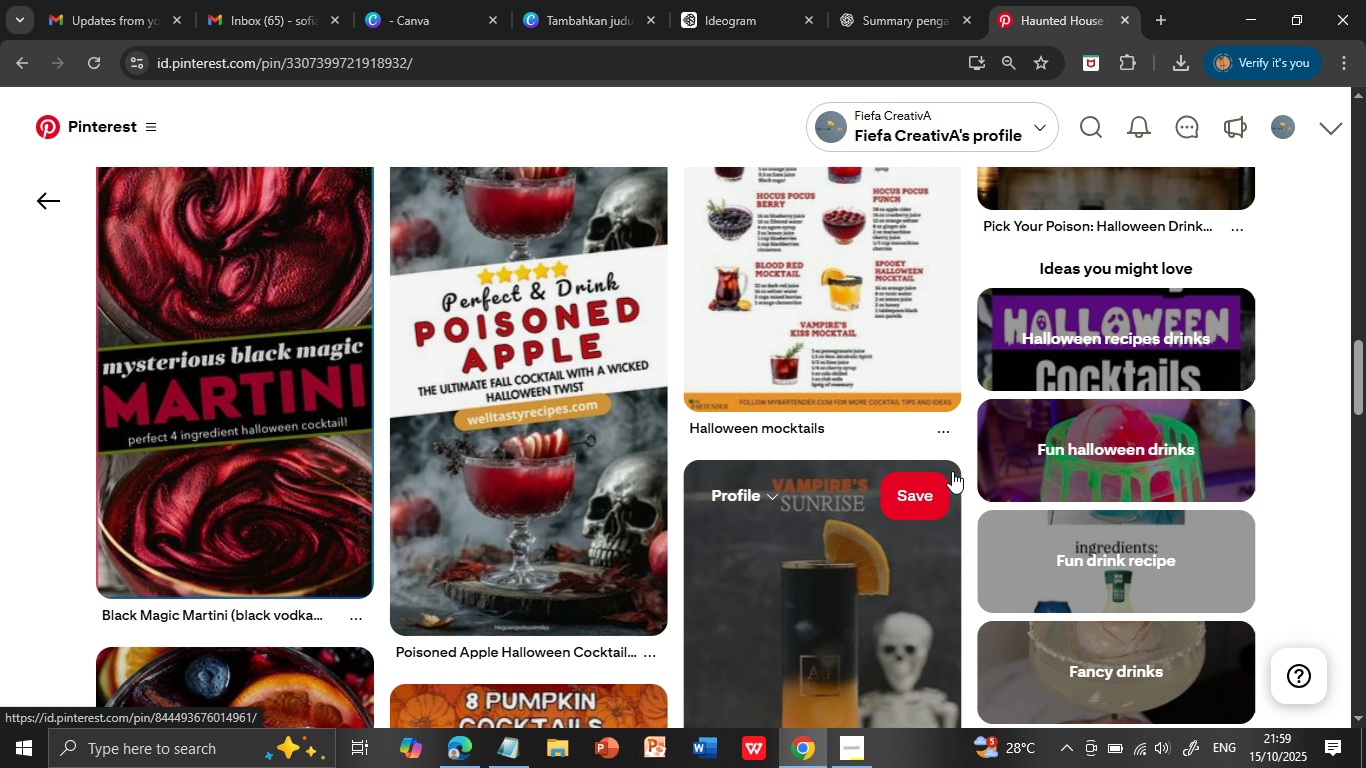 
scroll: coordinate [952, 471], scroll_direction: down, amount: 8.0
 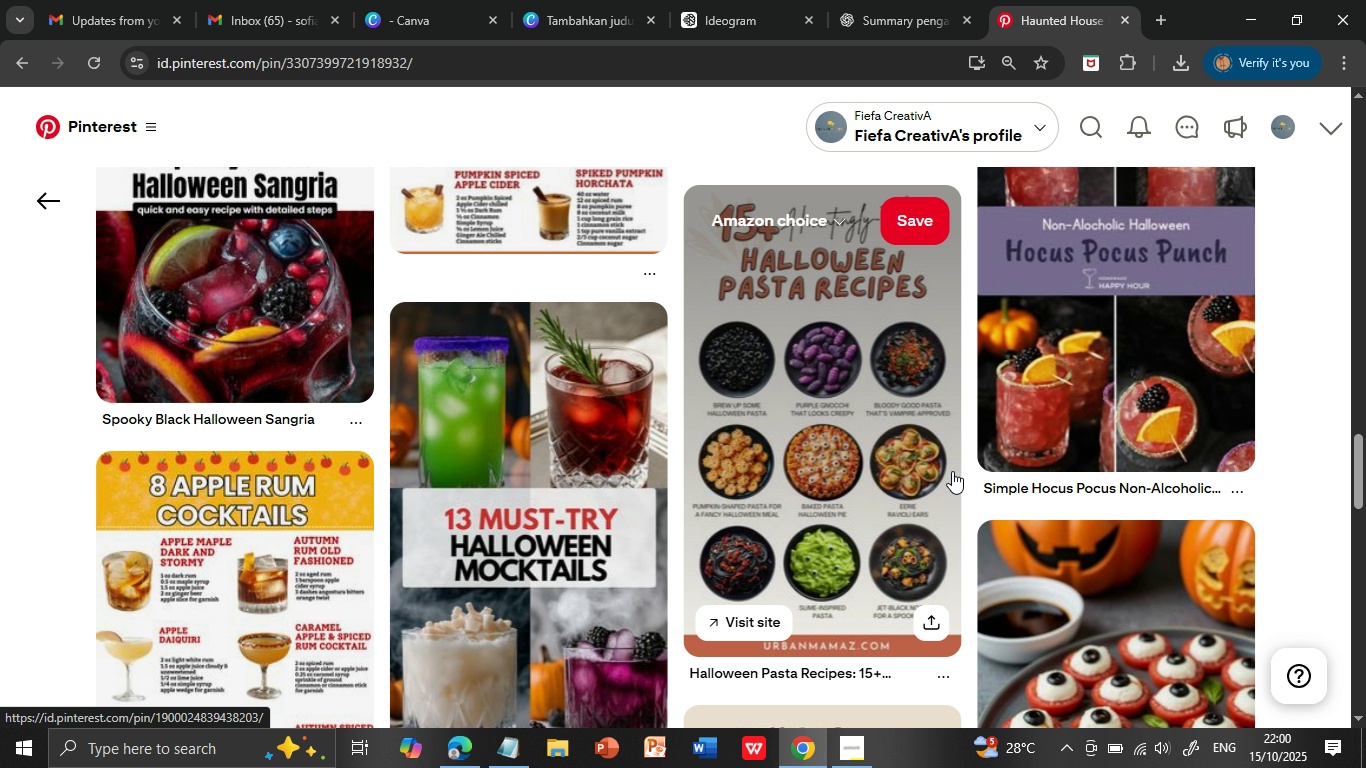 
wait(5.27)
 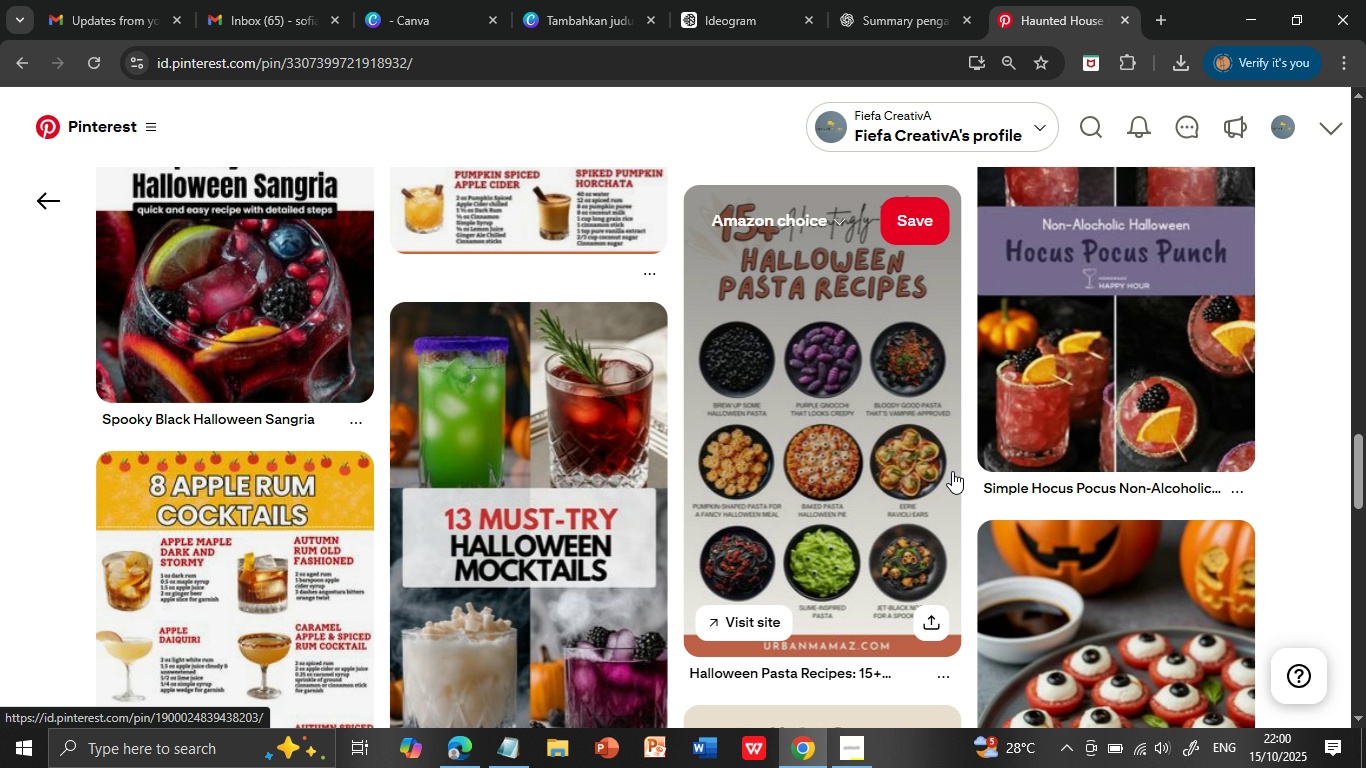 
scroll: coordinate [952, 471], scroll_direction: down, amount: 5.0
 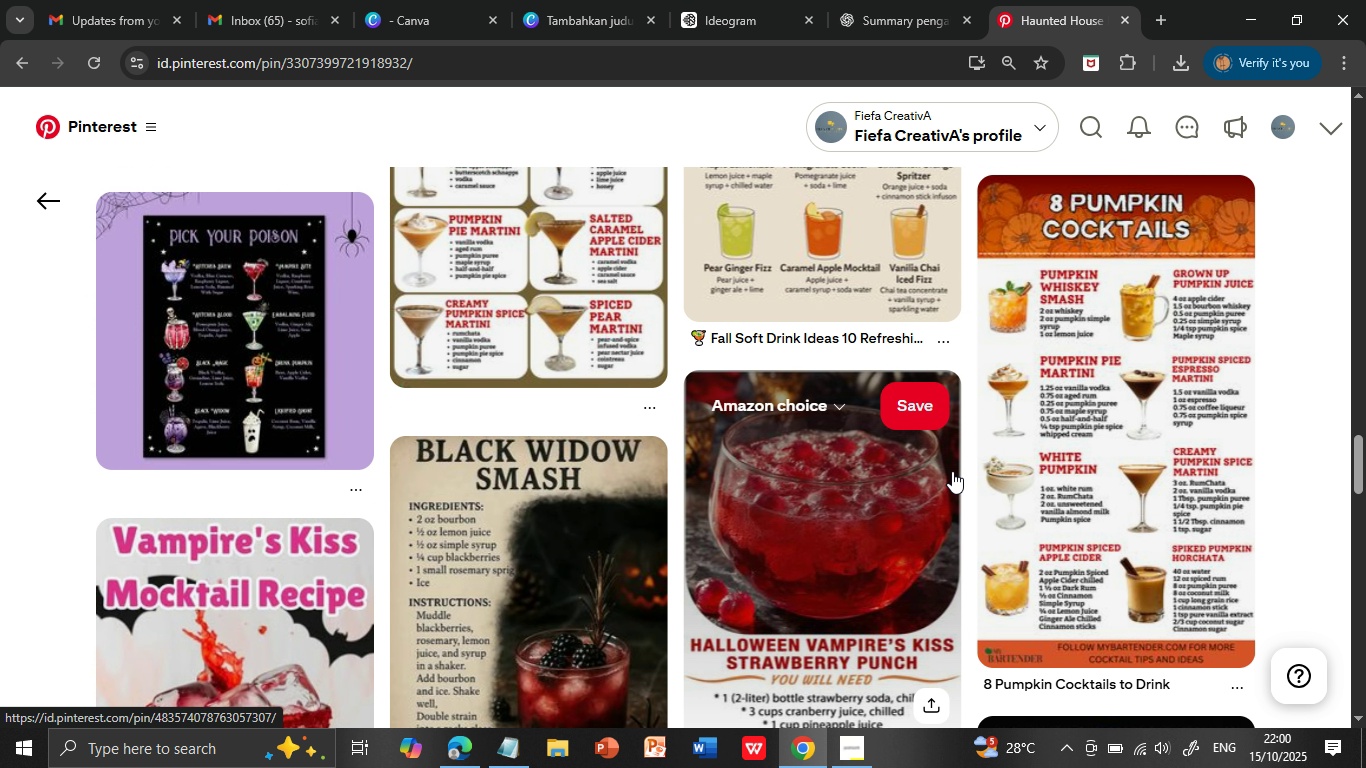 
wait(5.38)
 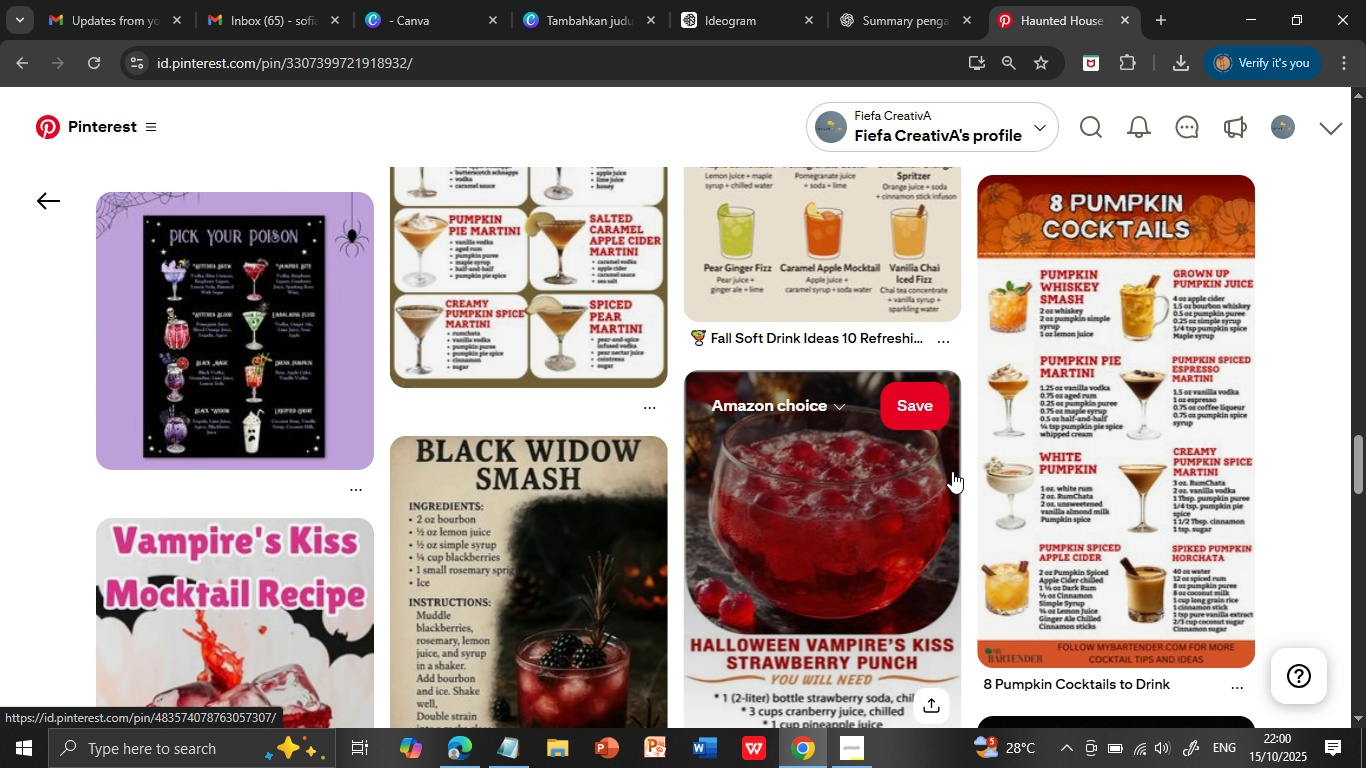 
scroll: coordinate [952, 471], scroll_direction: down, amount: 1.0
 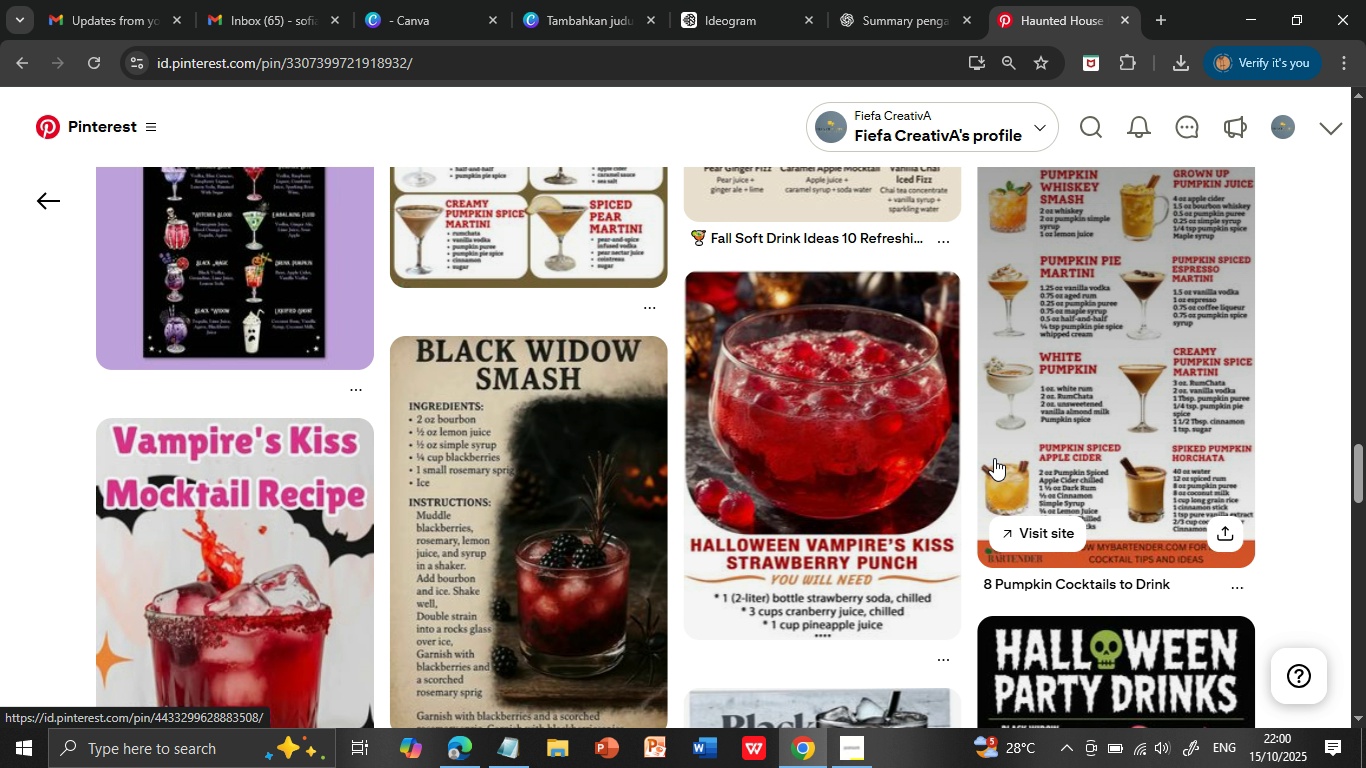 
wait(6.2)
 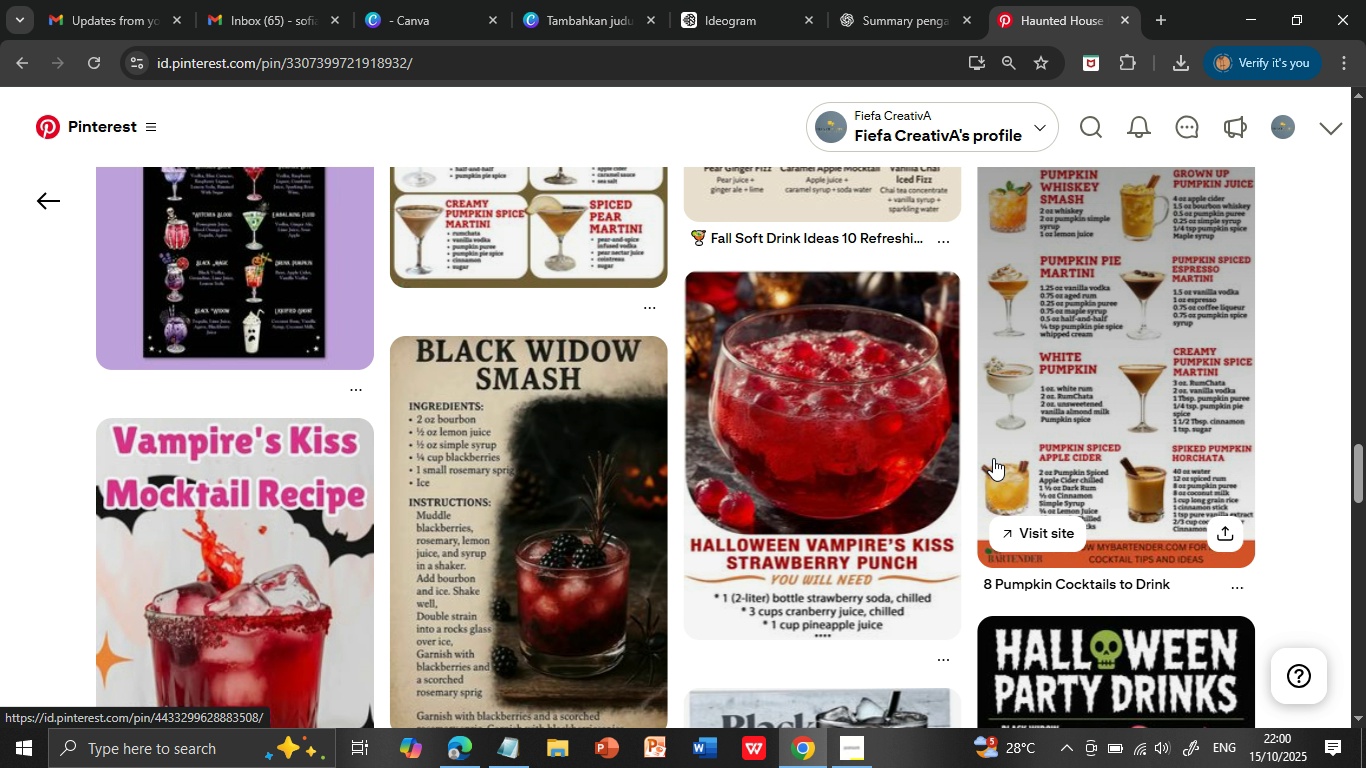 
scroll: coordinate [994, 458], scroll_direction: down, amount: 1.0
 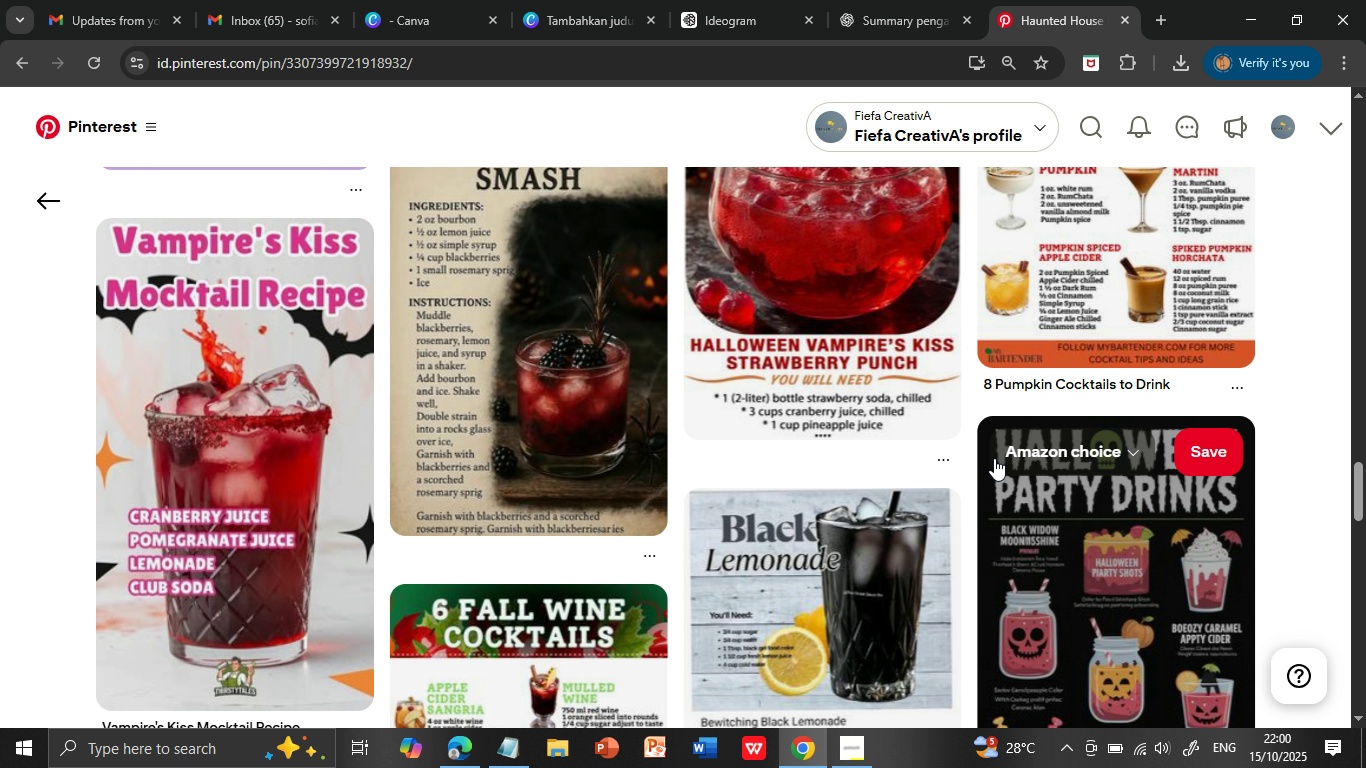 
wait(5.1)
 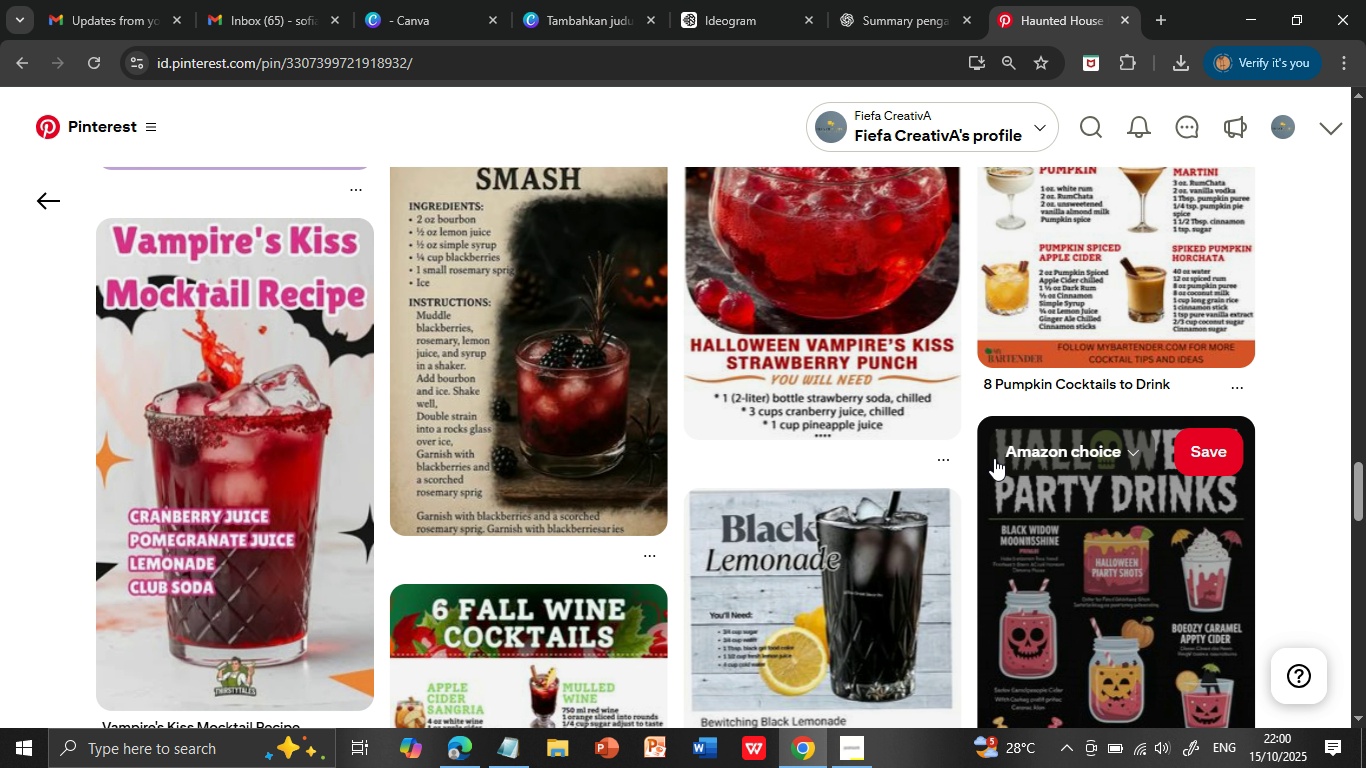 
scroll: coordinate [994, 458], scroll_direction: down, amount: 1.0
 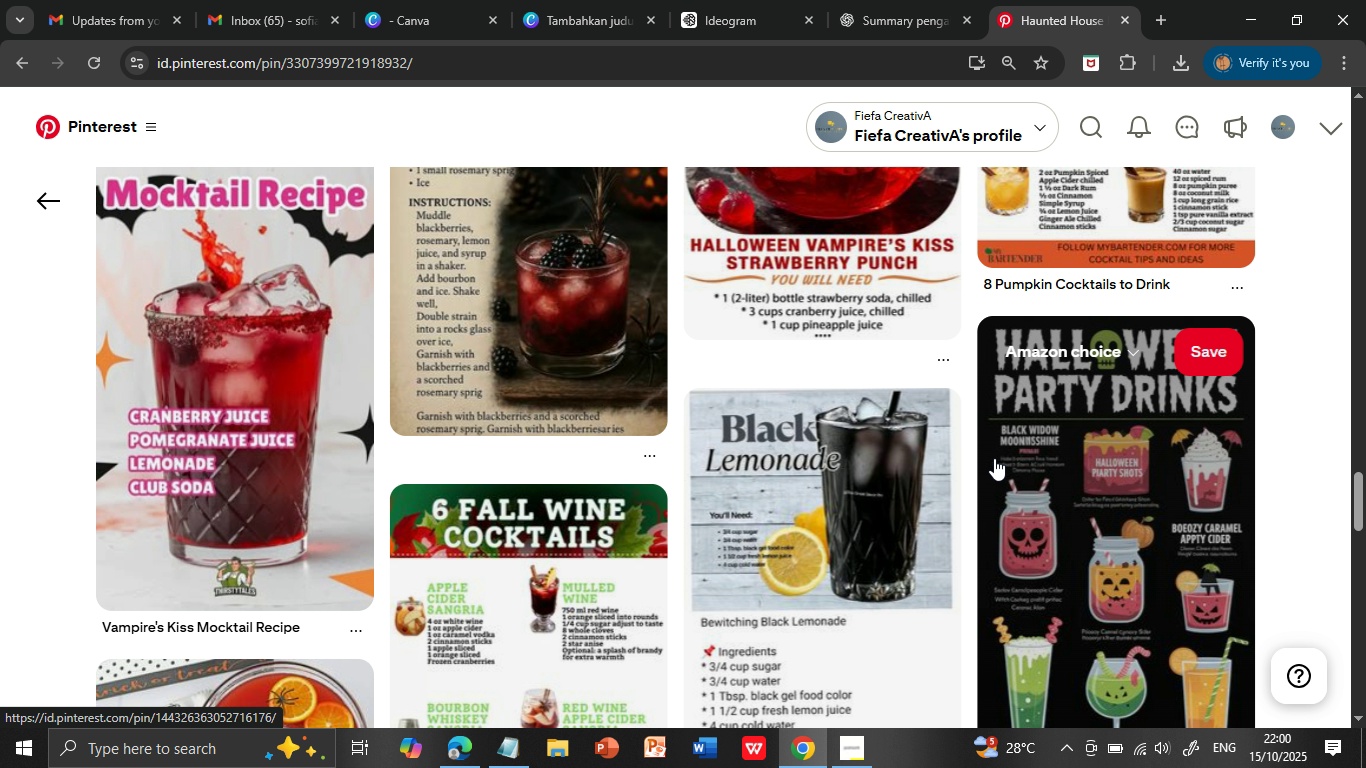 
wait(15.07)
 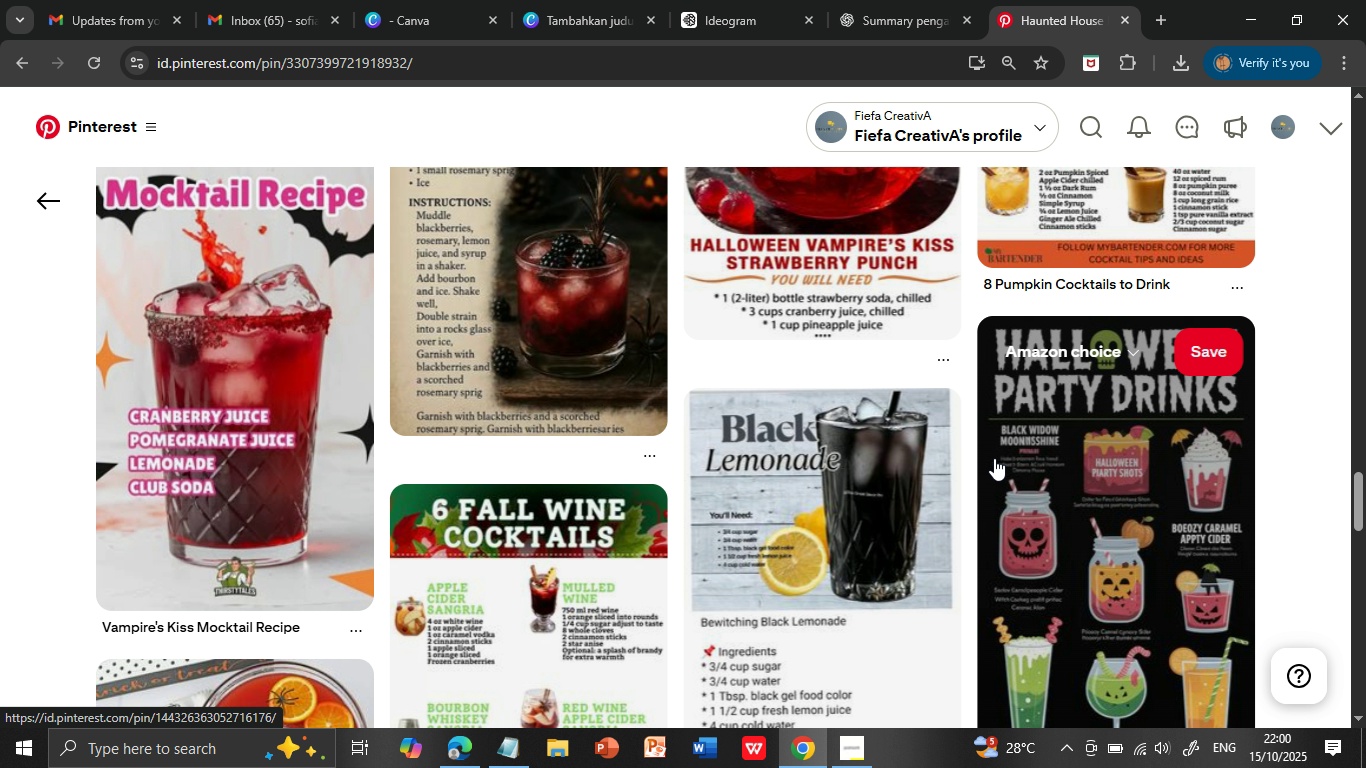 
scroll: coordinate [994, 458], scroll_direction: down, amount: 5.0
 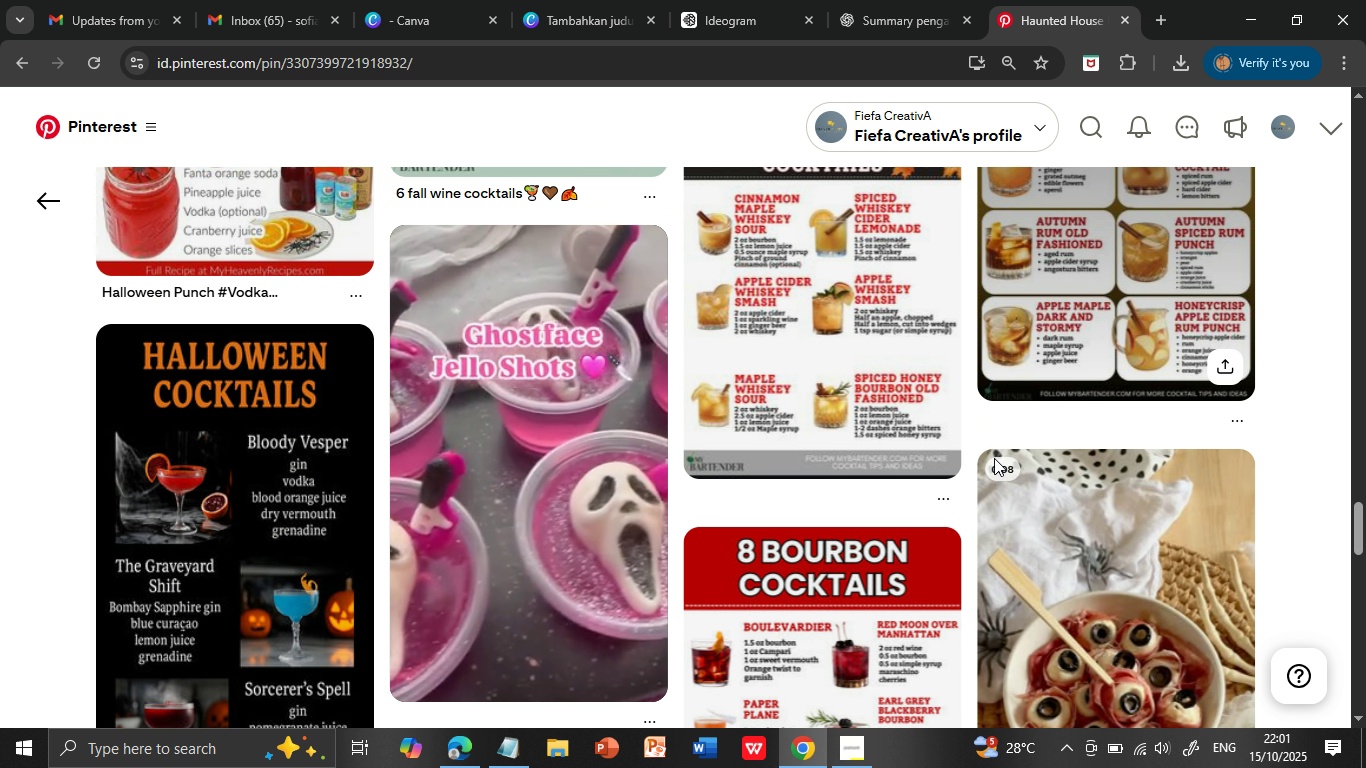 
scroll: coordinate [994, 458], scroll_direction: down, amount: 1.0
 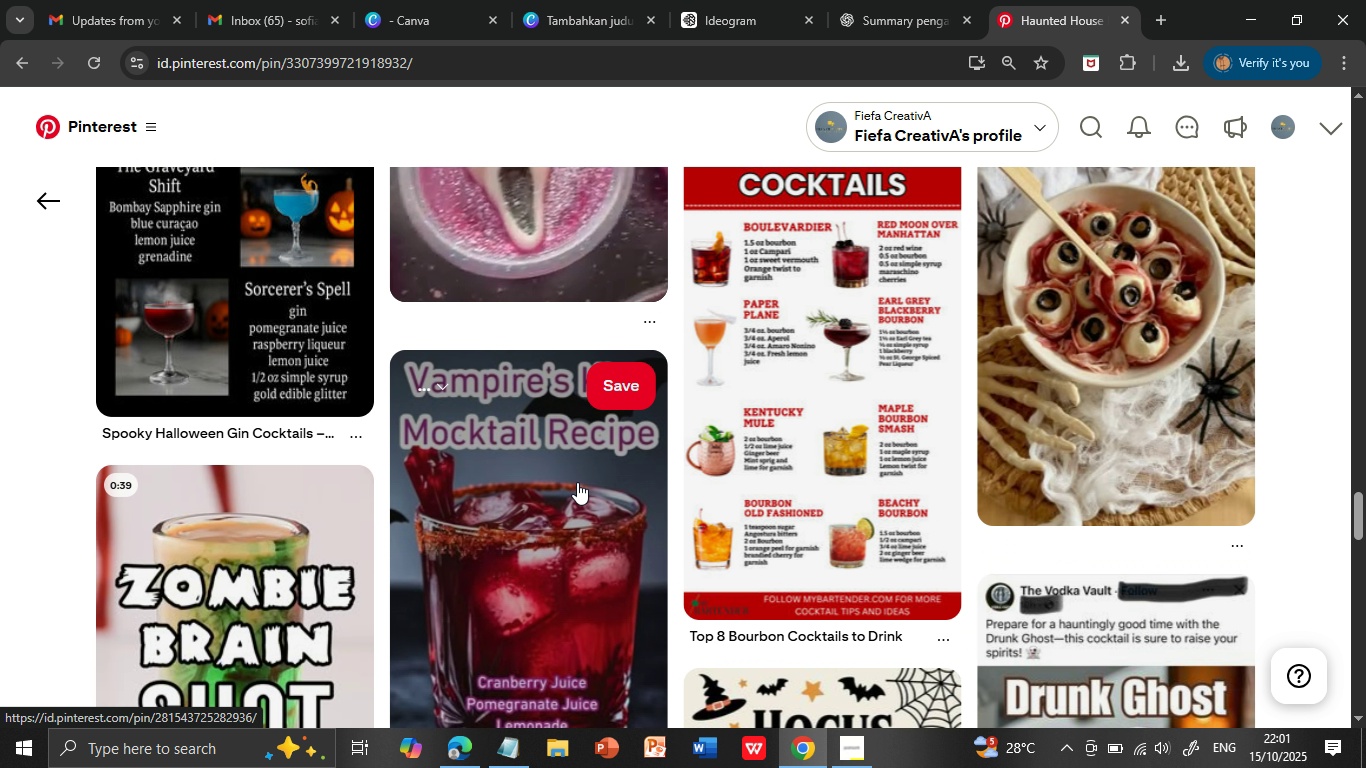 
left_click([574, 482])
 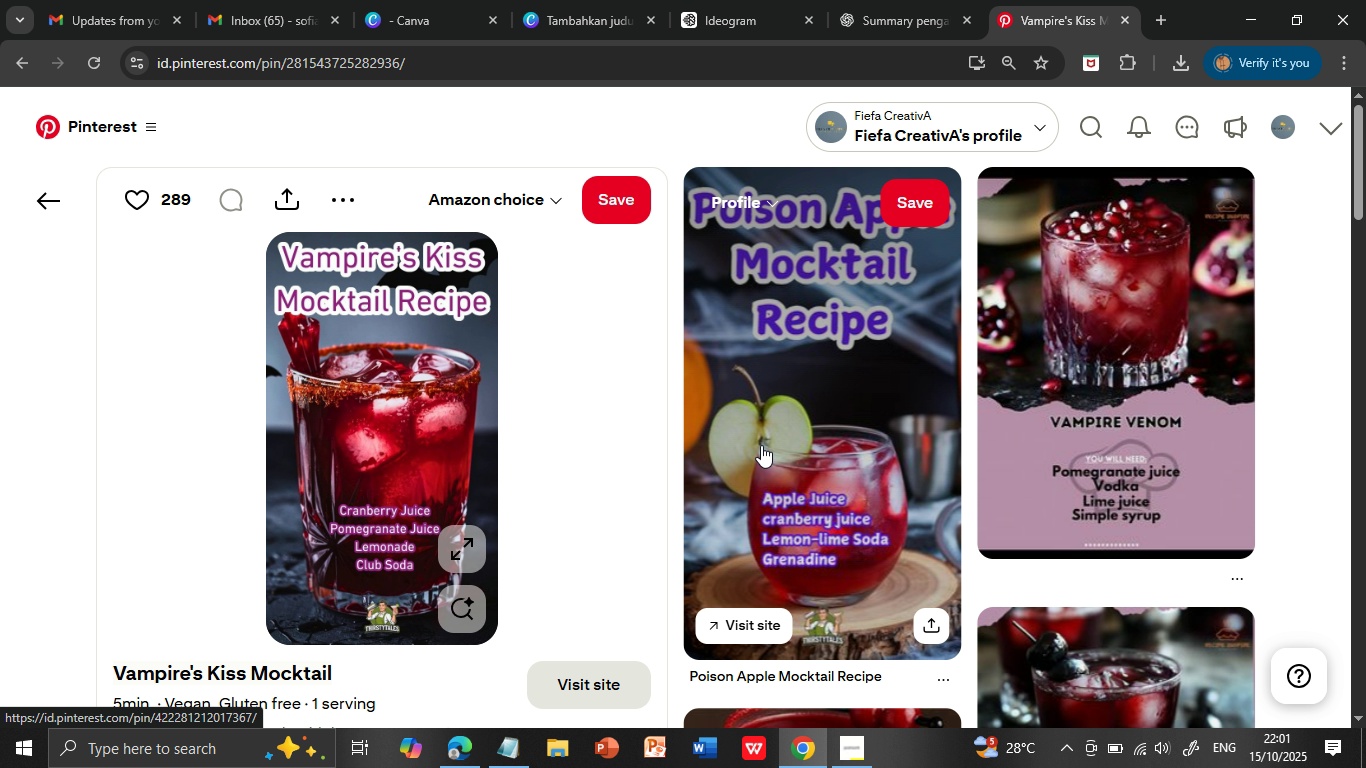 
wait(20.7)
 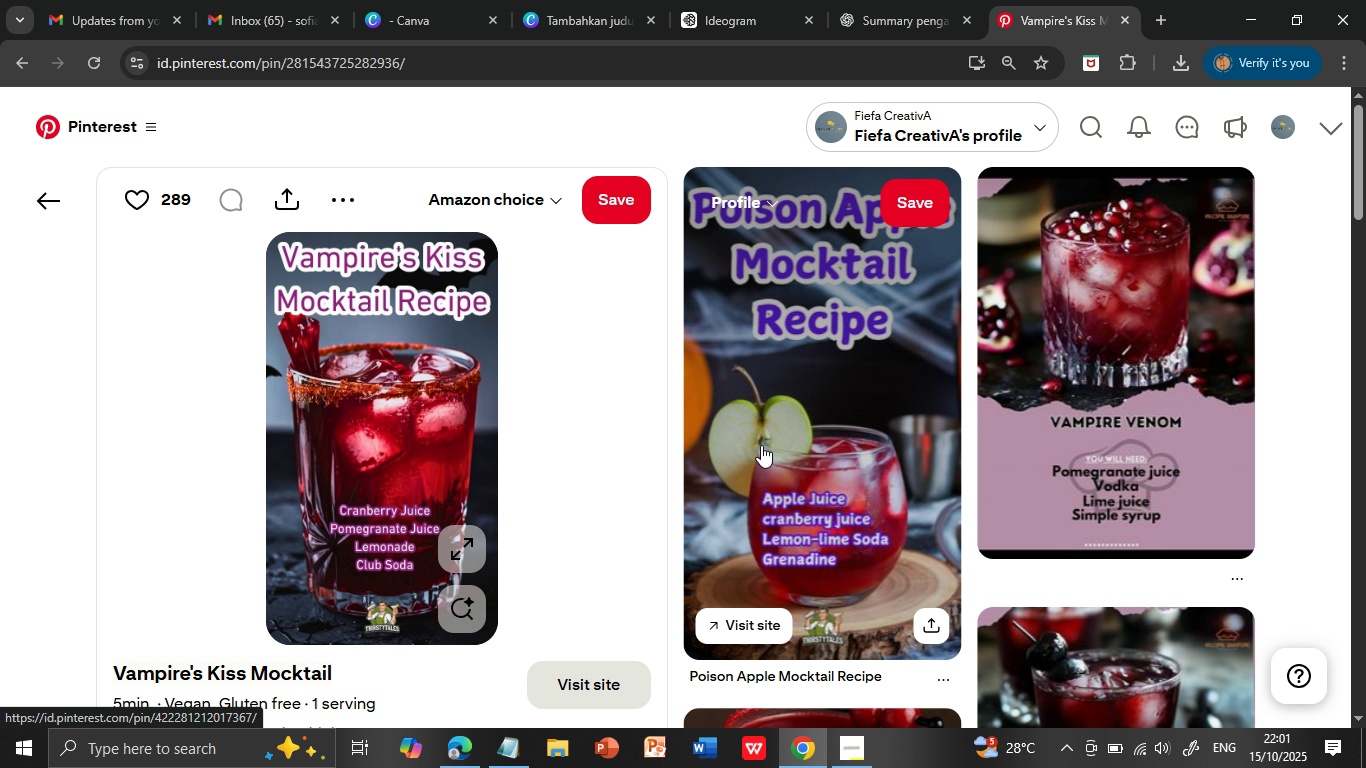 
scroll: coordinate [761, 445], scroll_direction: down, amount: 2.0
 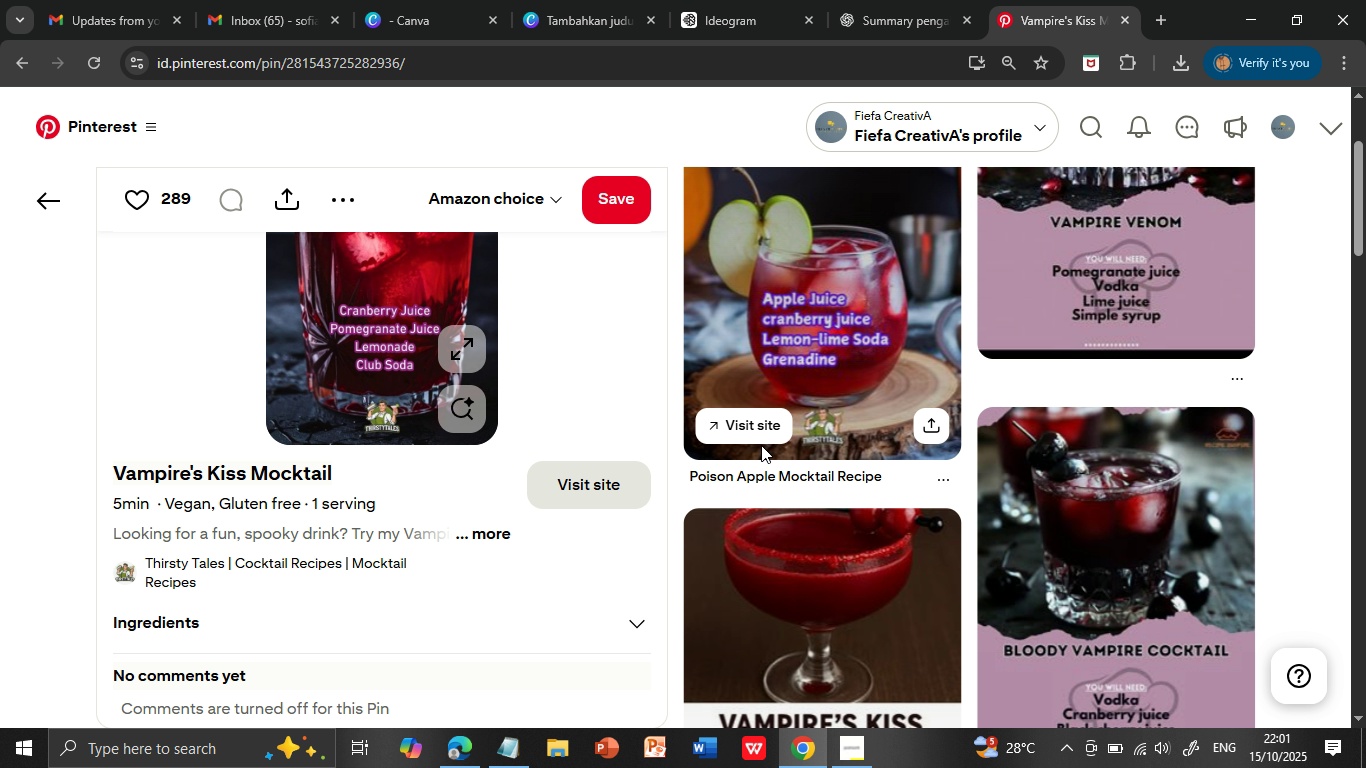 
wait(6.52)
 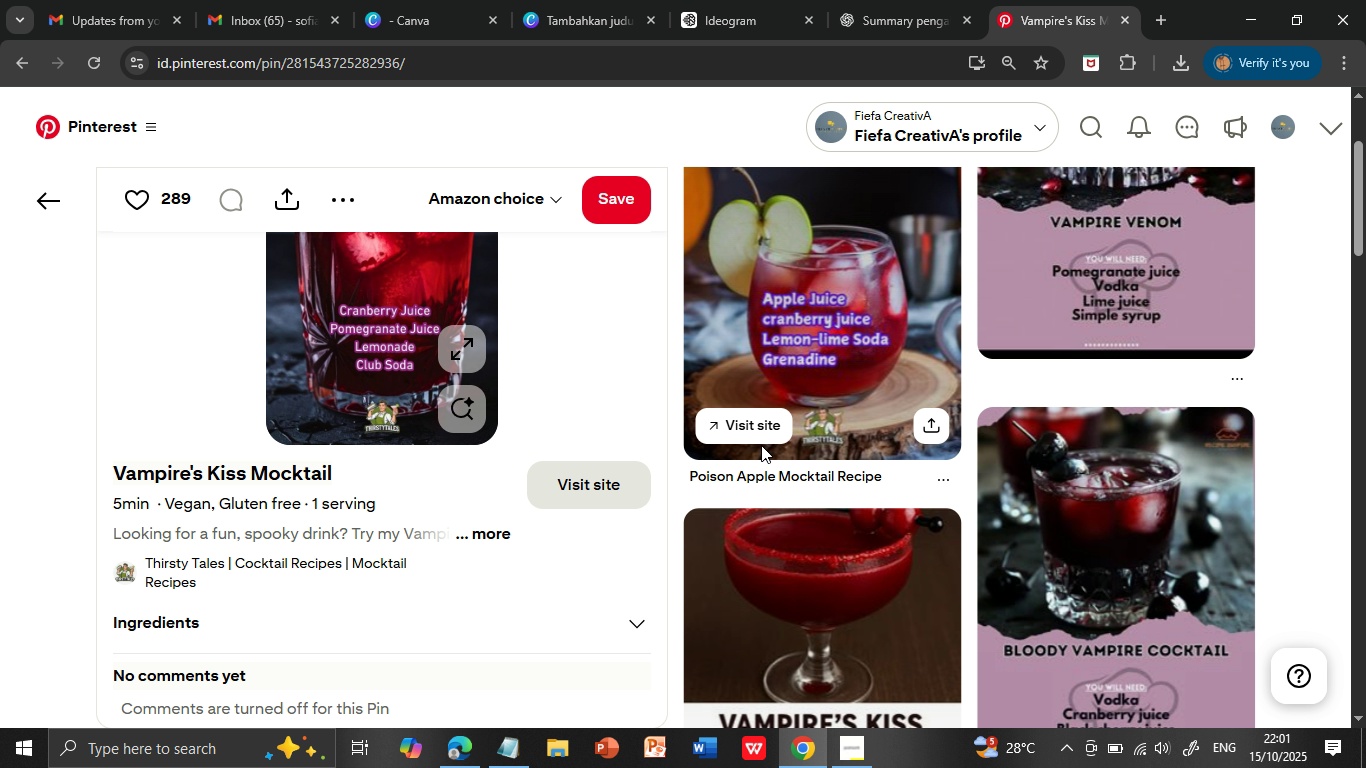 
scroll: coordinate [761, 445], scroll_direction: down, amount: 10.0
 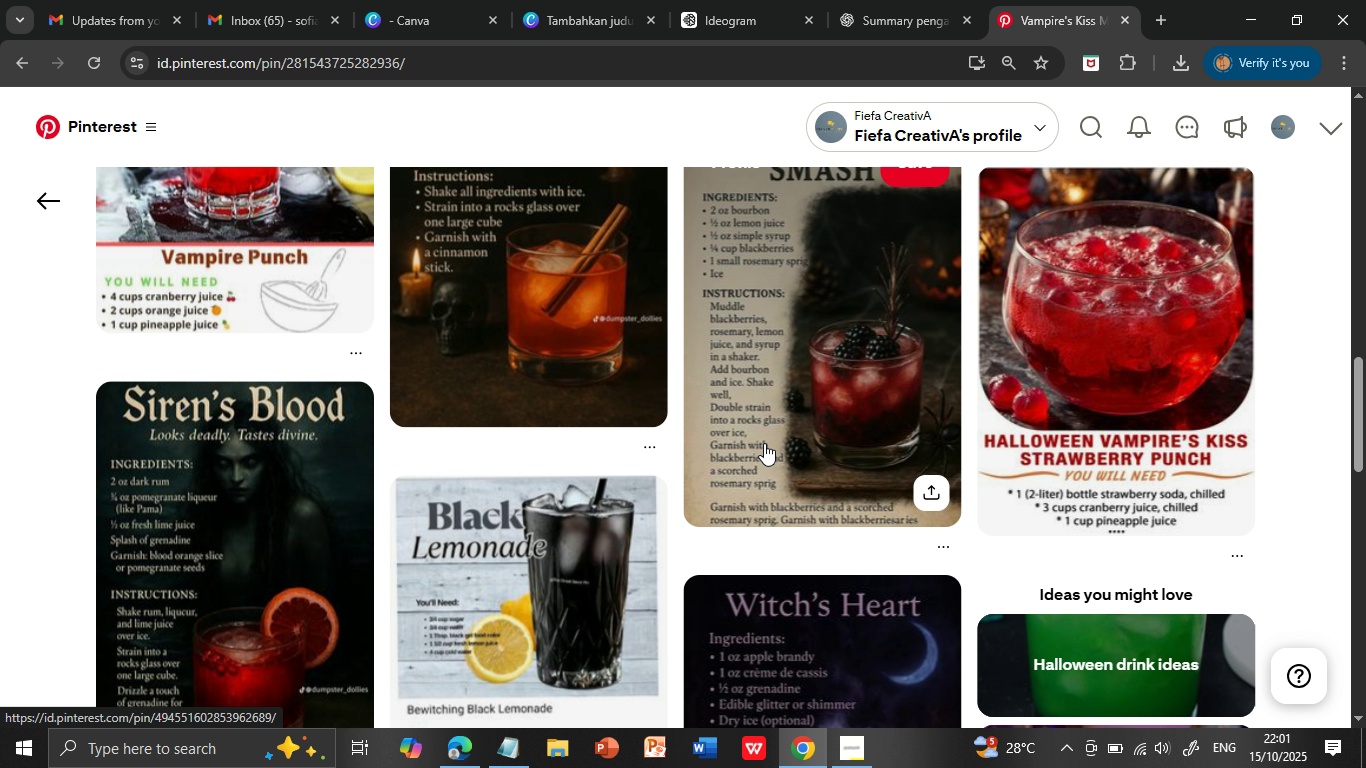 
wait(5.07)
 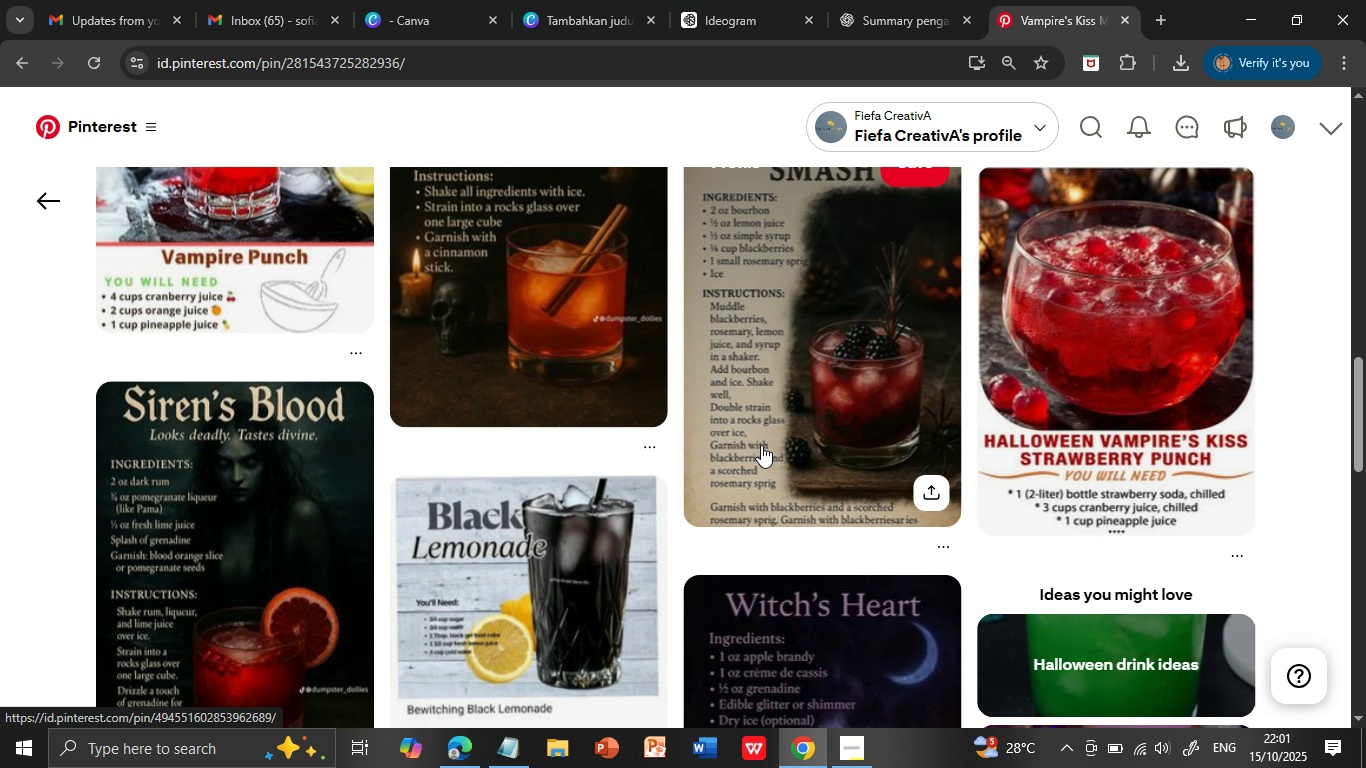 
scroll: coordinate [762, 444], scroll_direction: down, amount: 3.0
 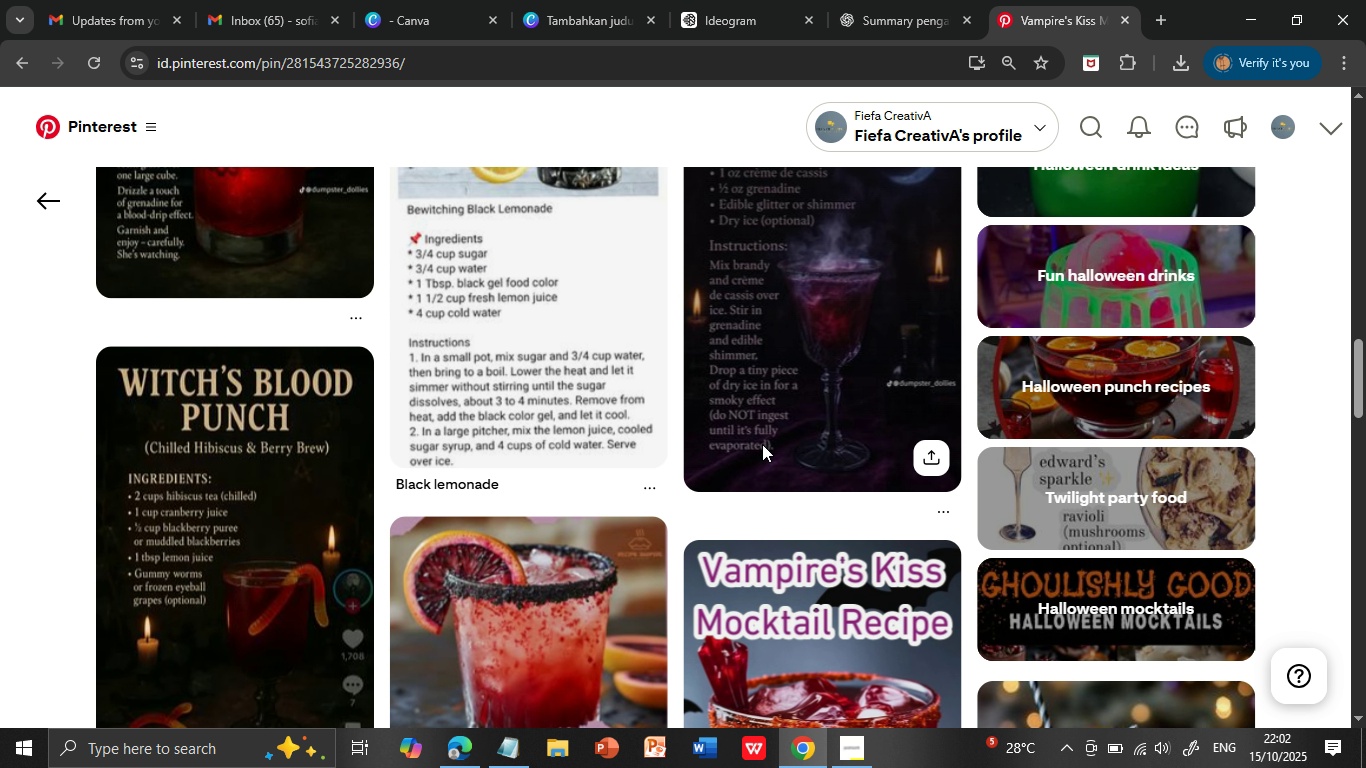 
wait(6.61)
 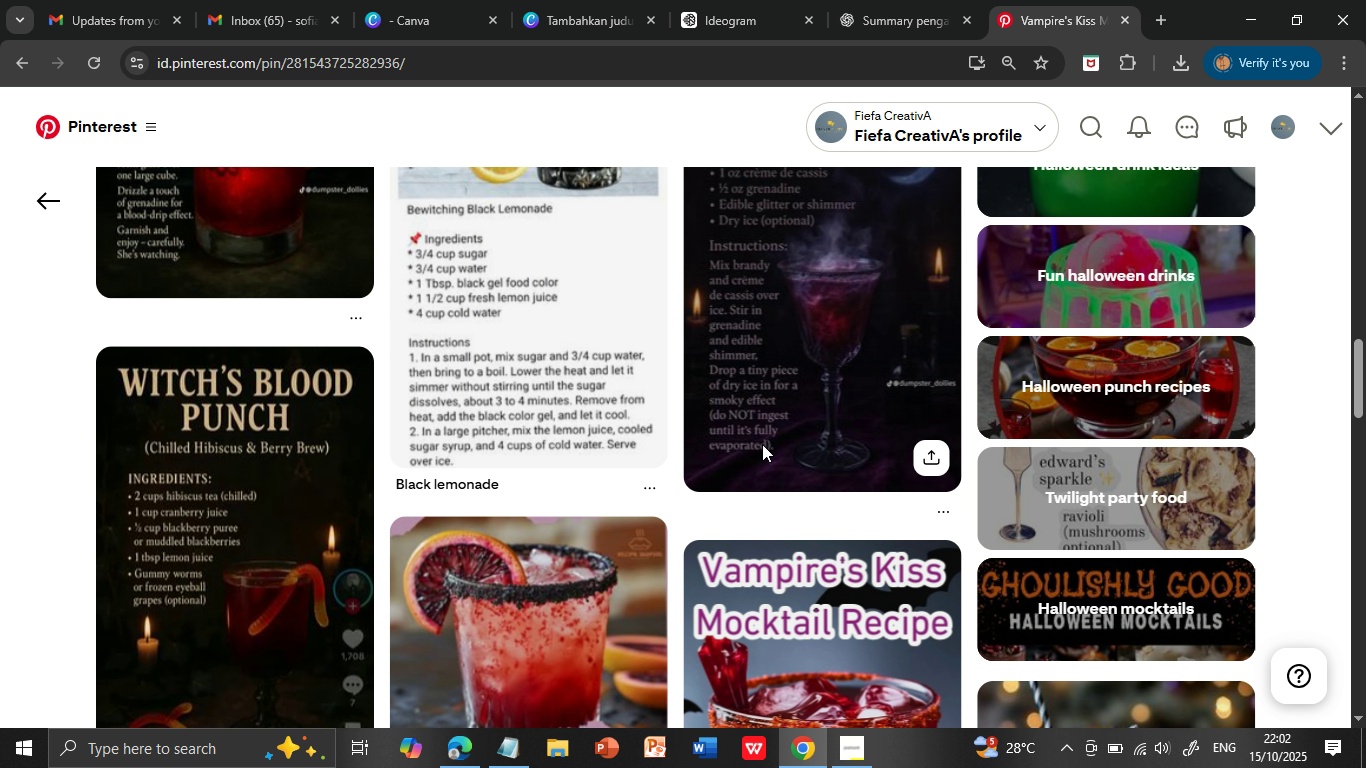 
scroll: coordinate [762, 444], scroll_direction: down, amount: 4.0
 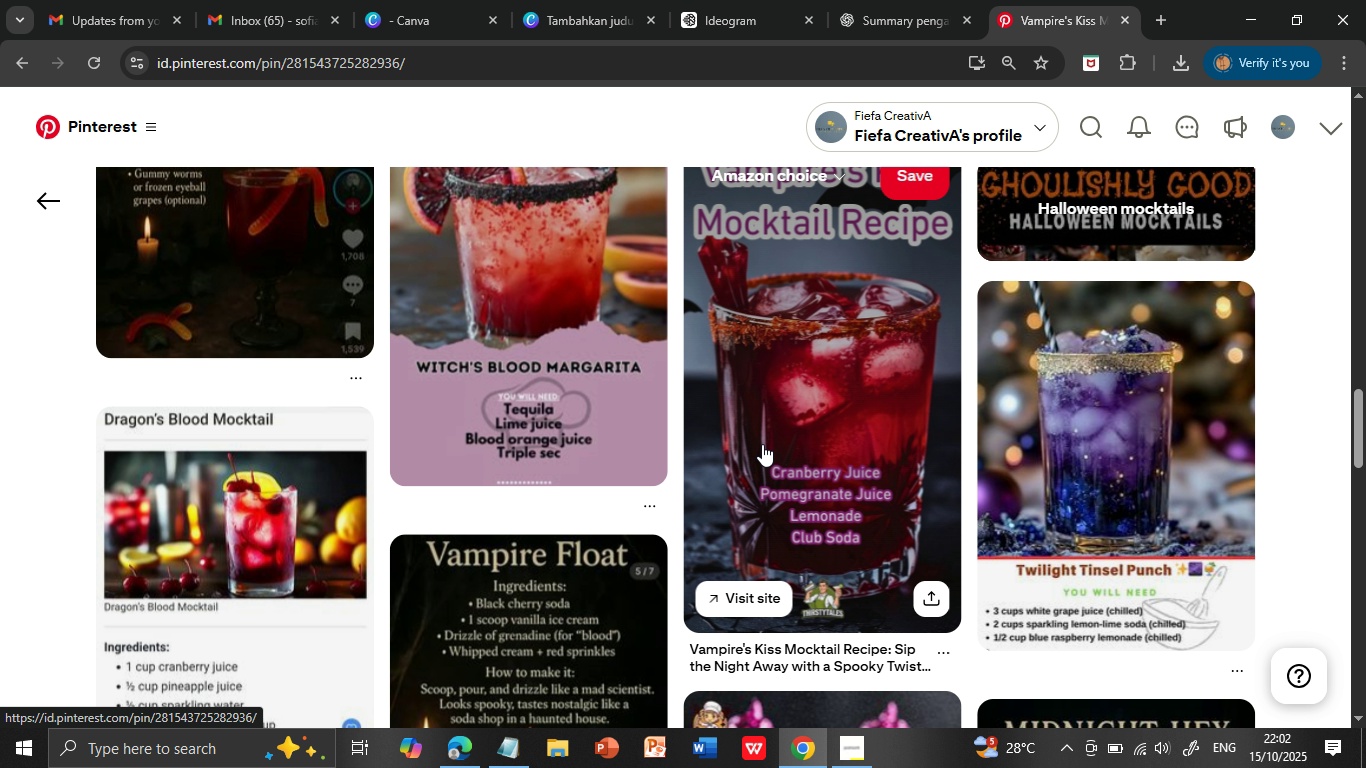 
wait(7.73)
 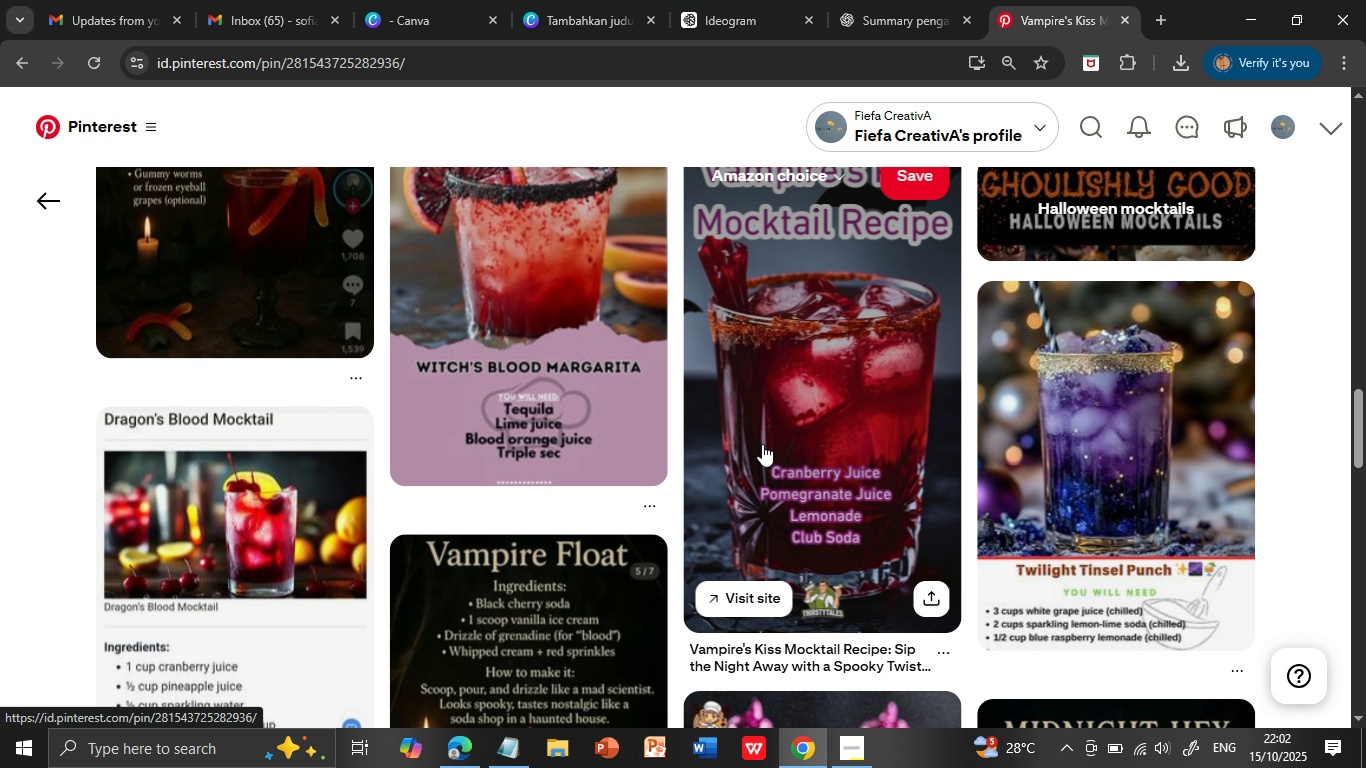 
scroll: coordinate [762, 444], scroll_direction: down, amount: 4.0
 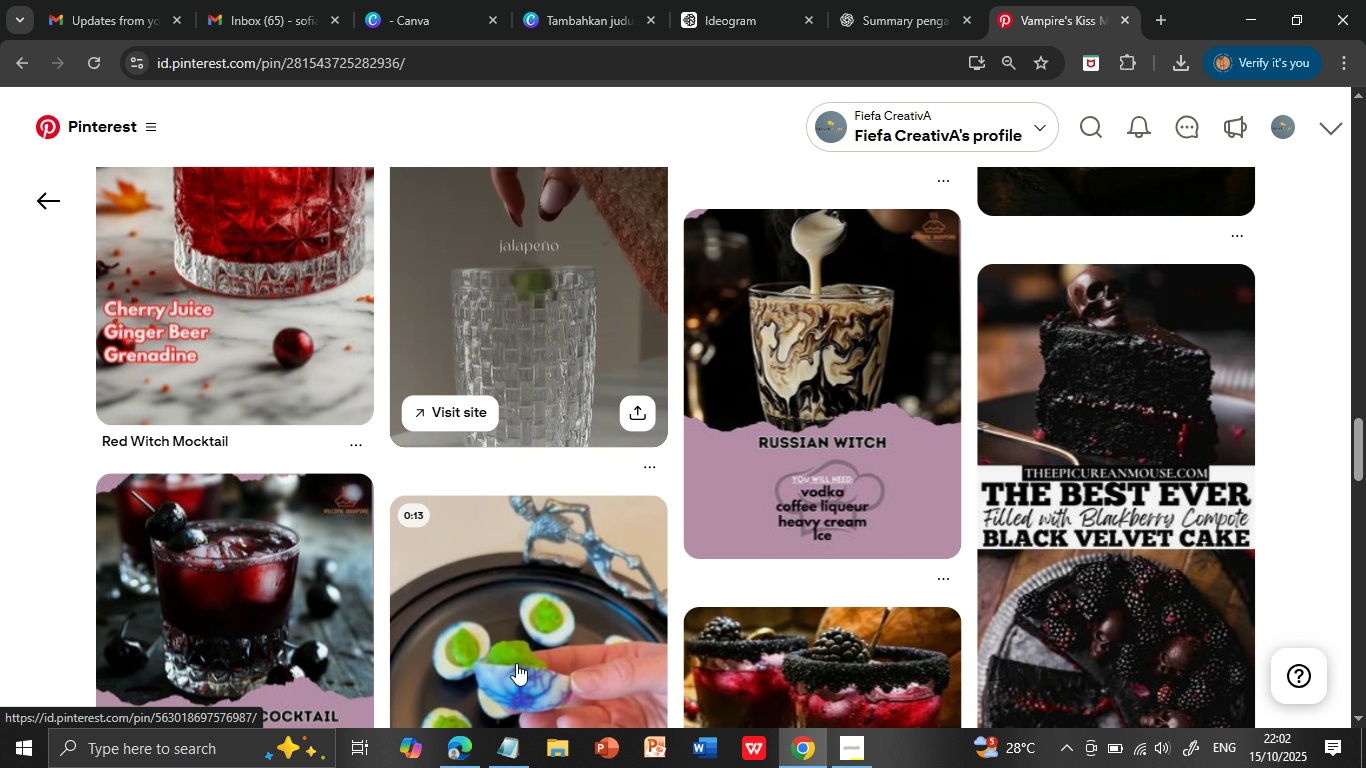 
wait(7.23)
 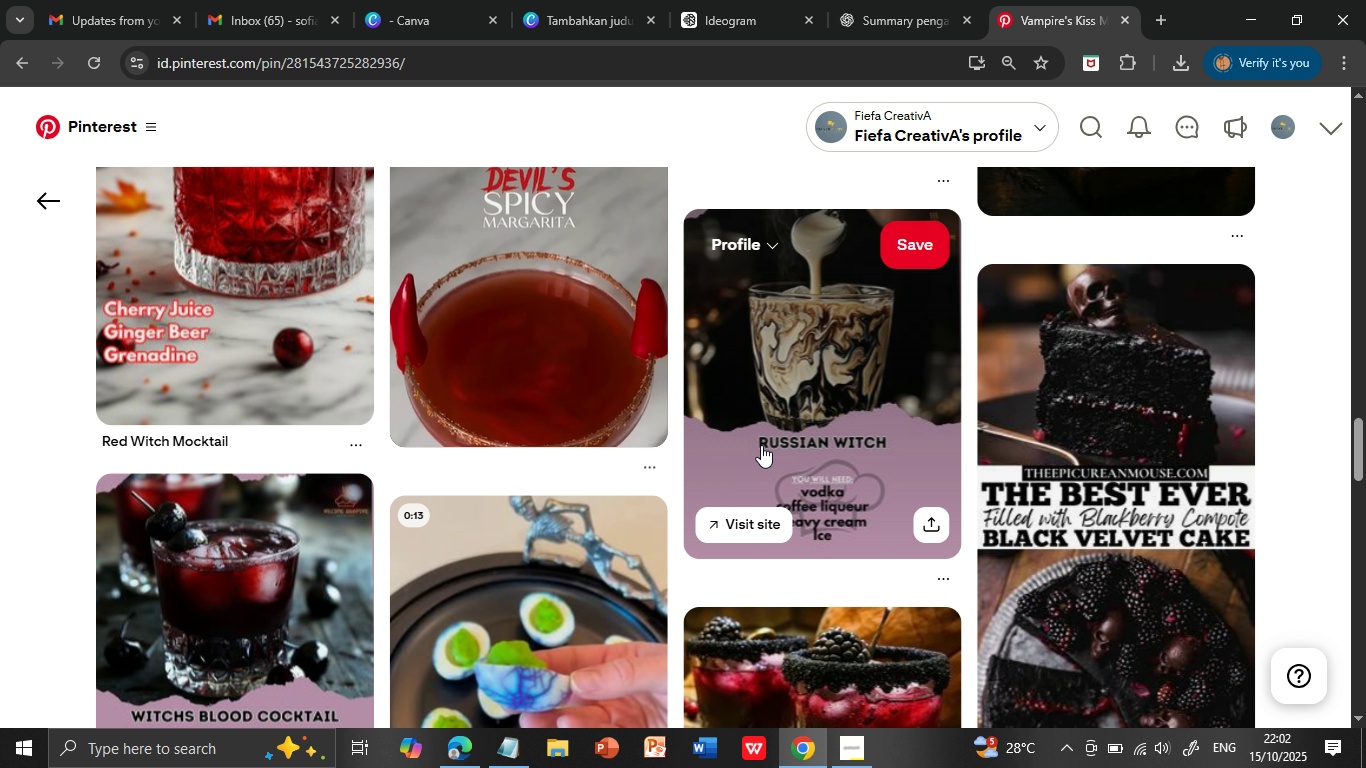 
left_click([512, 739])
 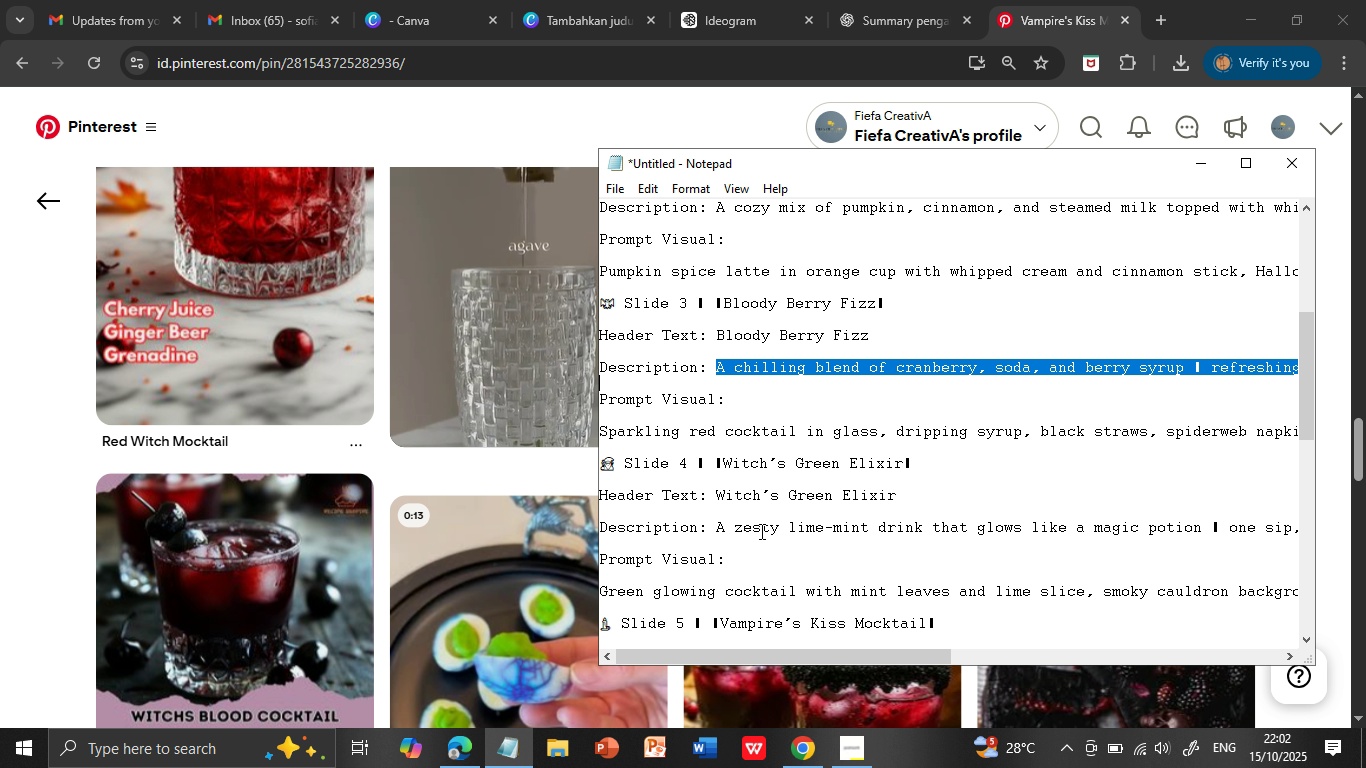 
scroll: coordinate [693, 525], scroll_direction: down, amount: 3.0
 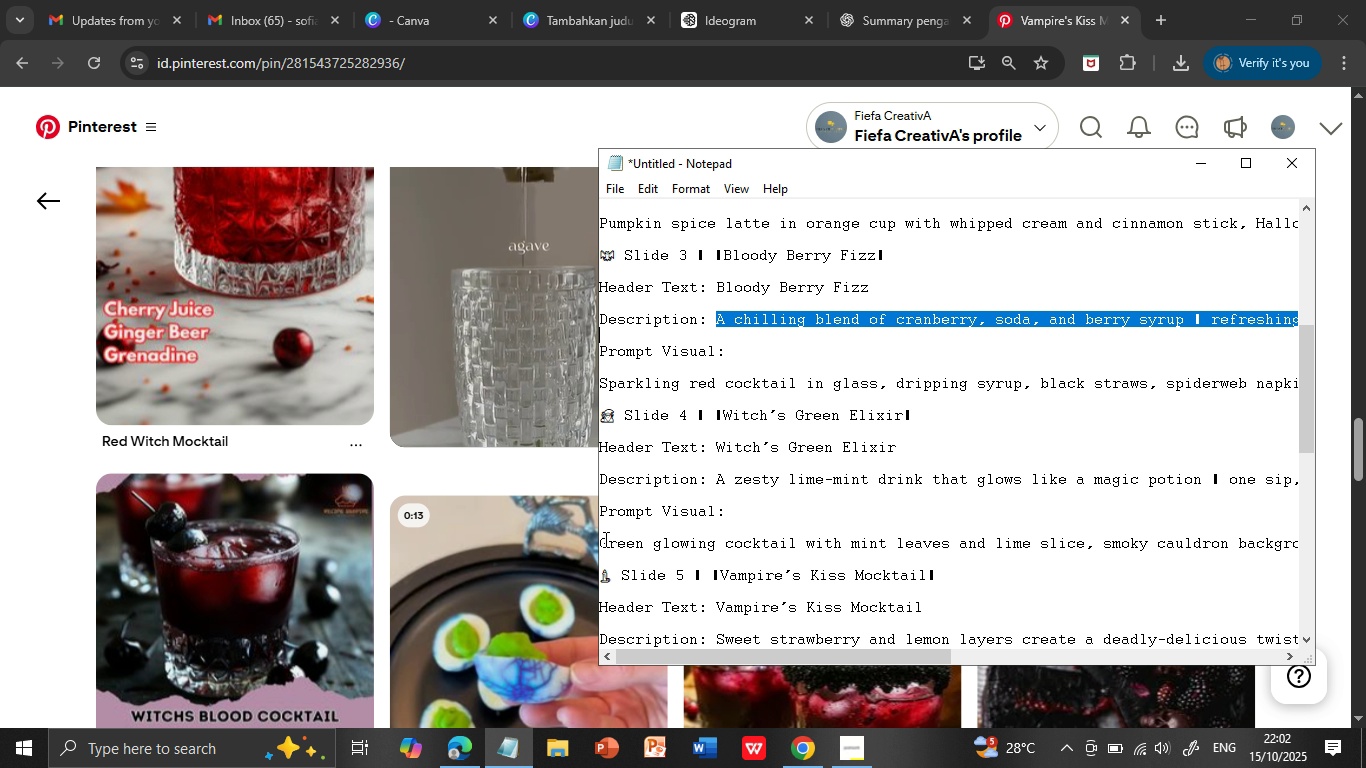 
left_click([604, 539])
 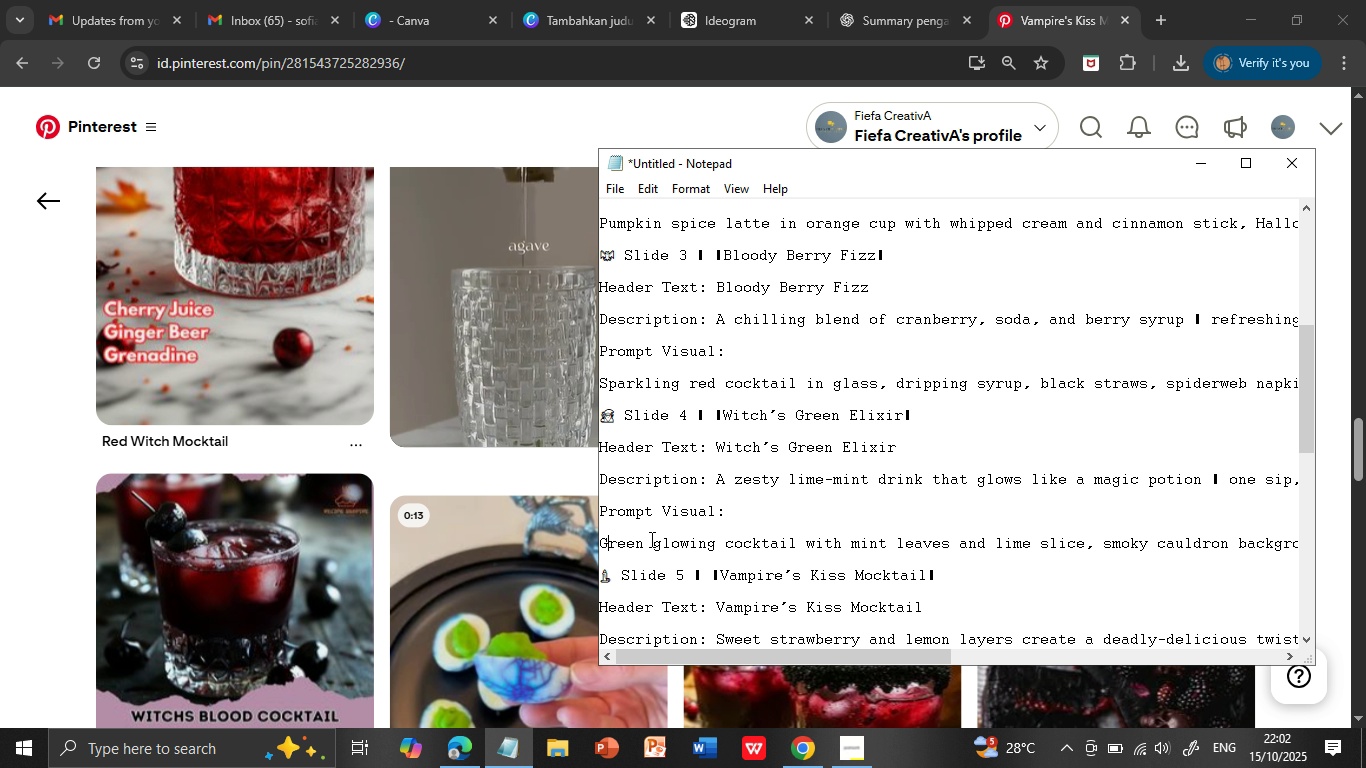 
key(ArrowLeft)
 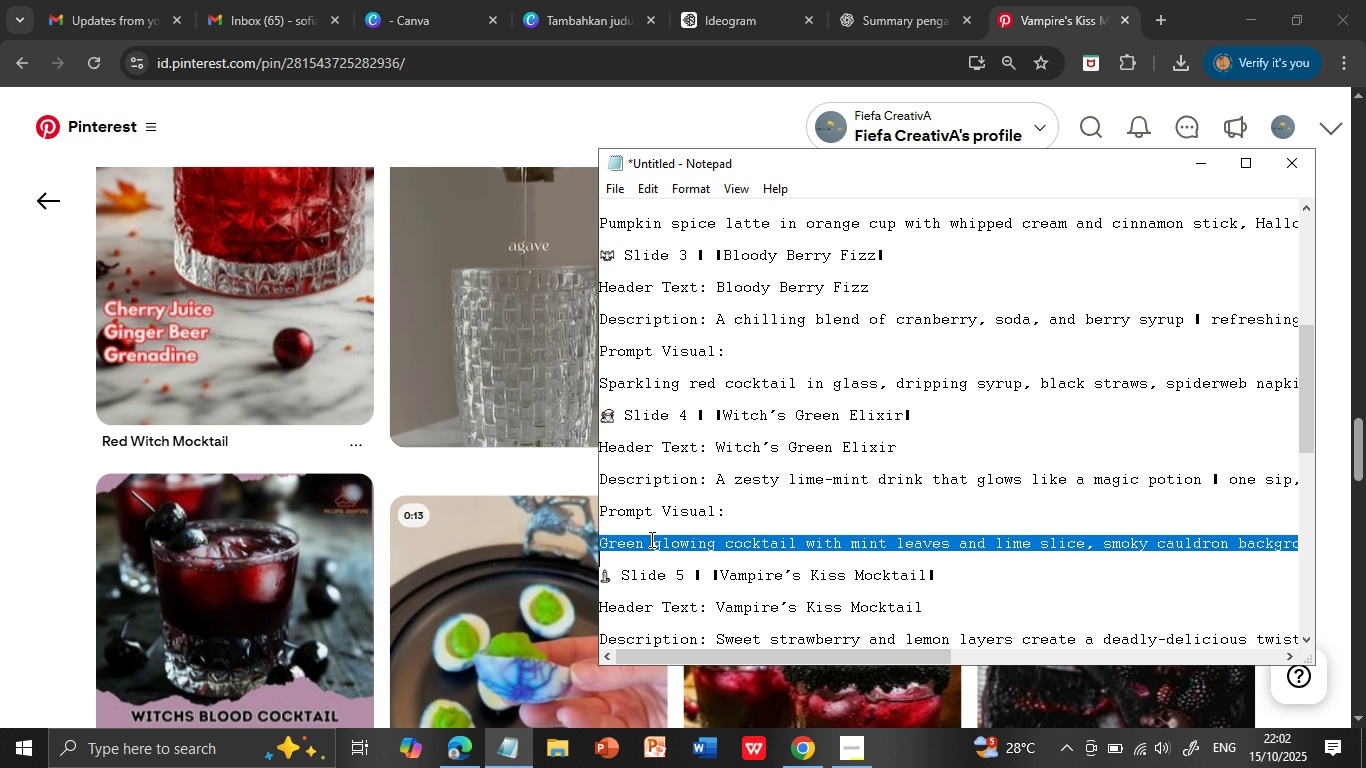 
key(Shift+ArrowDown)
 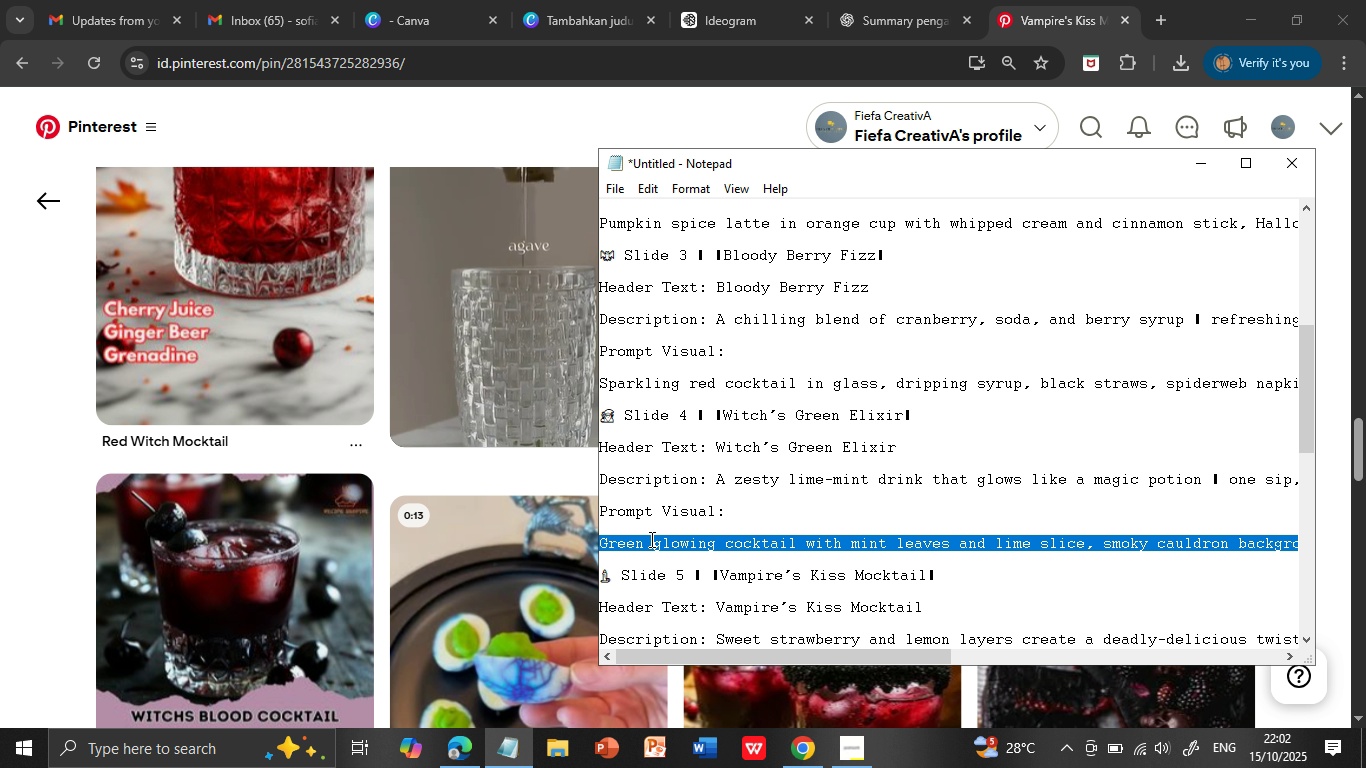 
key(Control+C)
 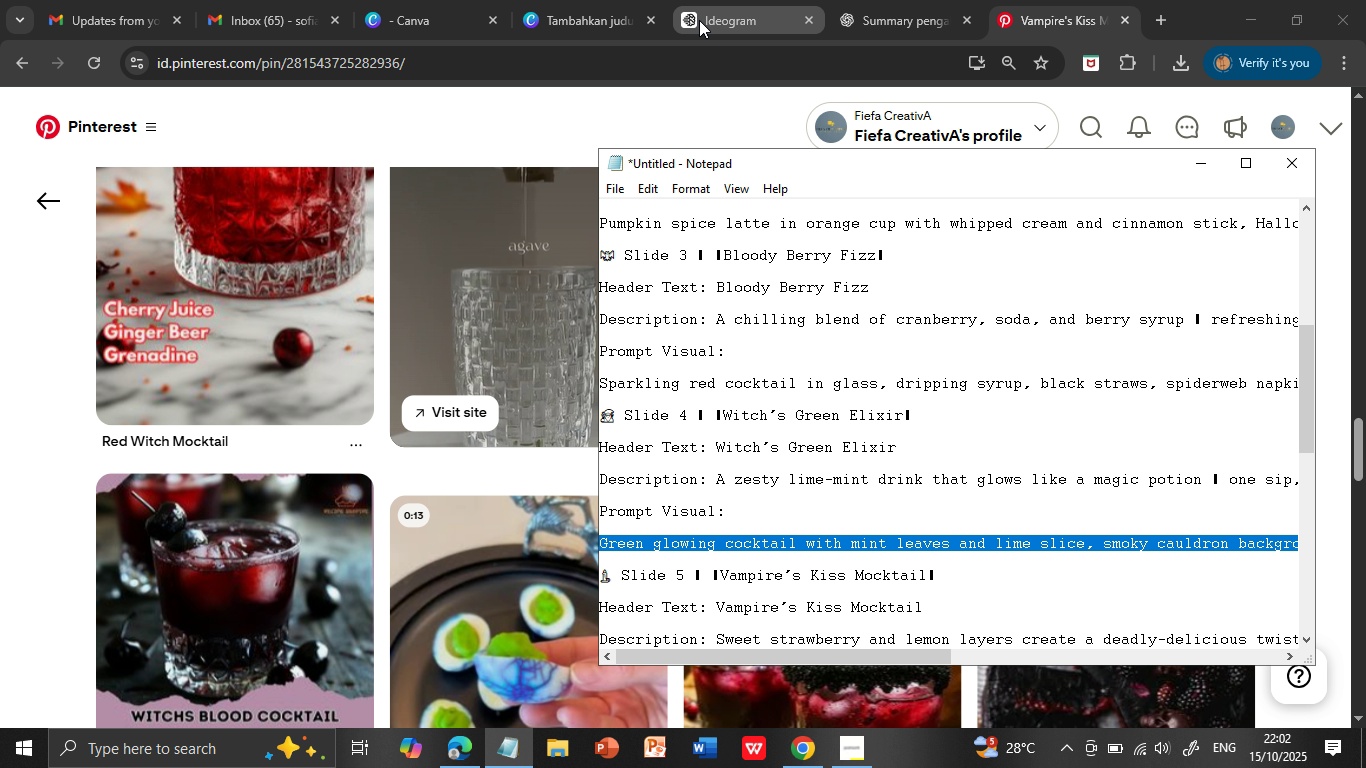 
left_click([701, 18])
 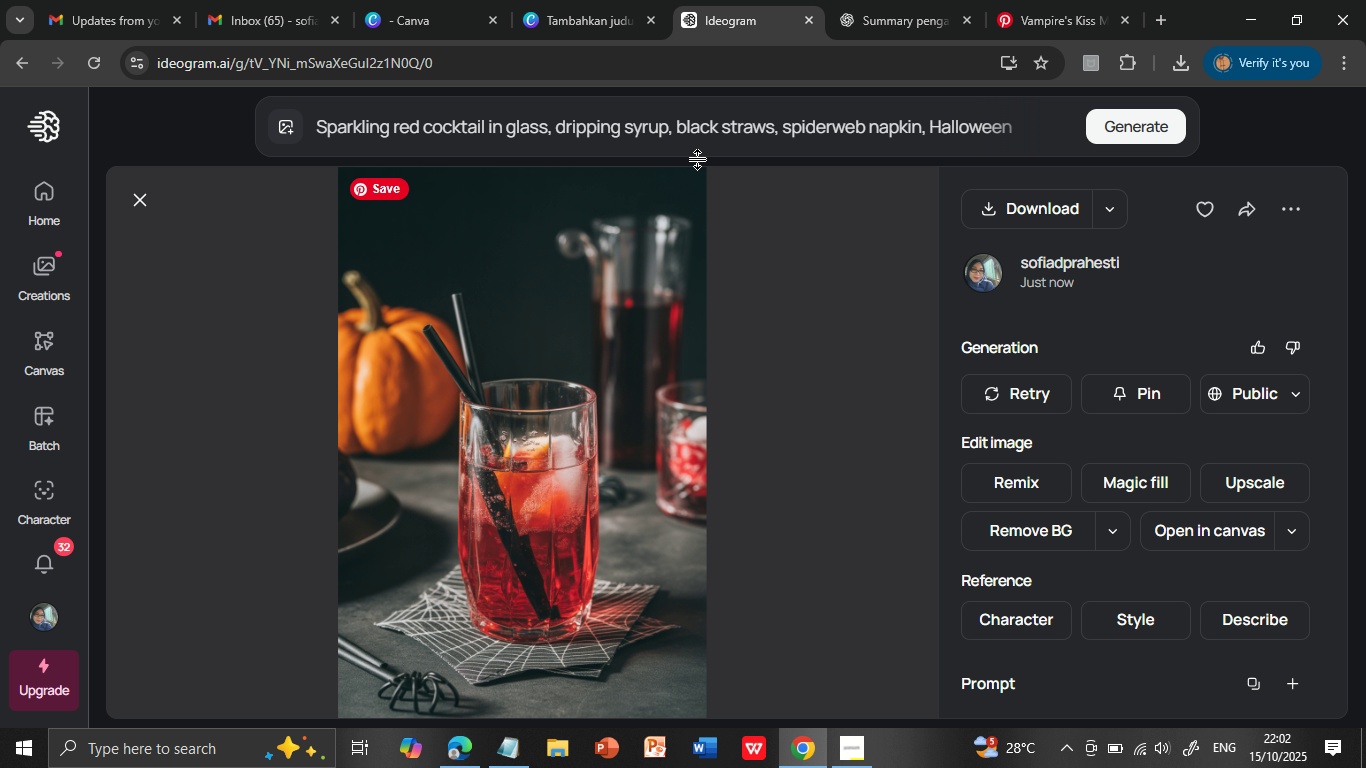 
left_click([698, 131])
 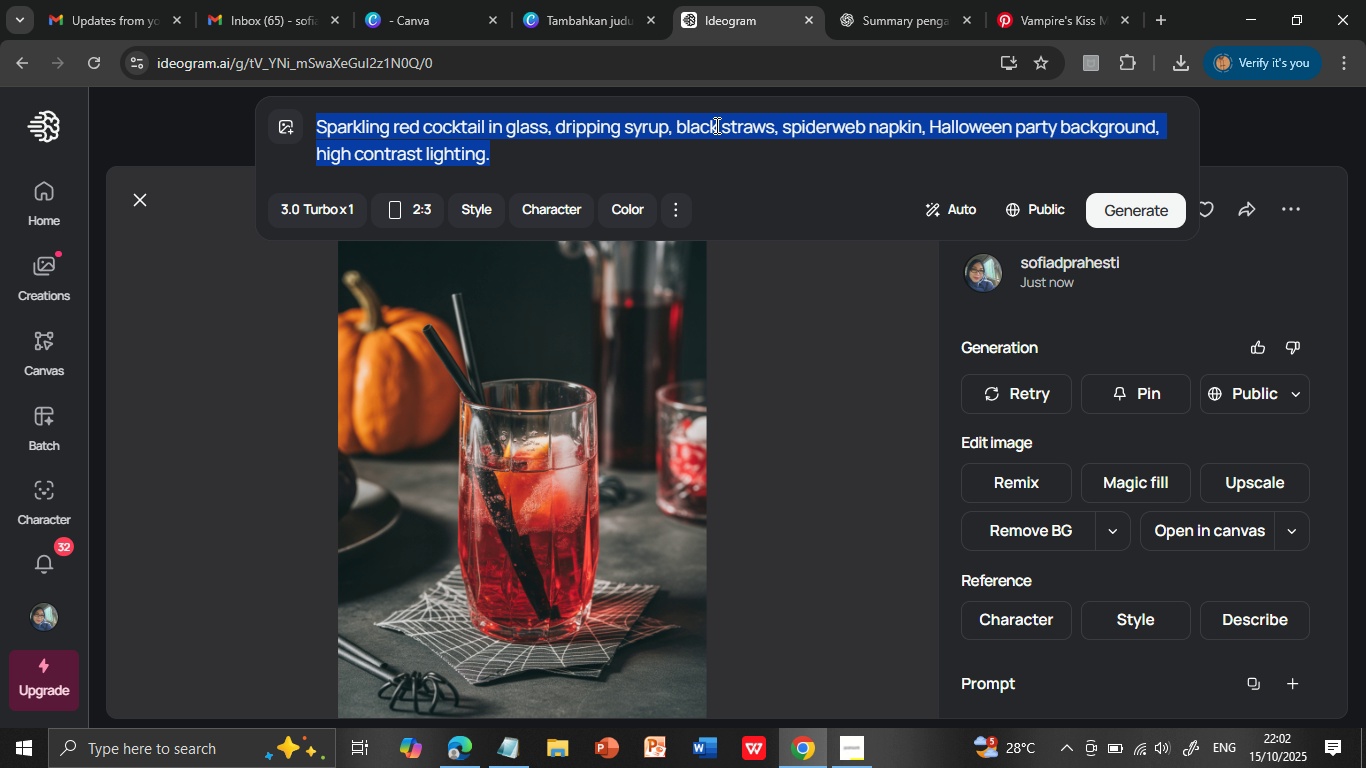 
double_click([715, 125])
 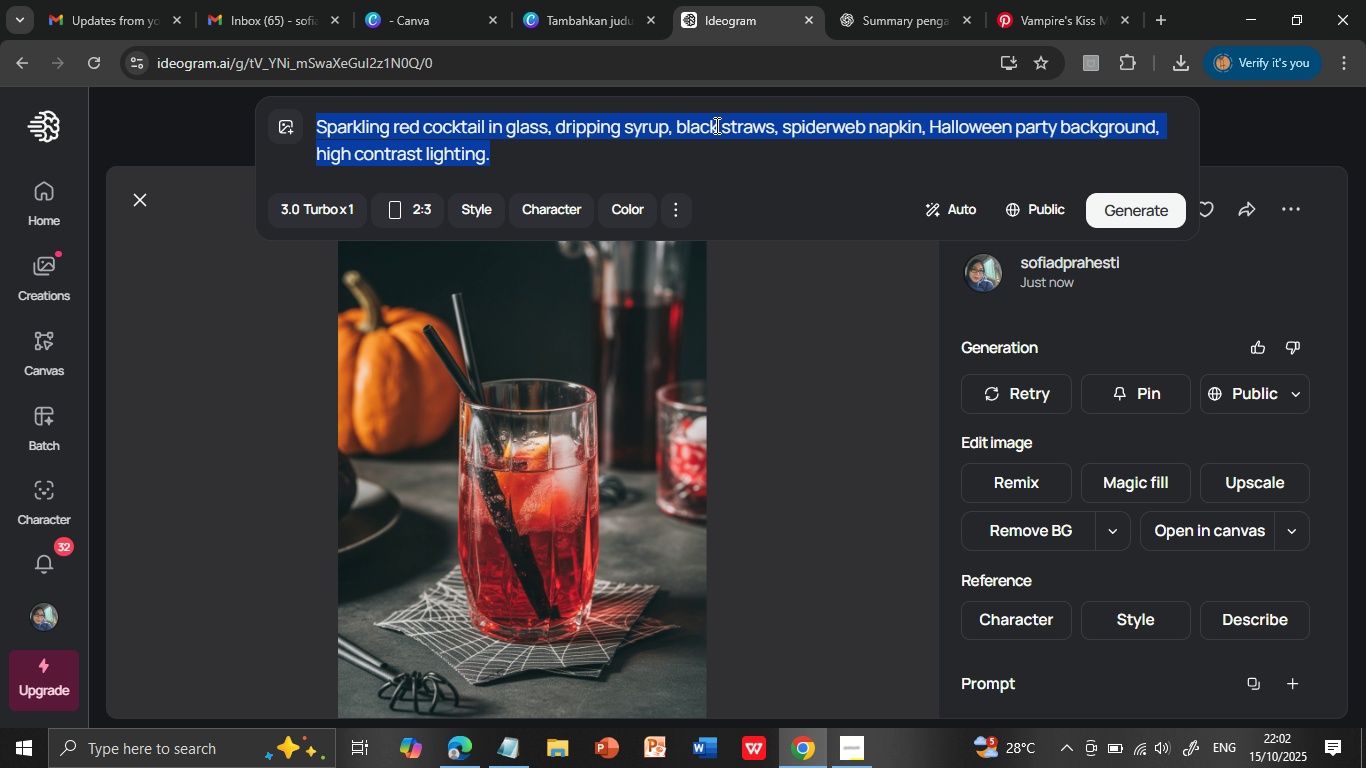 
triple_click([715, 125])
 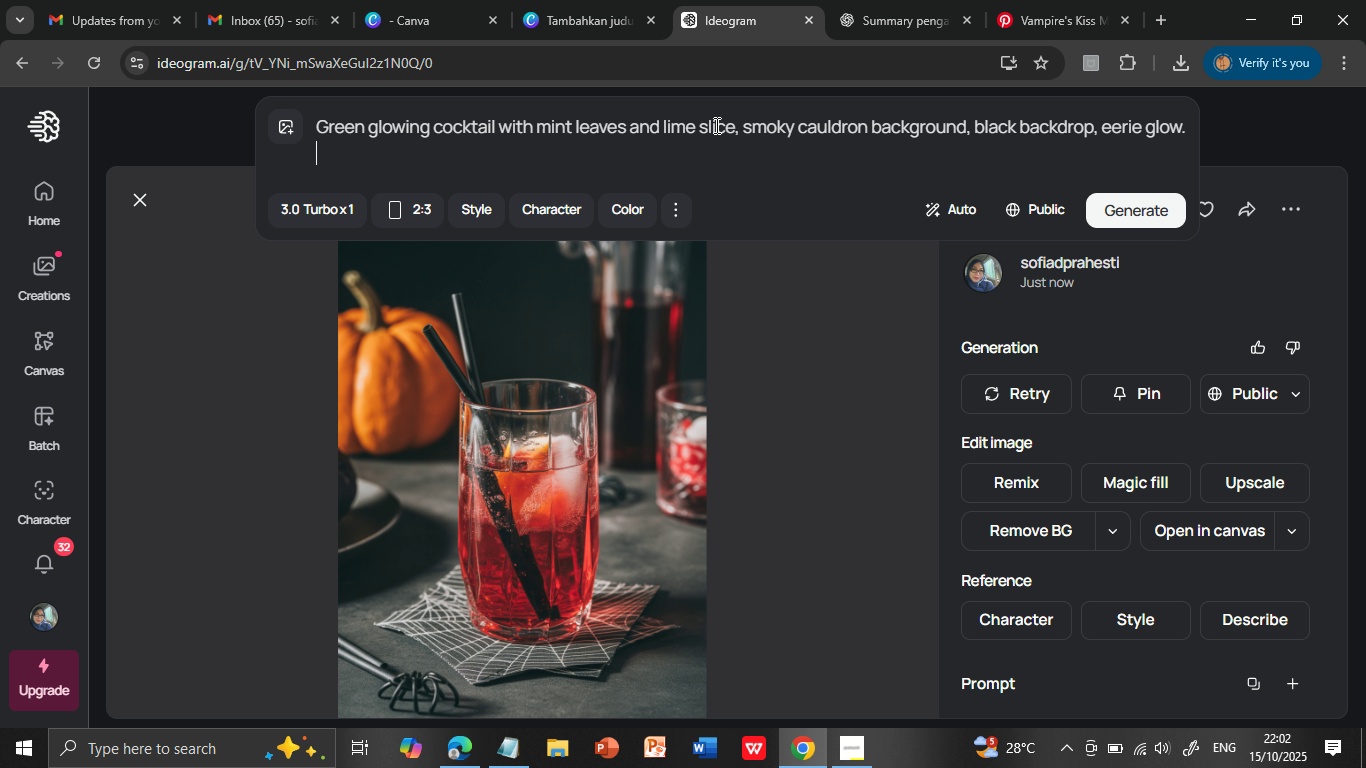 
key(Control+V)
 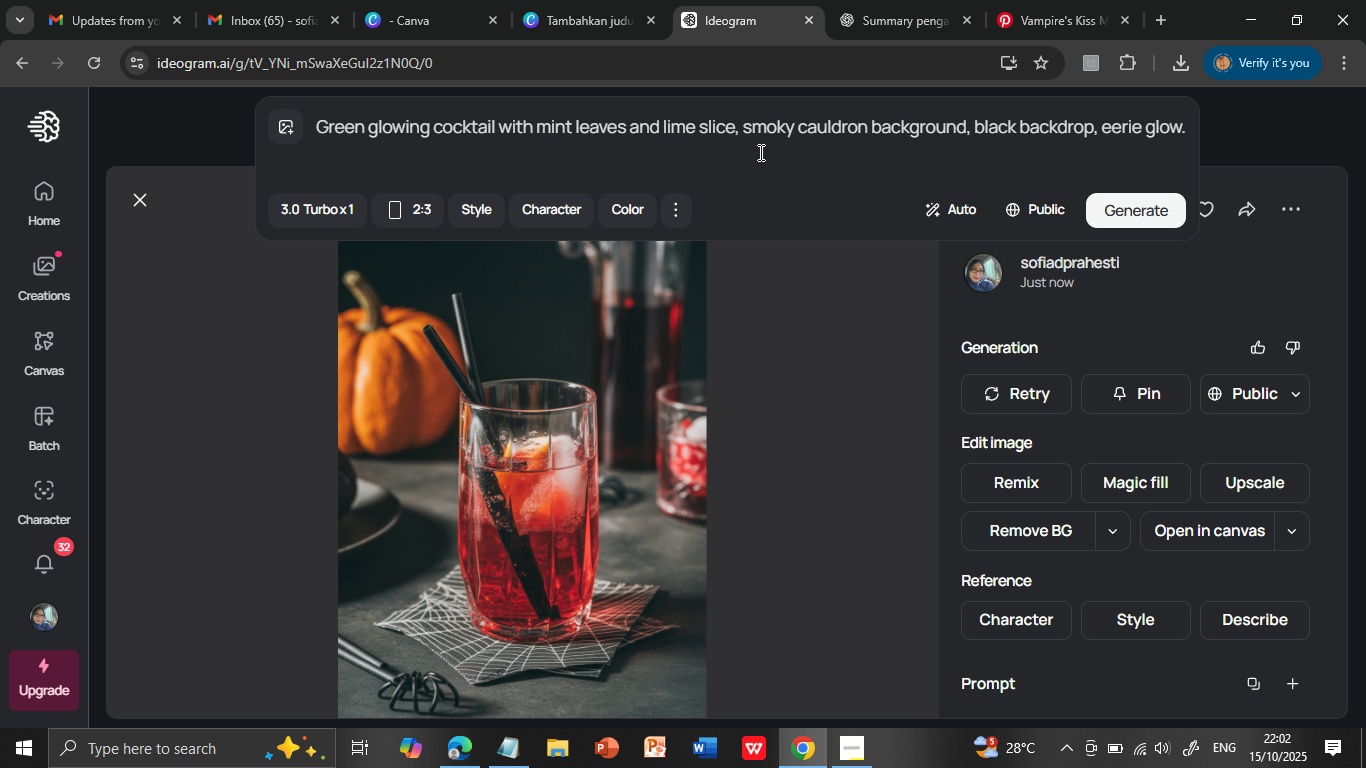 
key(Backspace)
 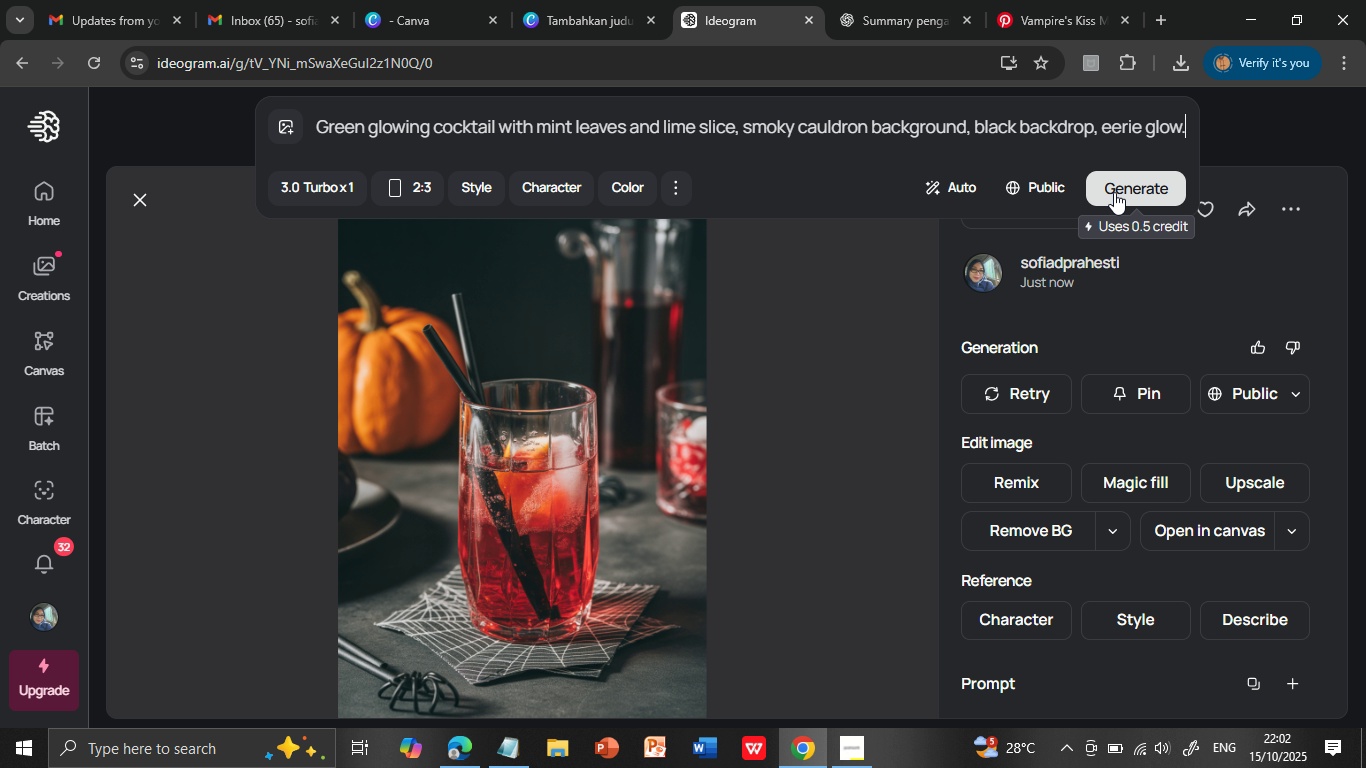 
left_click([1114, 192])
 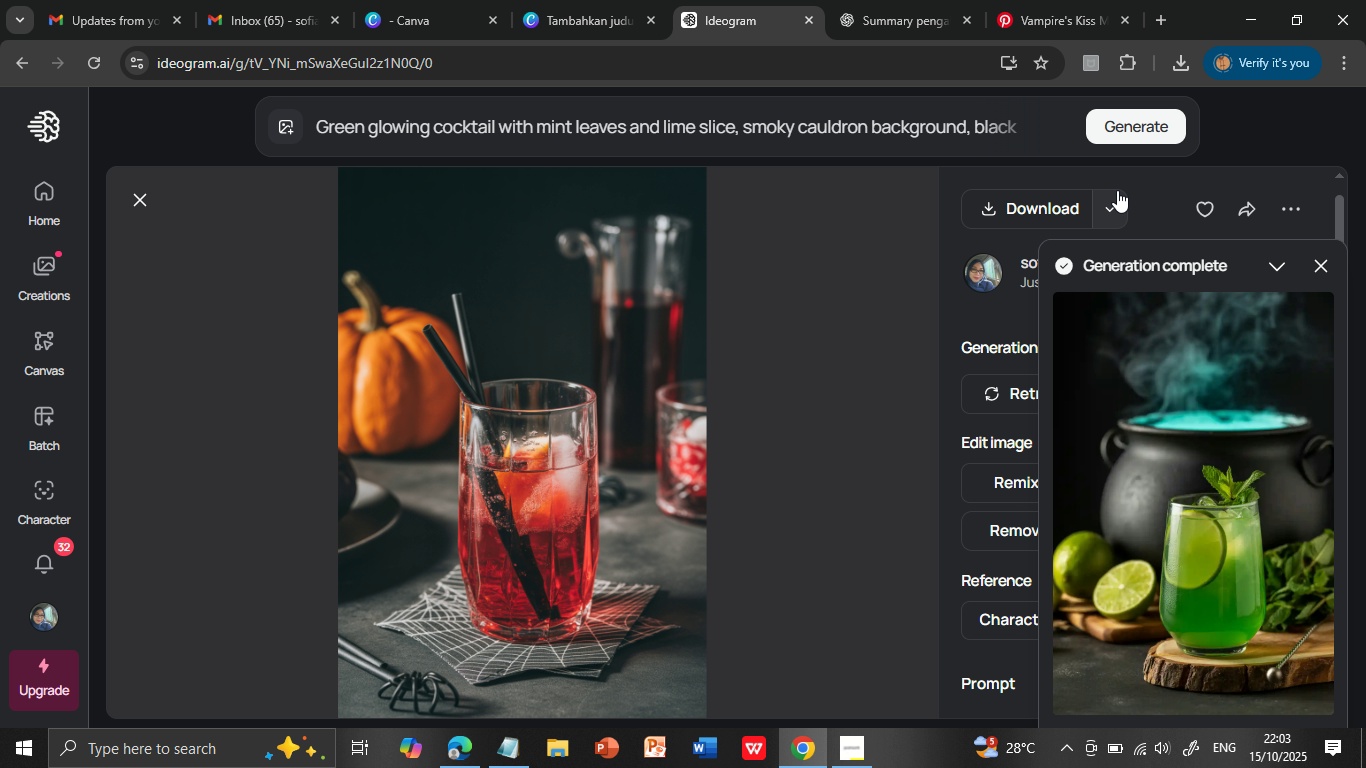 
wait(25.69)
 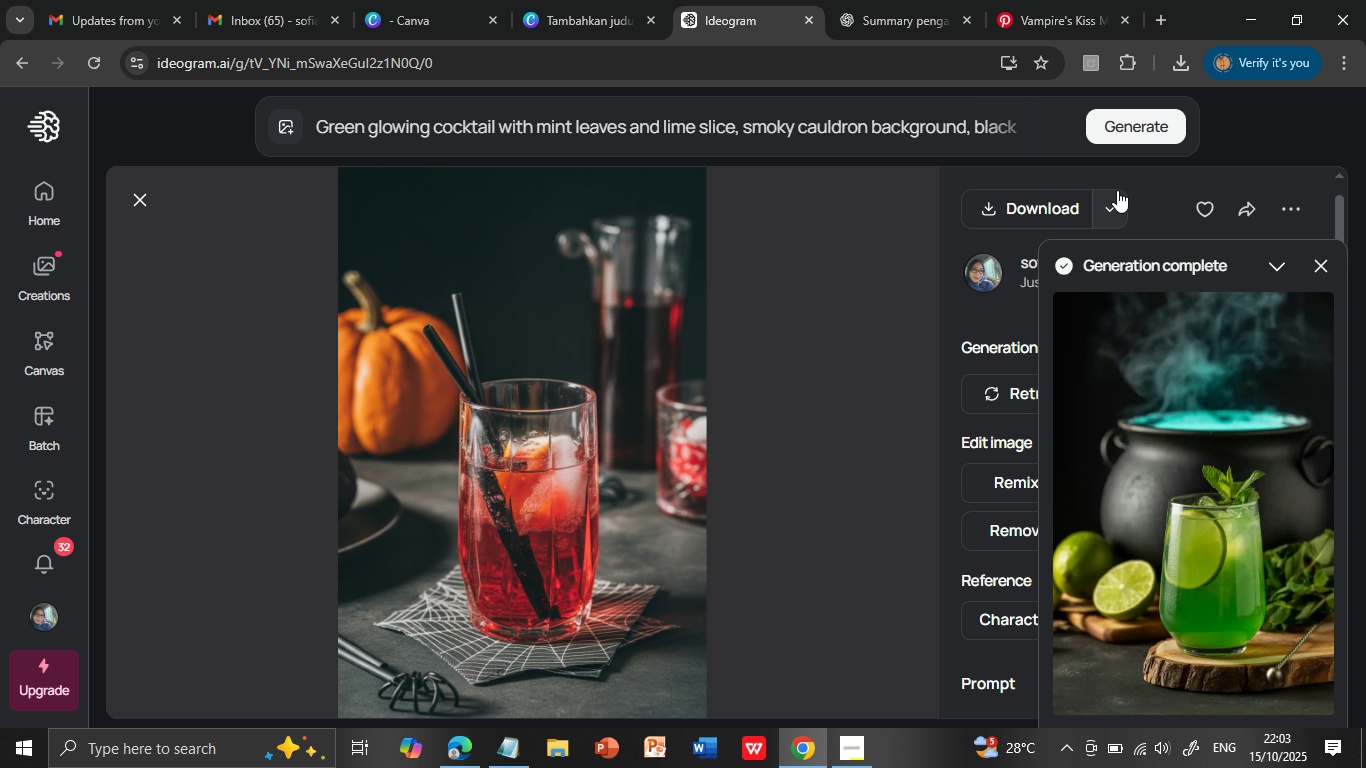 
left_click([1124, 117])
 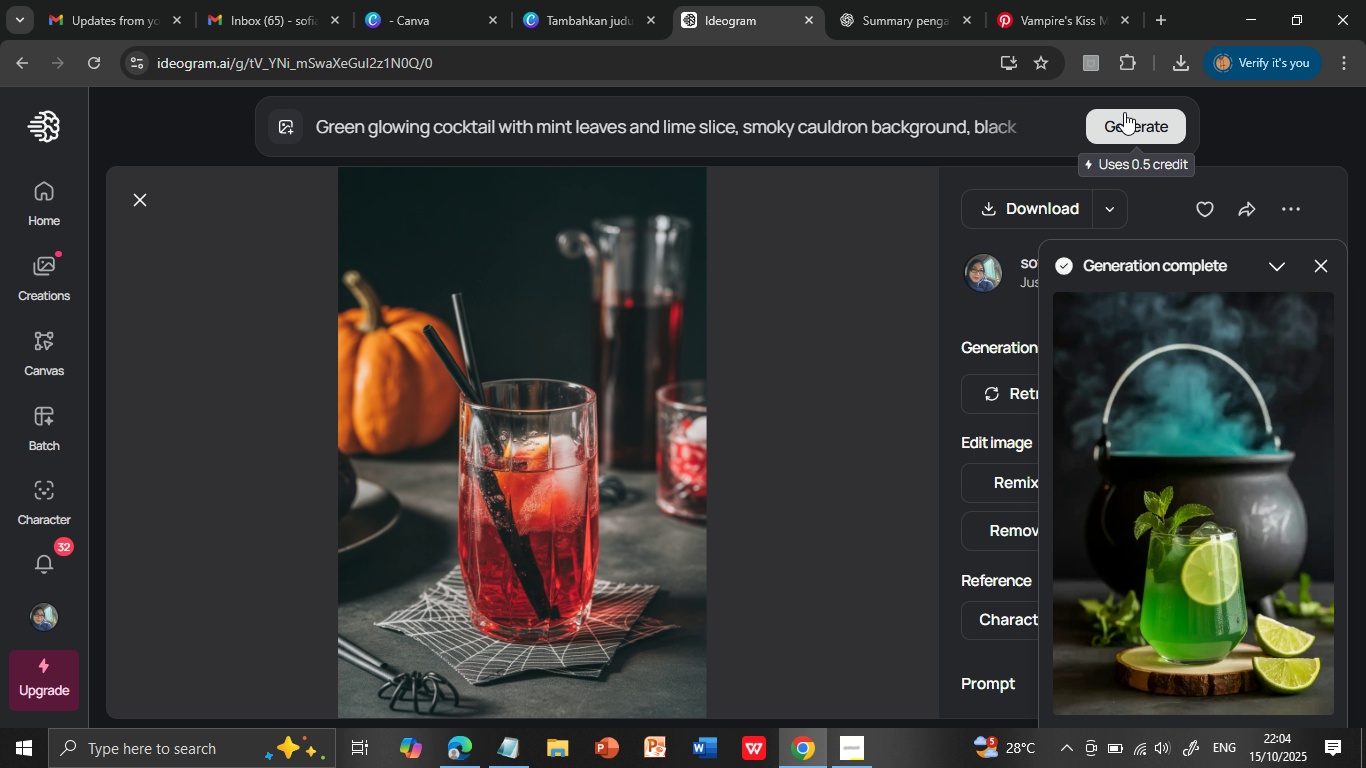 
wait(51.47)
 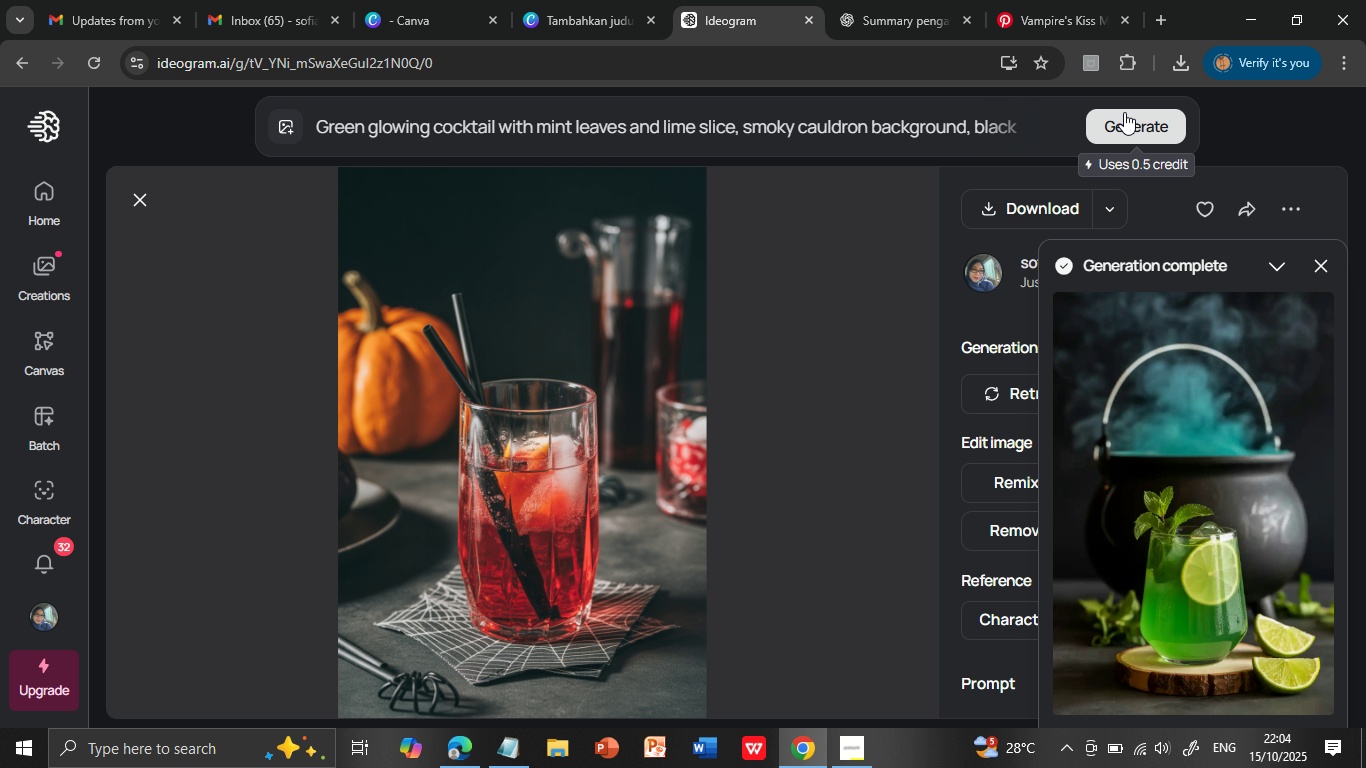 
left_click([1151, 439])
 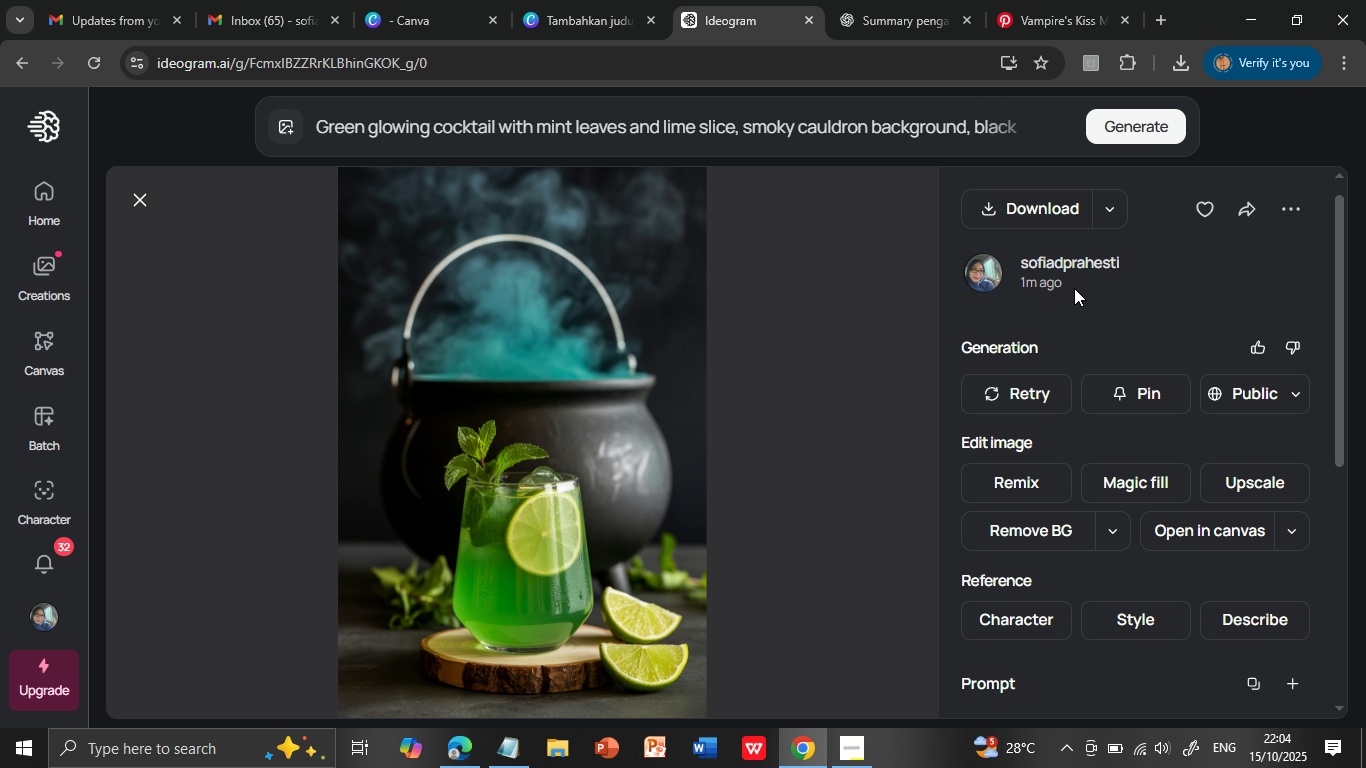 
wait(5.29)
 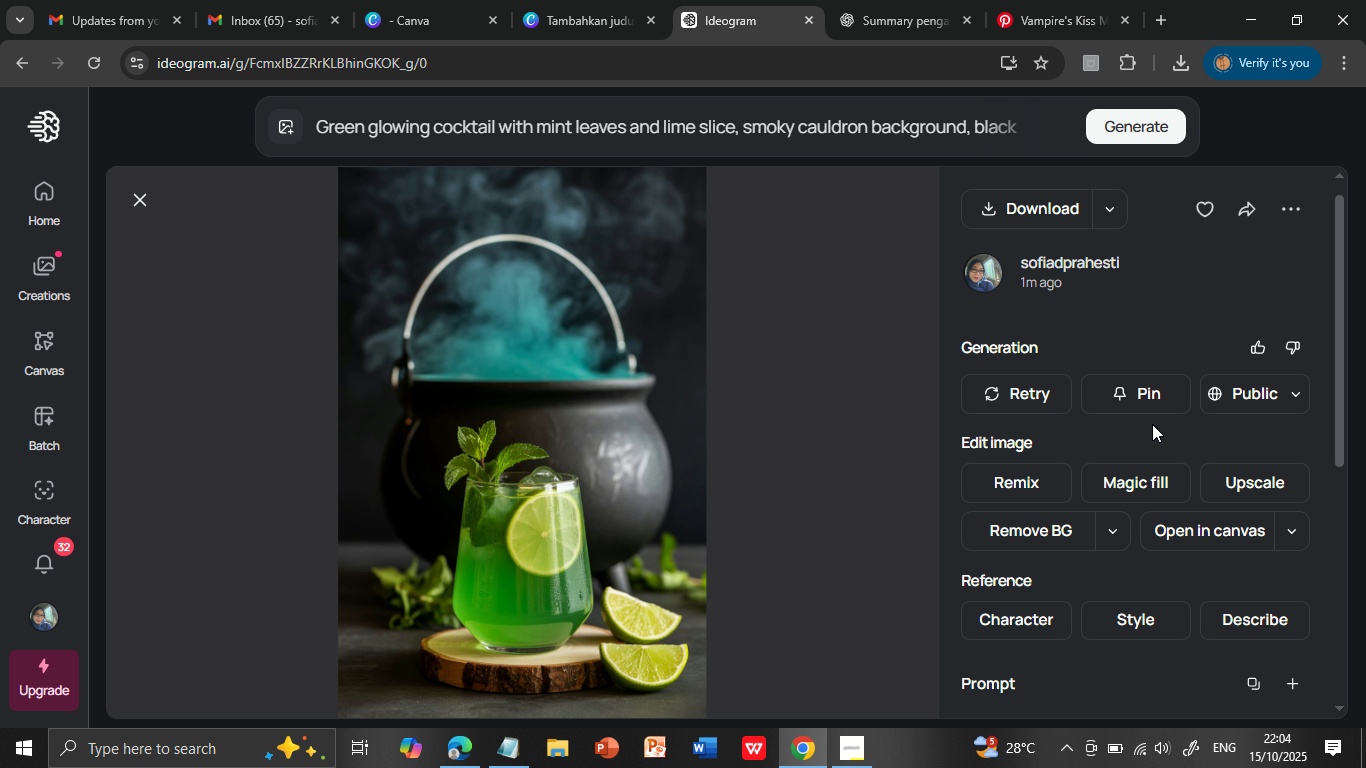 
left_click([1027, 214])
 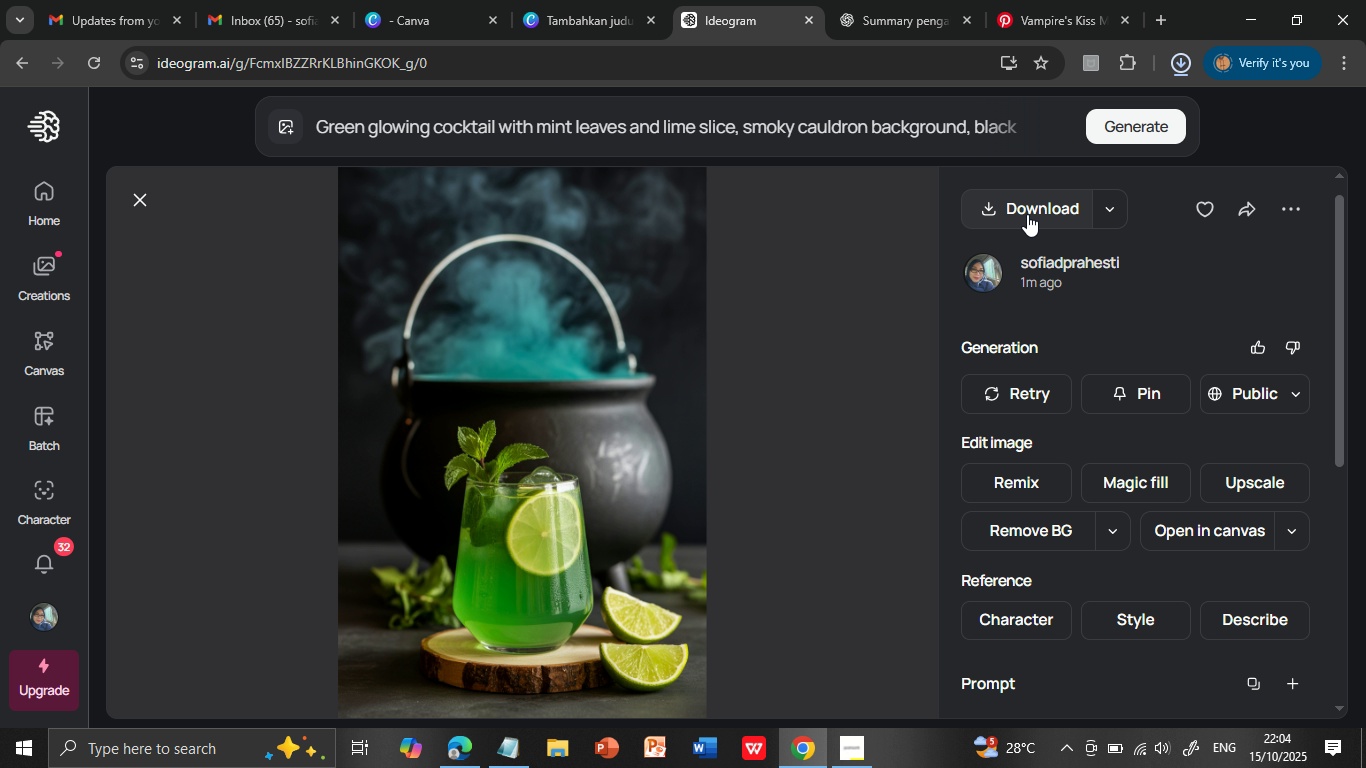 
wait(12.76)
 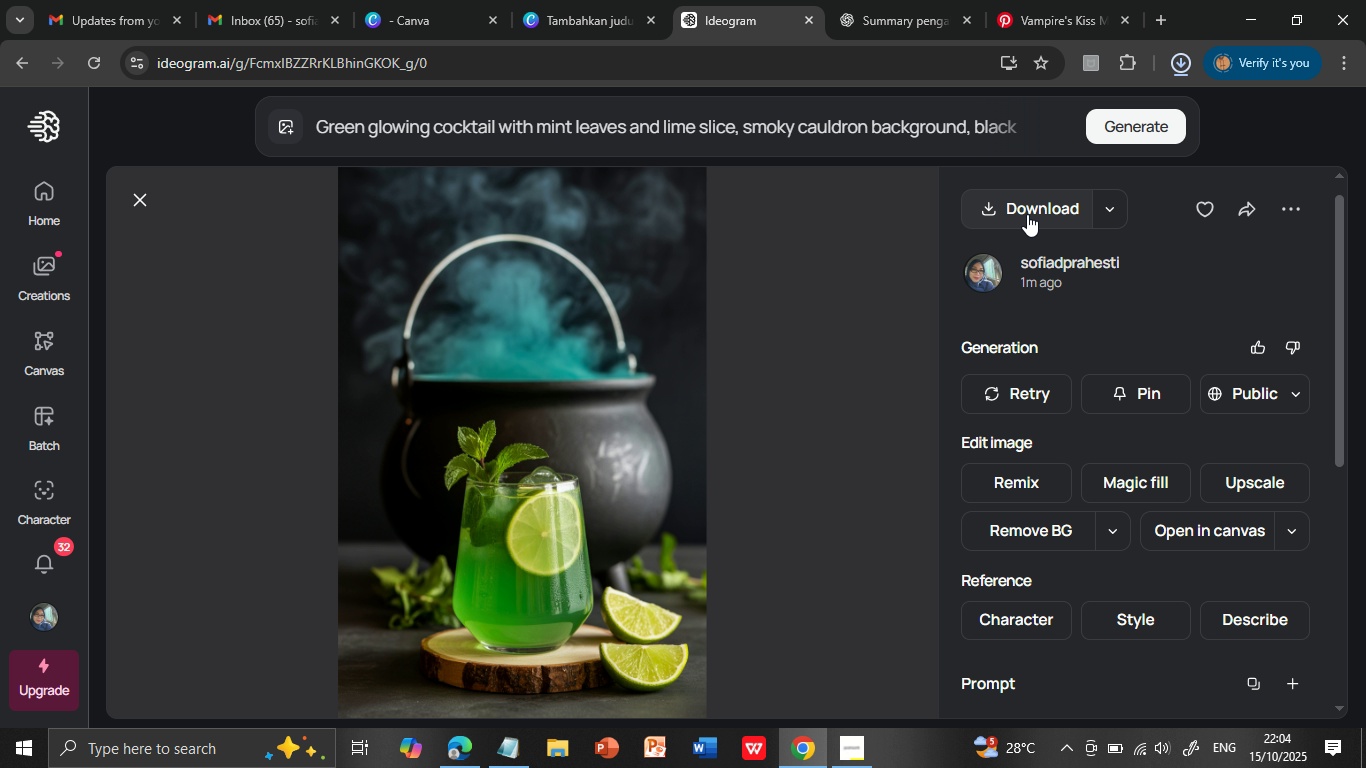 
mouse_move([958, 319])
 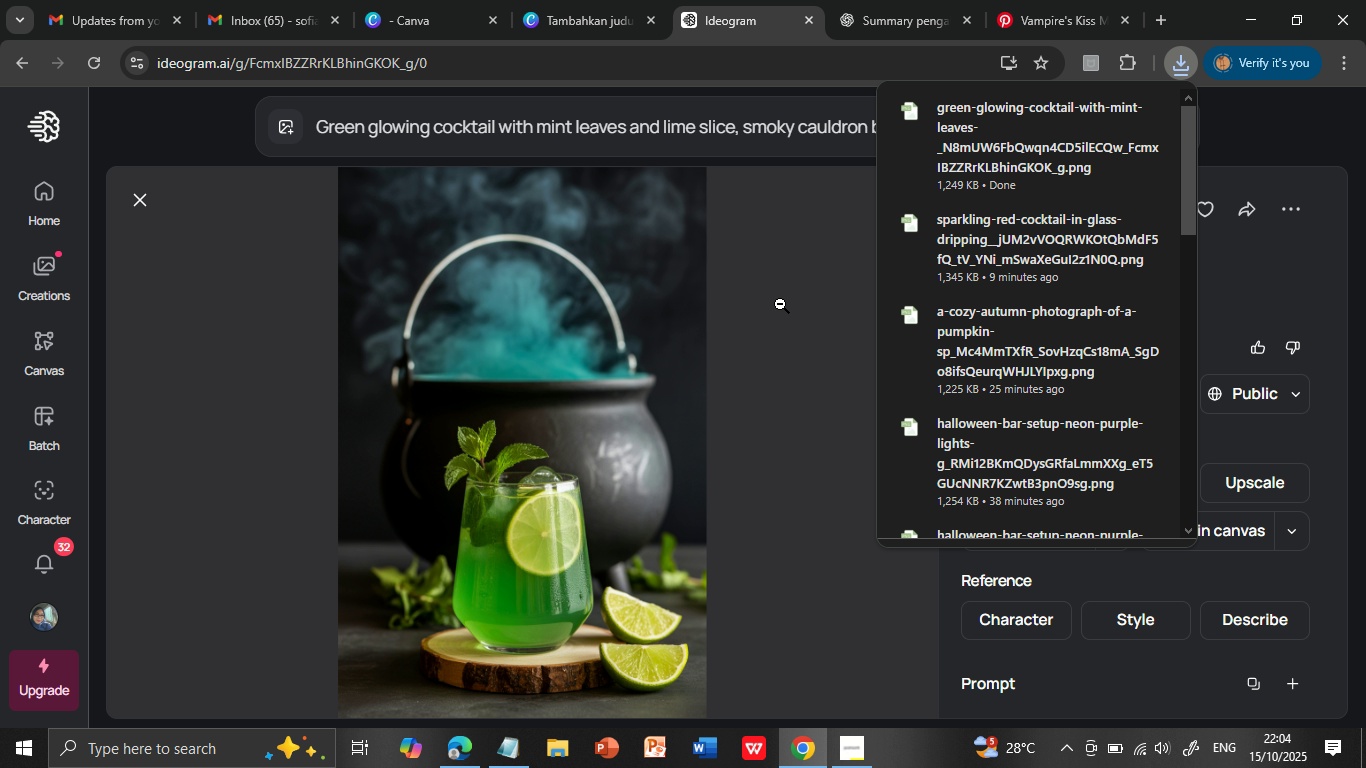 
wait(14.72)
 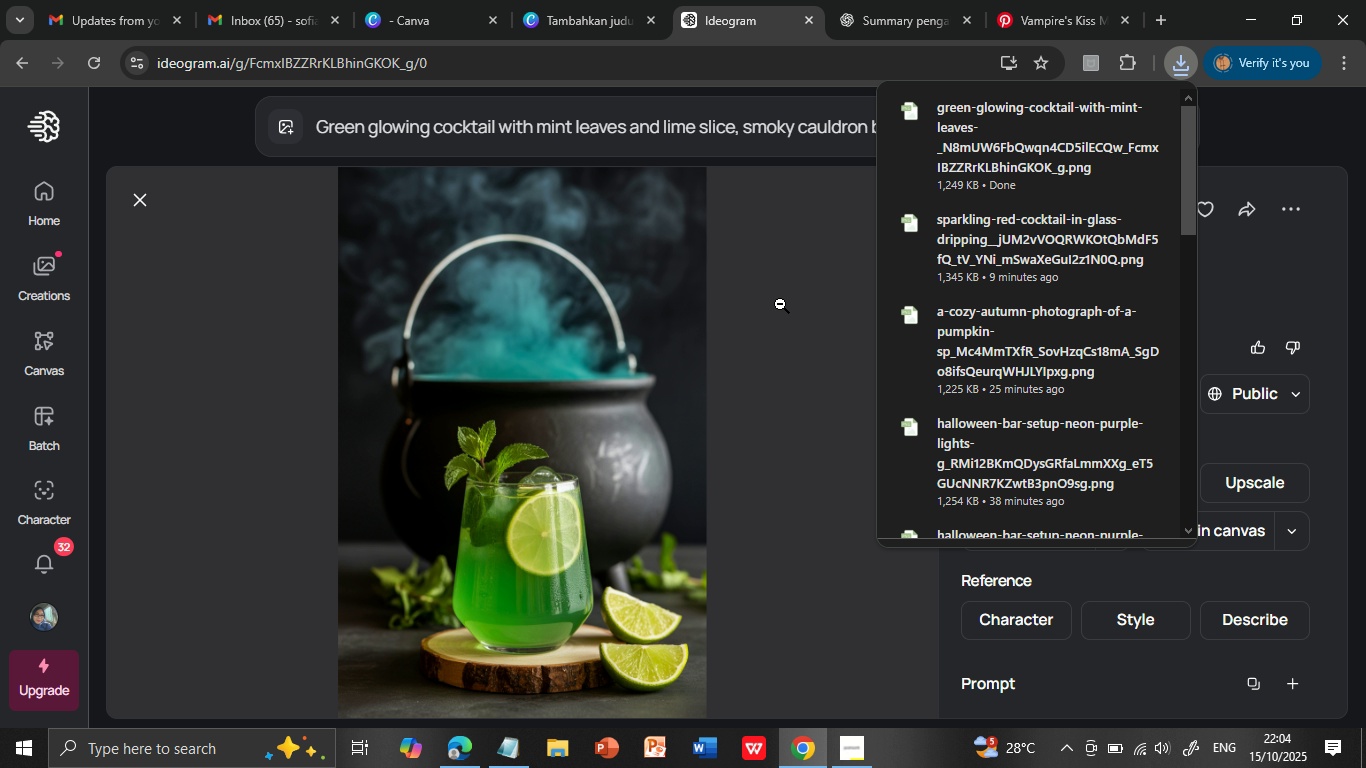 
left_click([588, 16])
 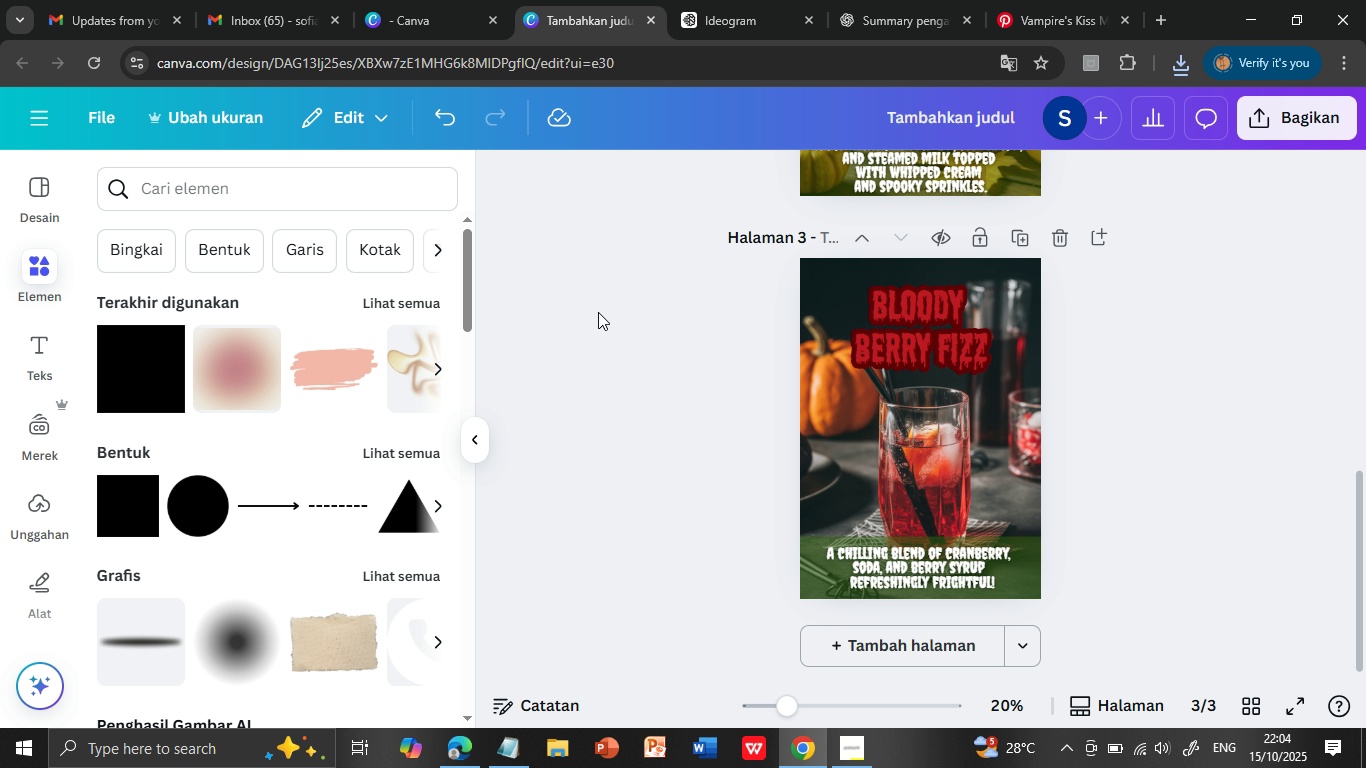 
wait(5.09)
 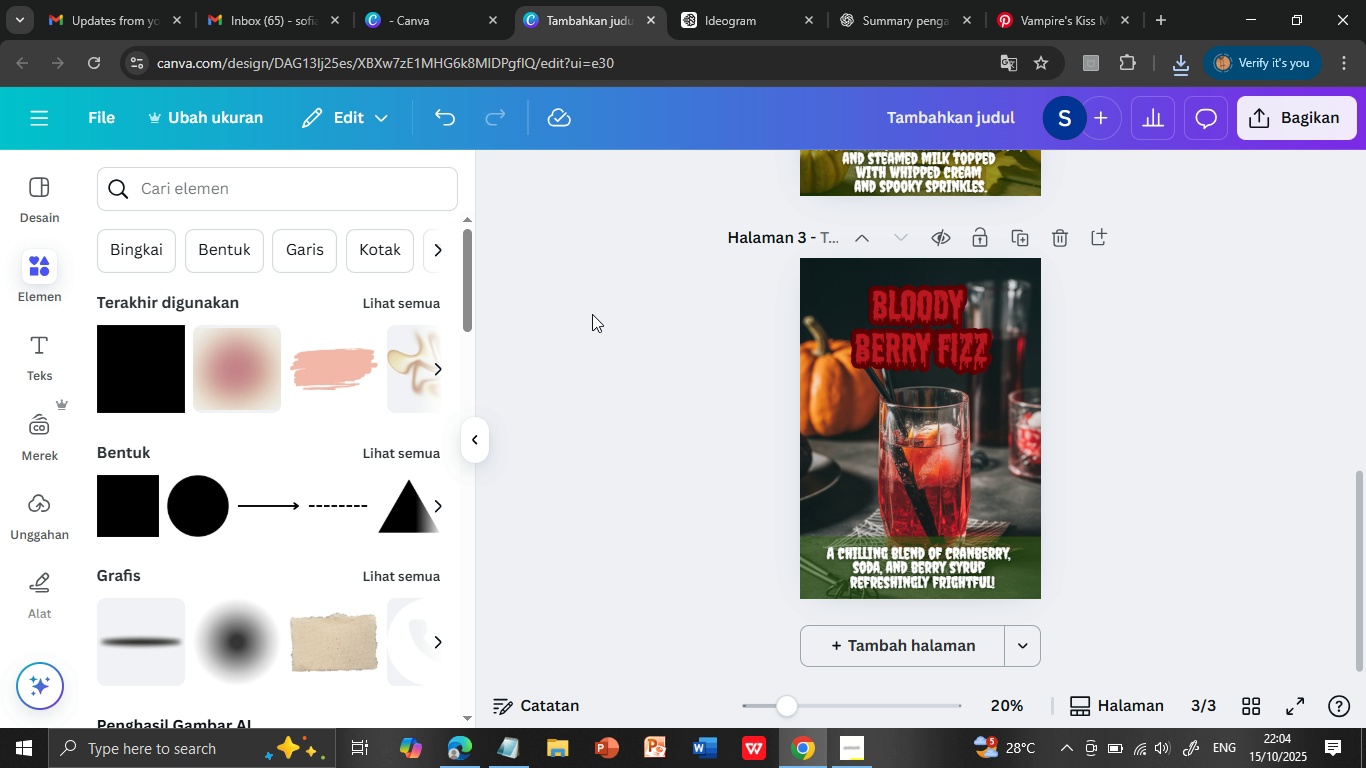 
scroll: coordinate [1149, 400], scroll_direction: up, amount: 4.0
 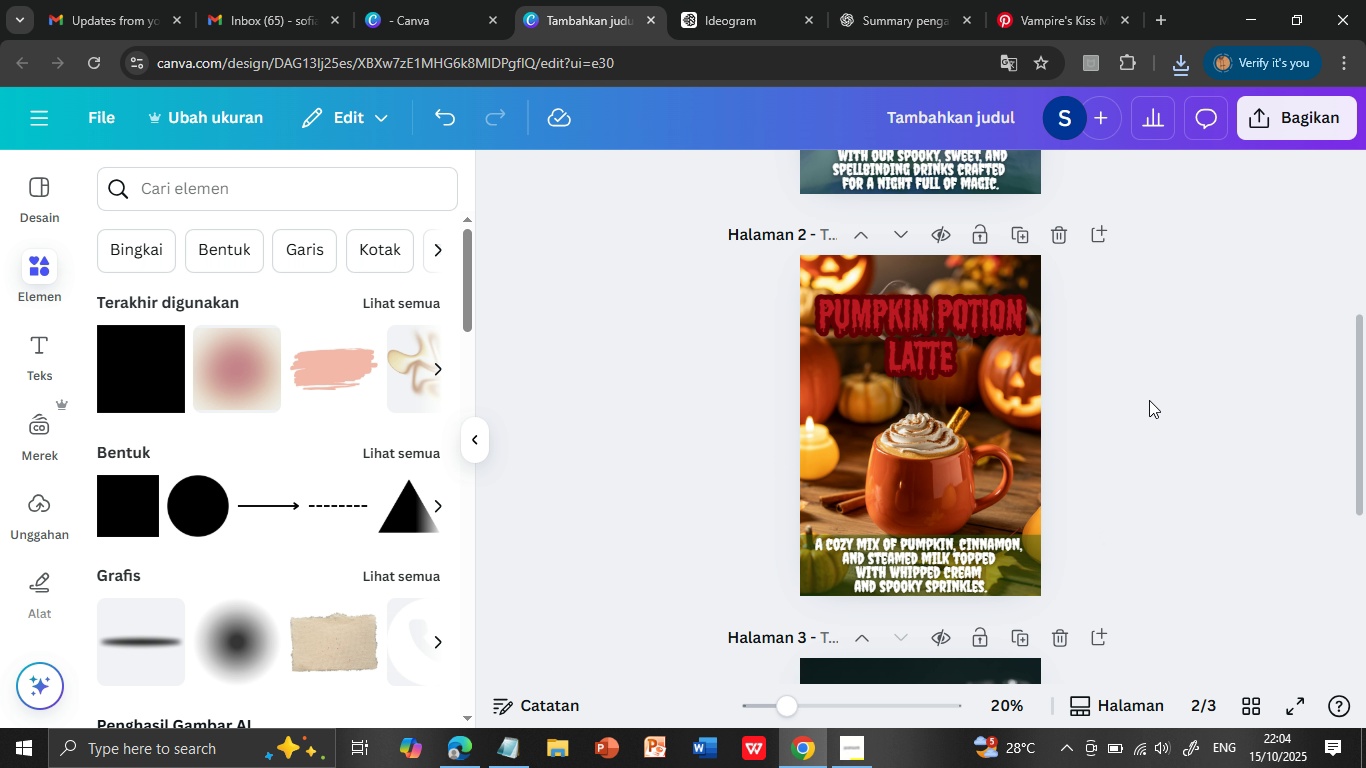 
scroll: coordinate [1024, 281], scroll_direction: down, amount: 6.0
 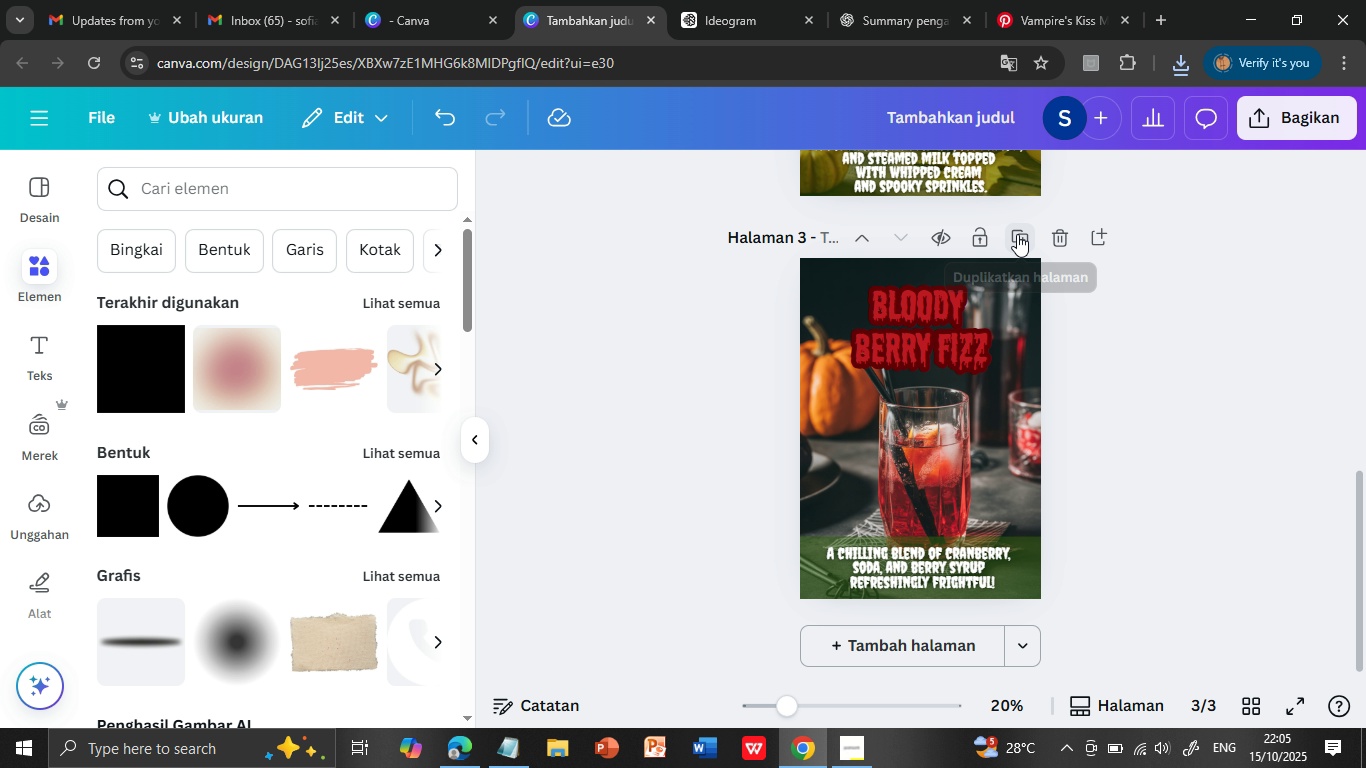 
left_click([1017, 234])
 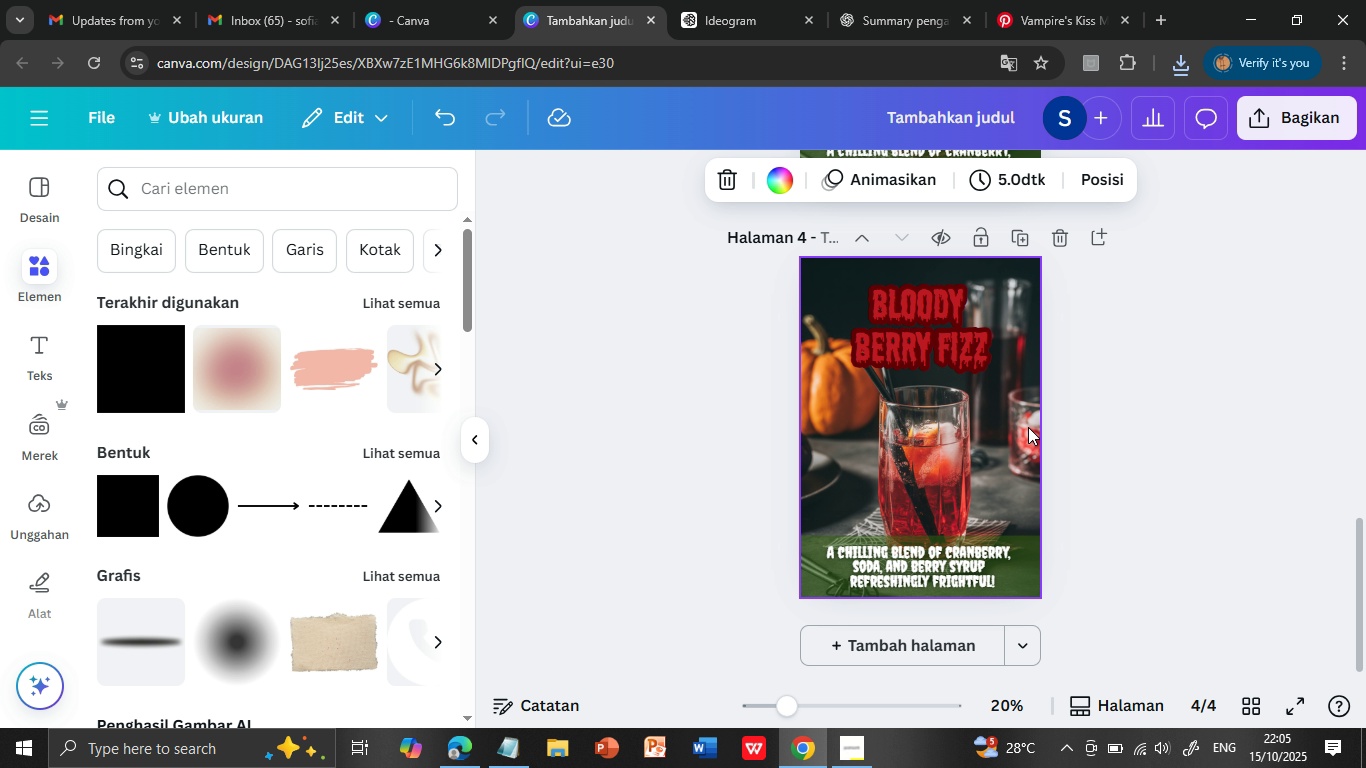 
scroll: coordinate [1030, 412], scroll_direction: down, amount: 2.0
 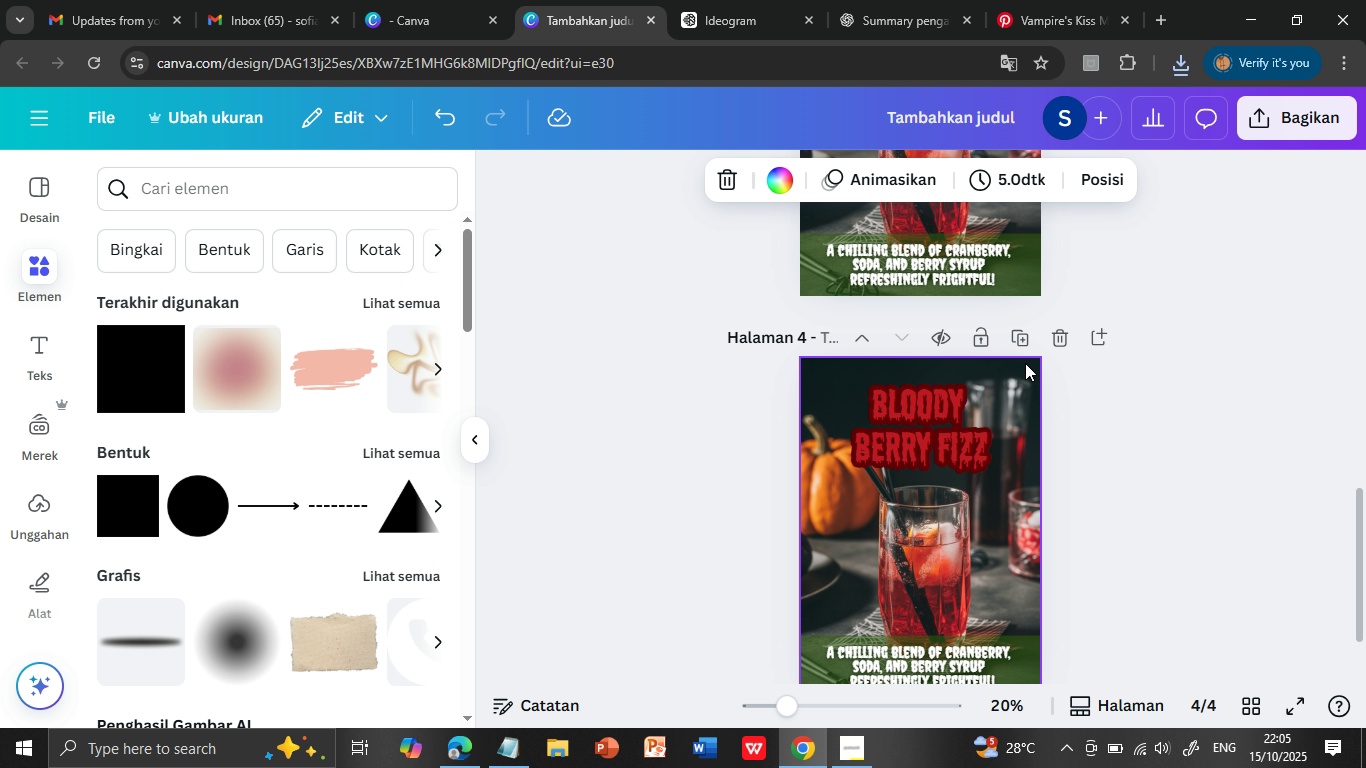 
left_click([1025, 363])
 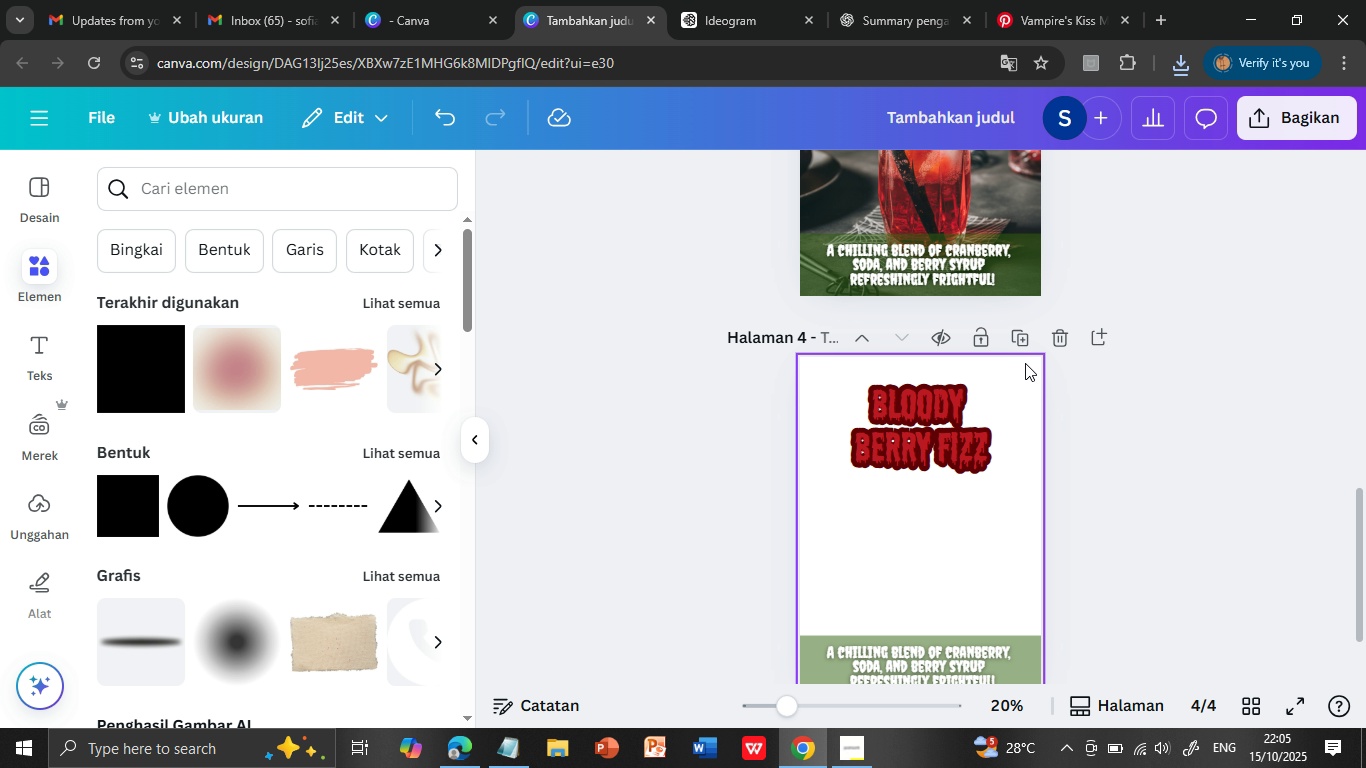 
key(Delete)
 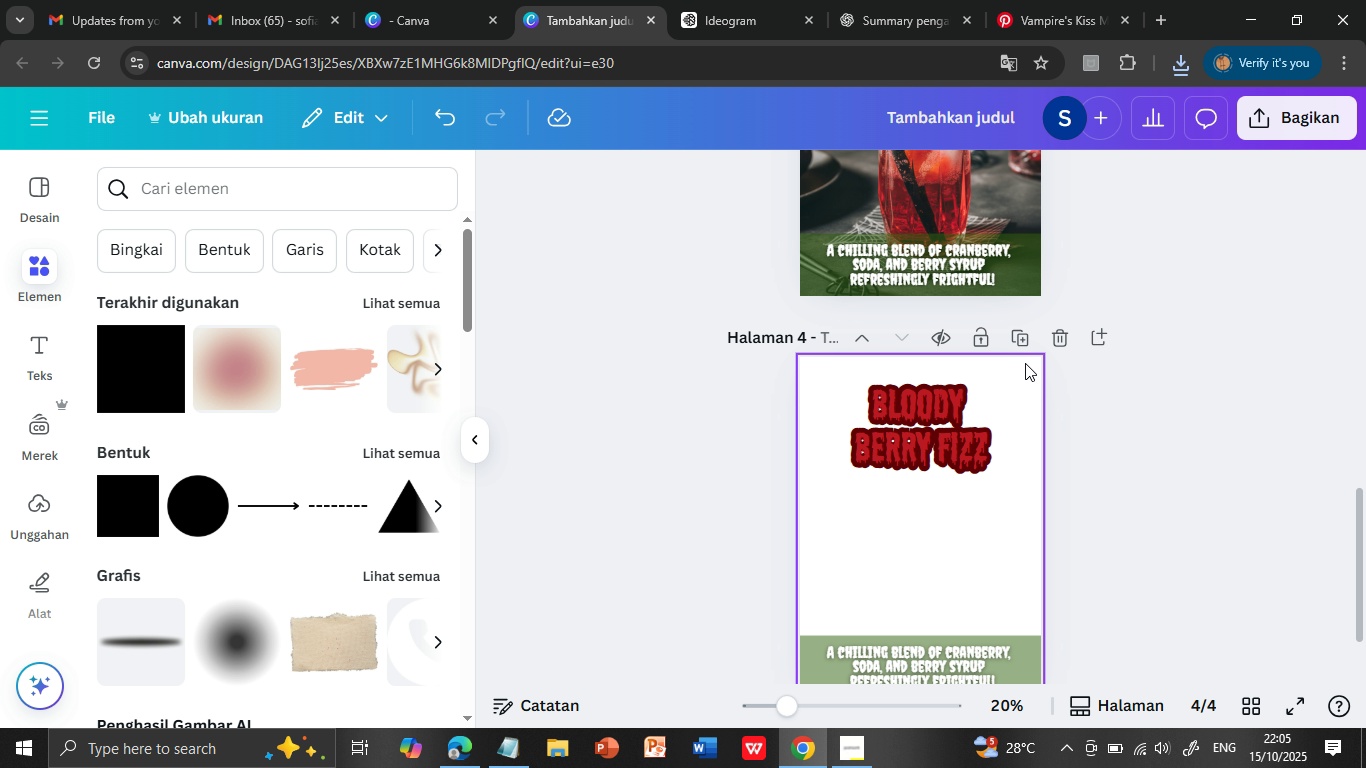 
scroll: coordinate [927, 534], scroll_direction: down, amount: 2.0
 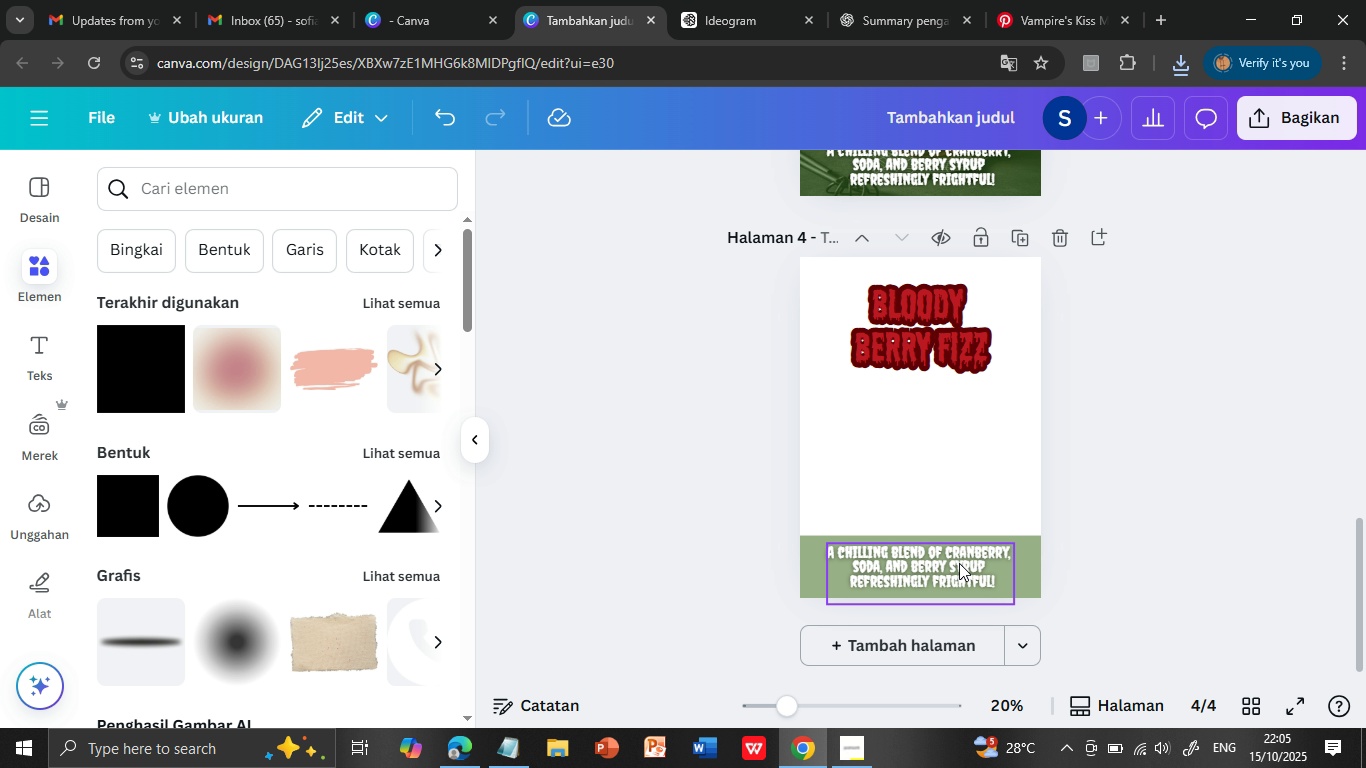 
left_click([959, 563])
 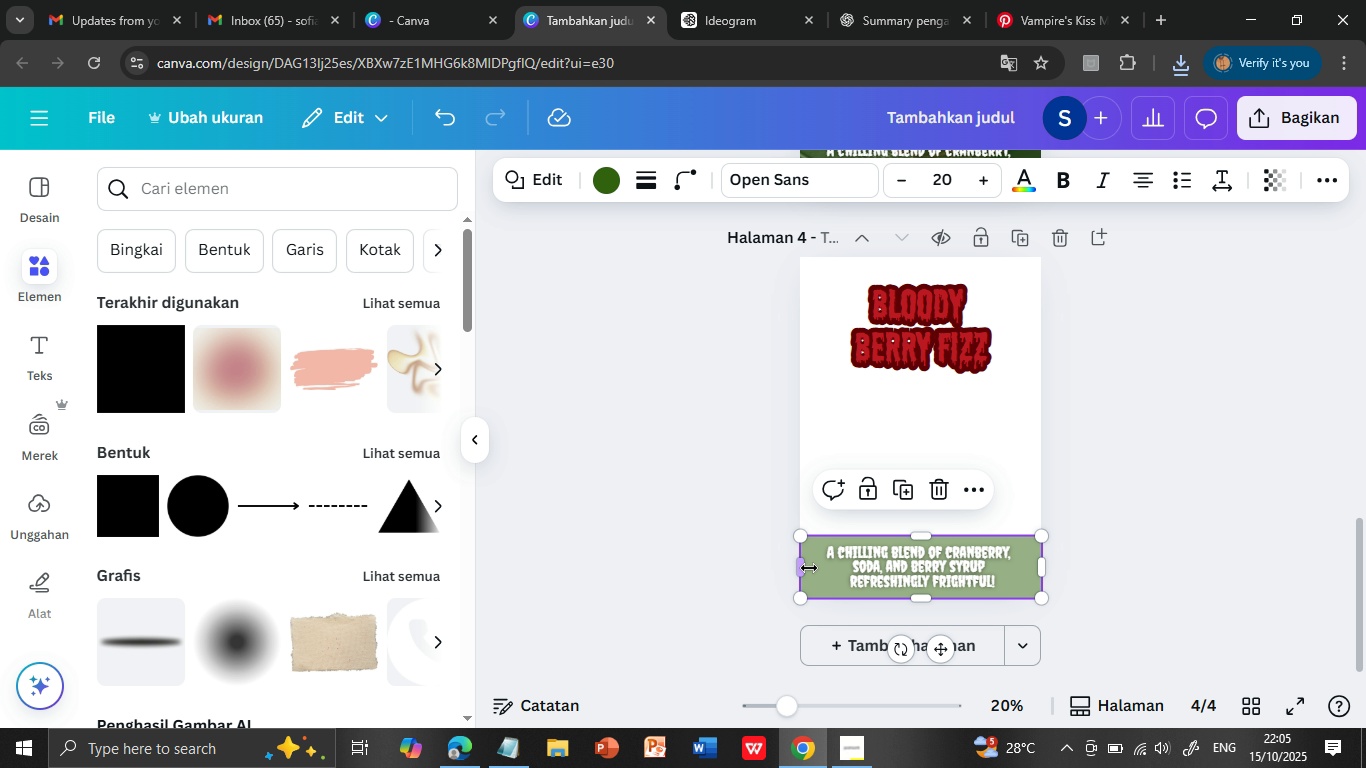 
left_click([809, 568])
 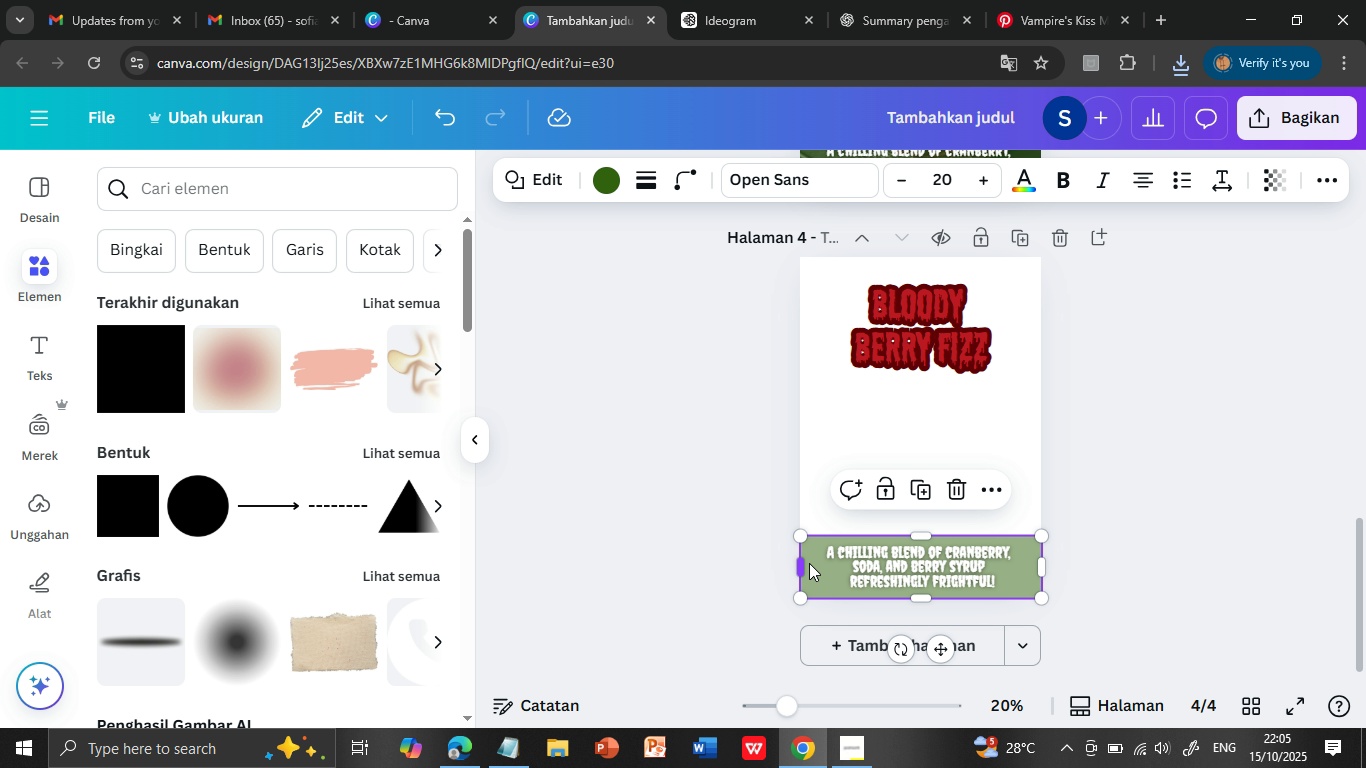 
key(Delete)
 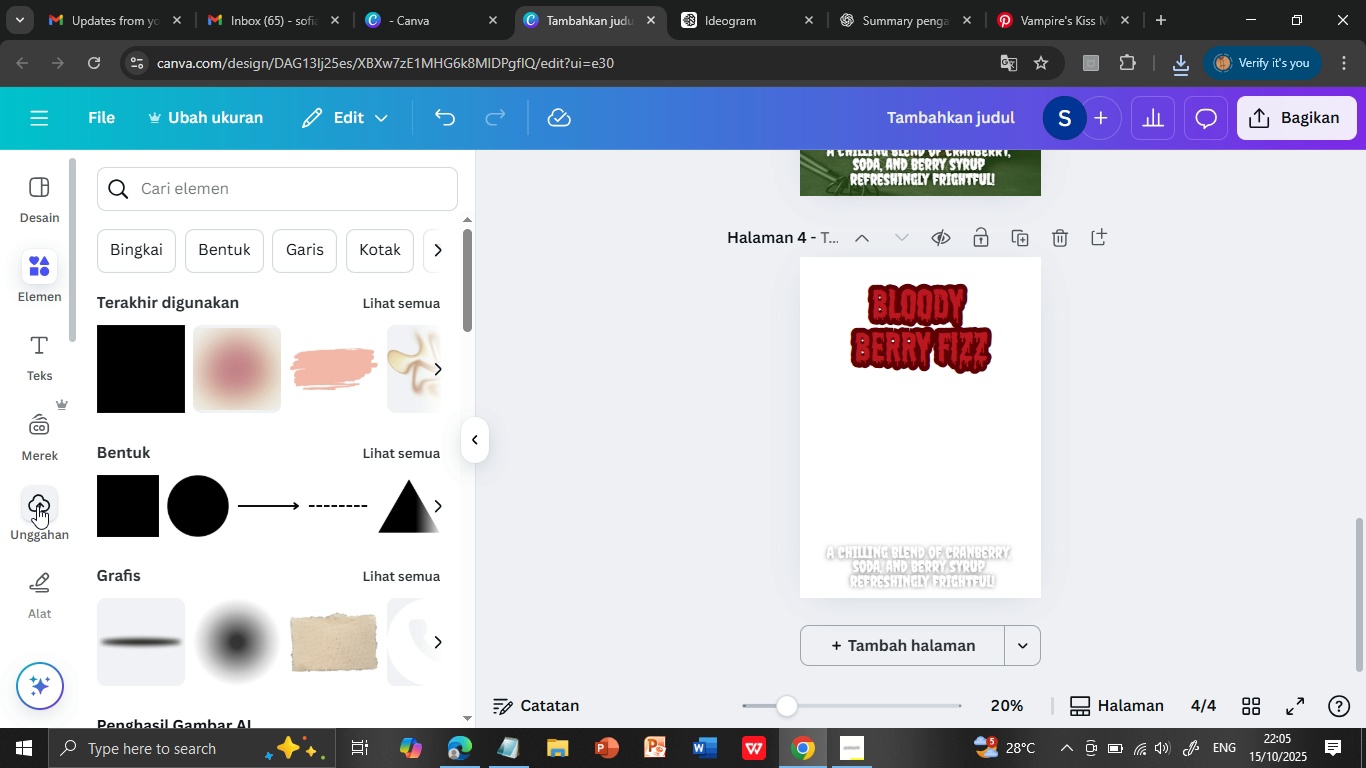 
left_click([37, 506])
 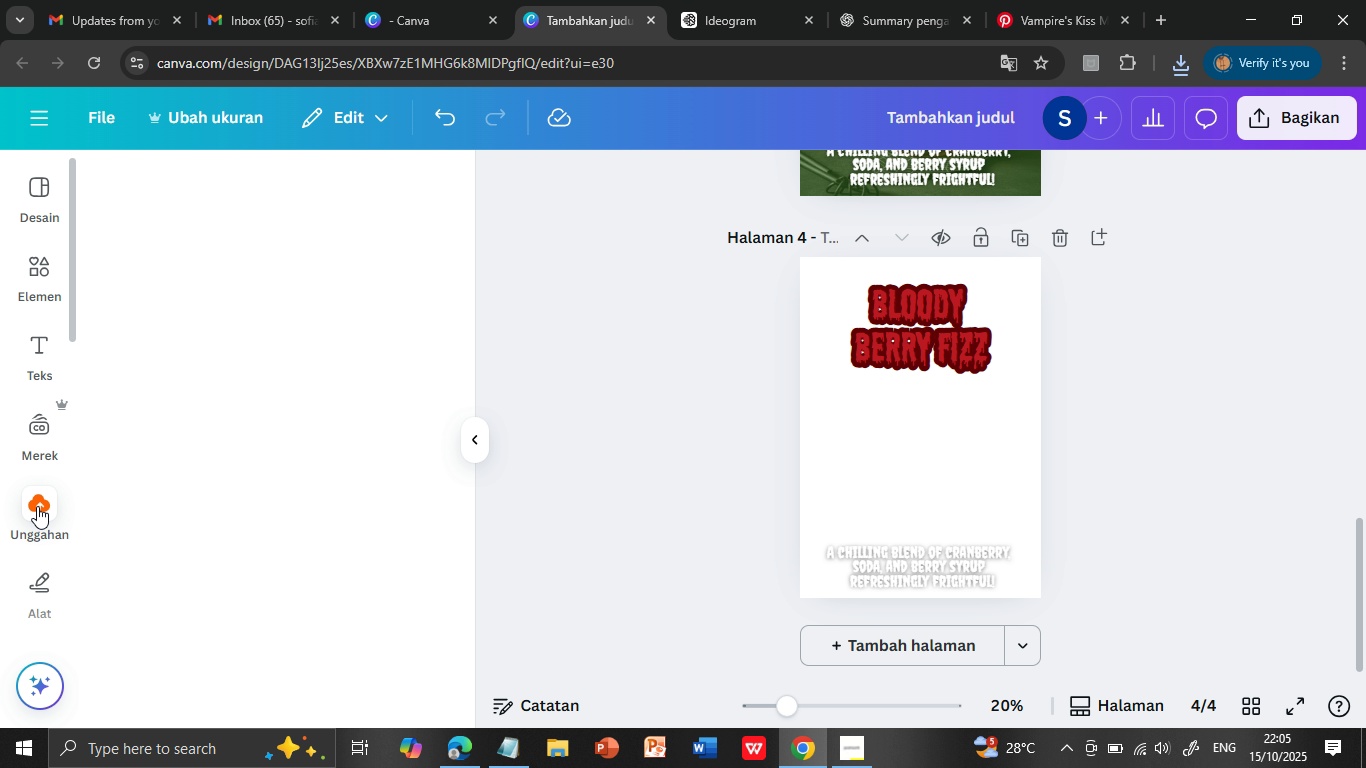 
wait(8.25)
 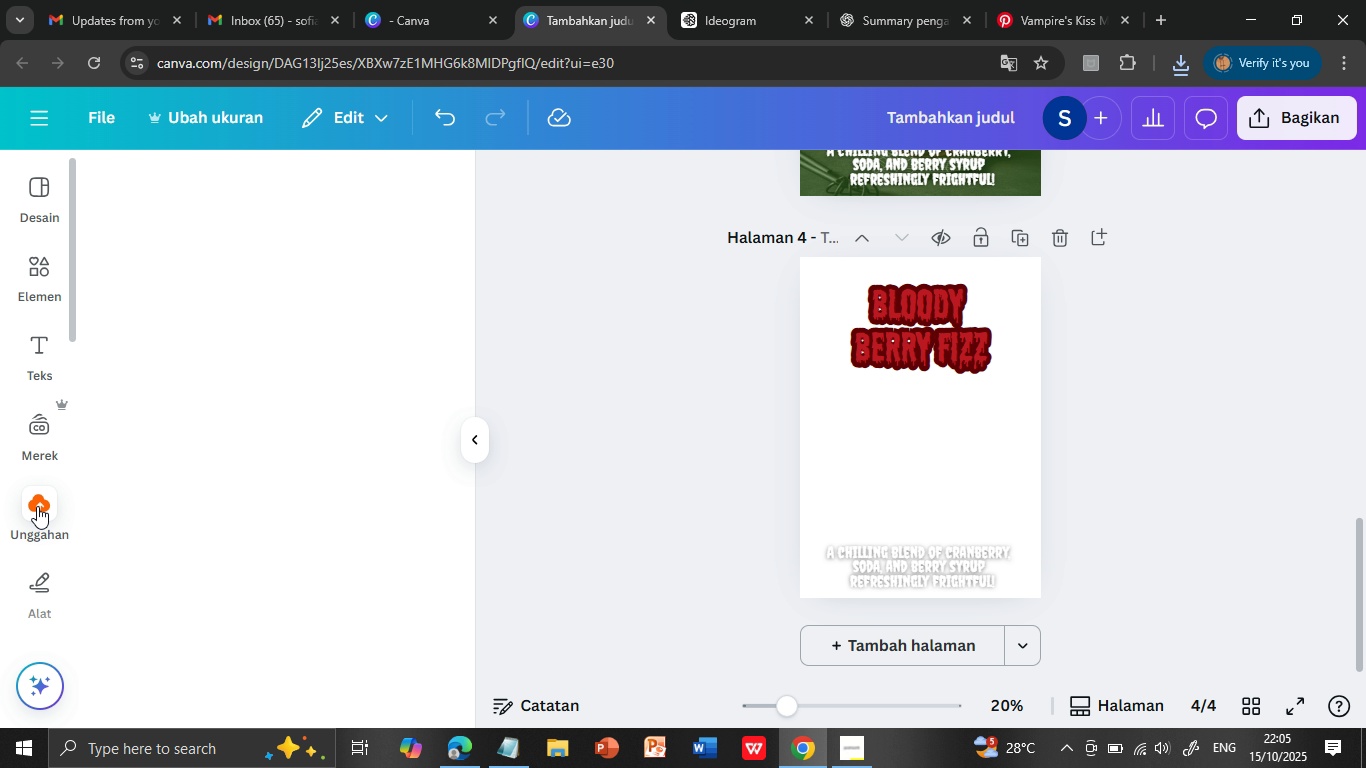 
left_click([209, 244])
 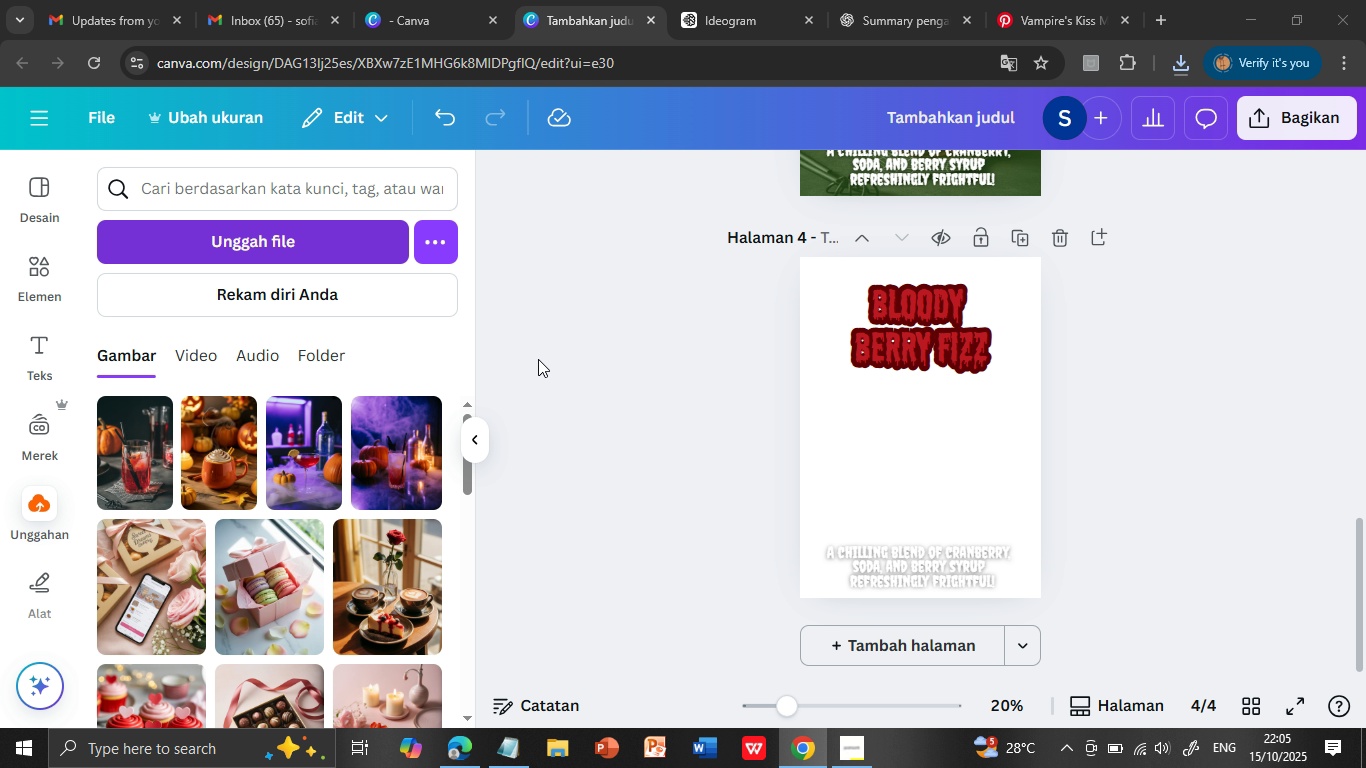 
wait(5.11)
 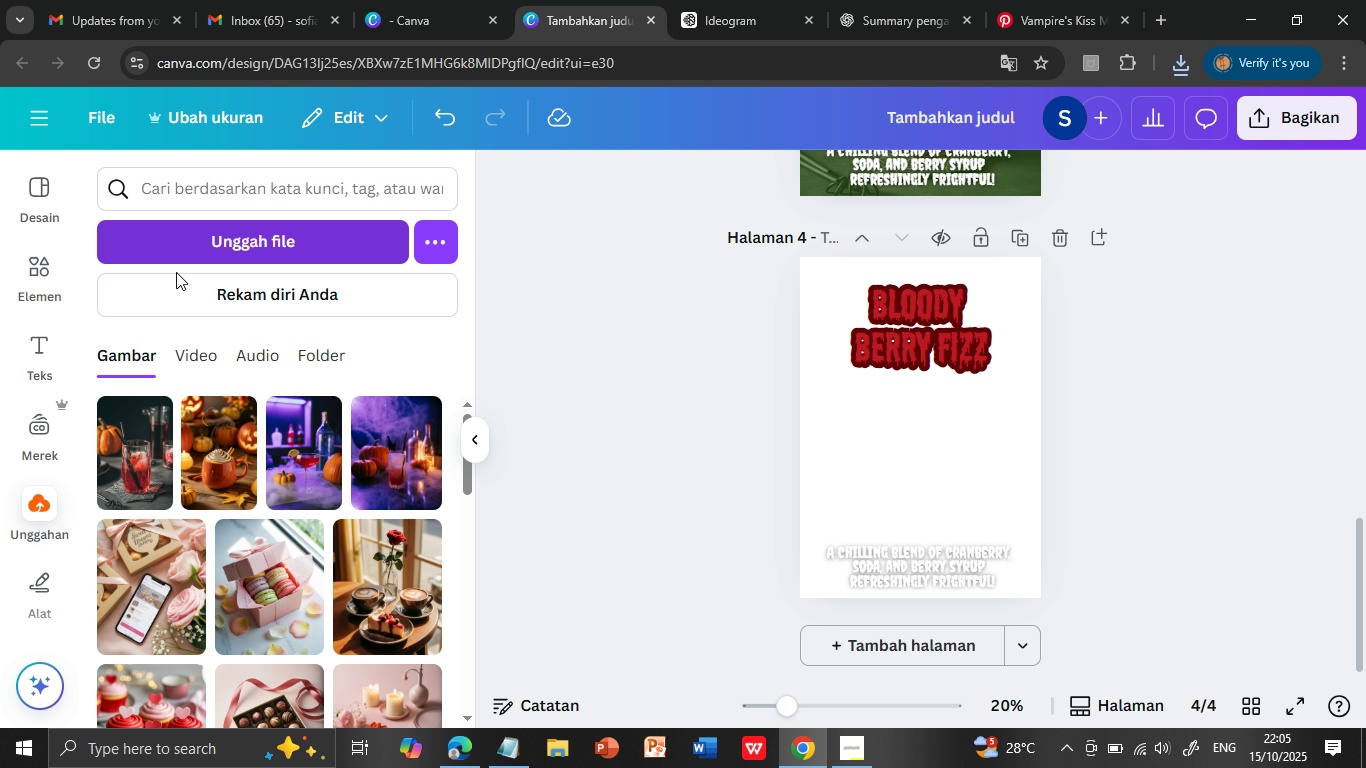 
scroll: coordinate [594, 382], scroll_direction: up, amount: 2.0
 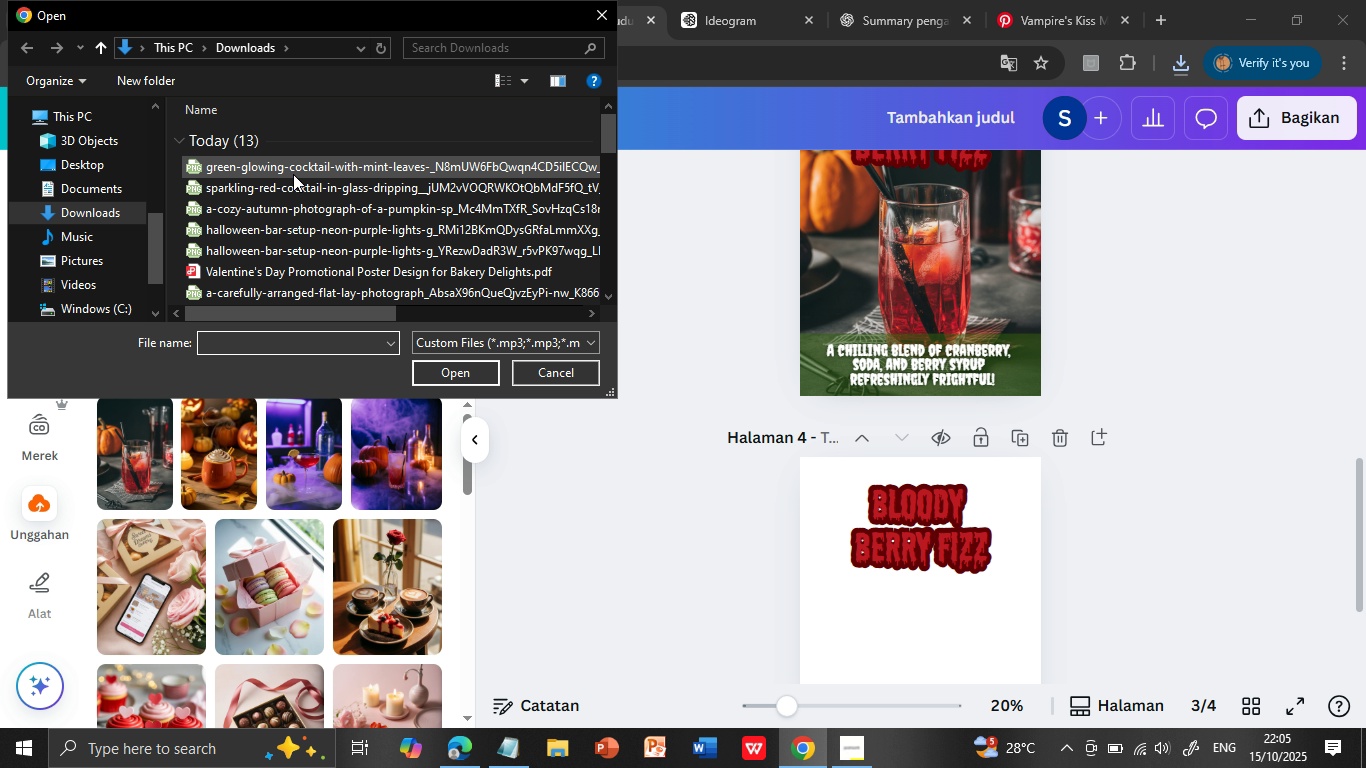 
left_click([297, 159])
 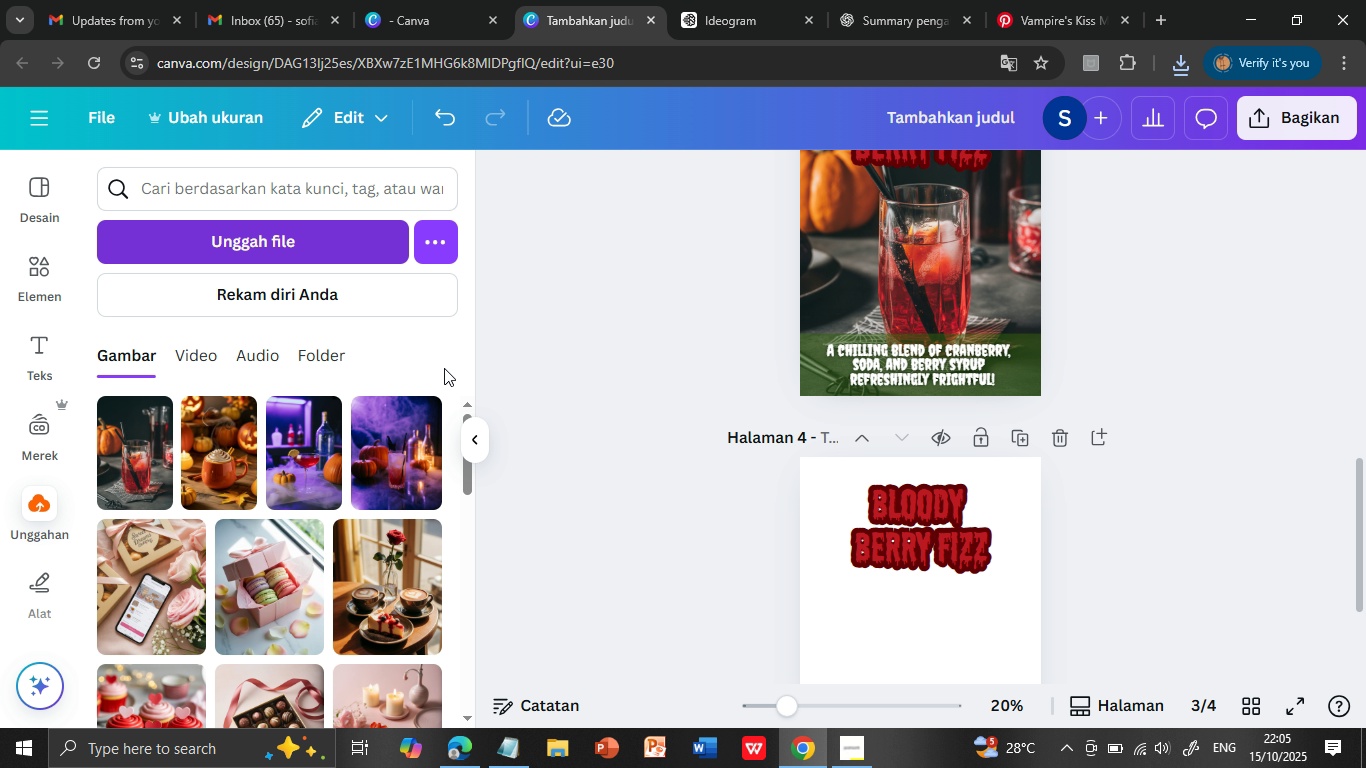 
left_click([455, 372])
 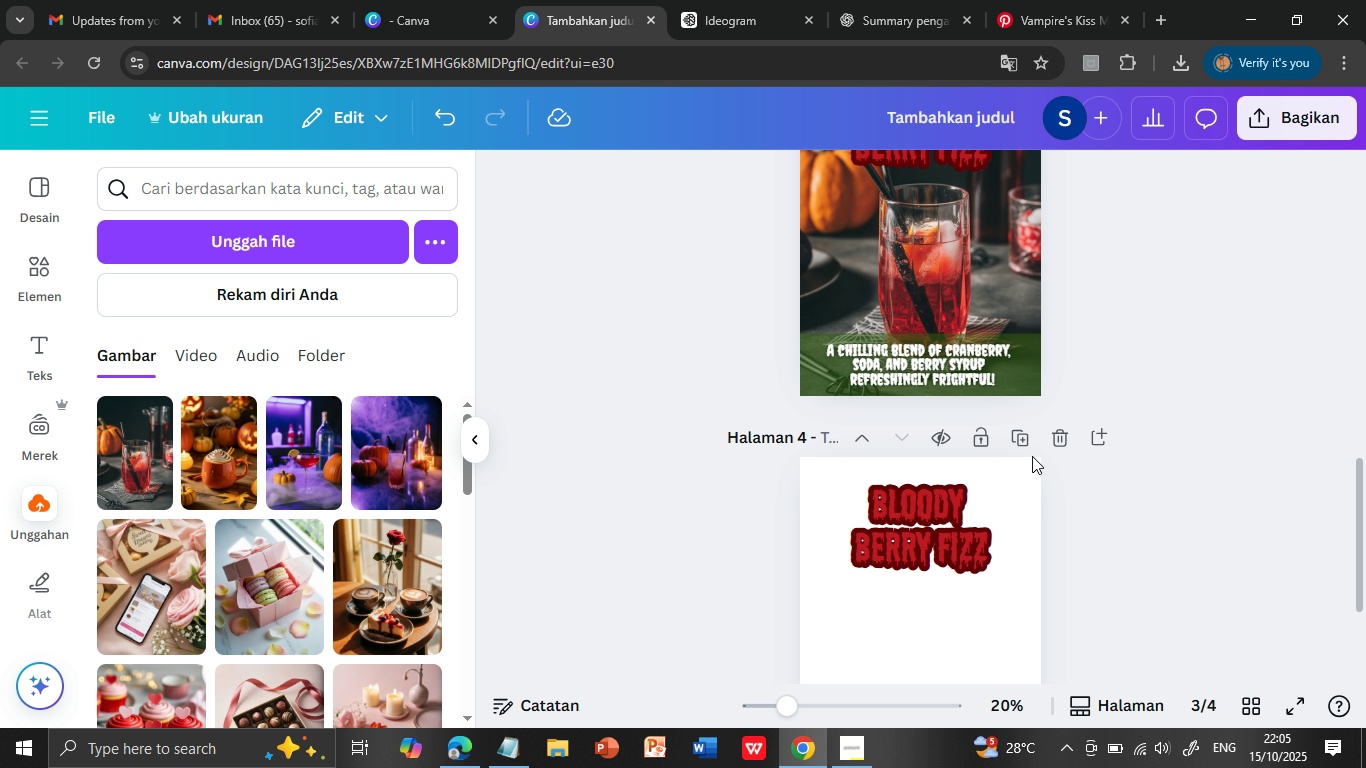 
scroll: coordinate [1027, 436], scroll_direction: up, amount: 9.0
 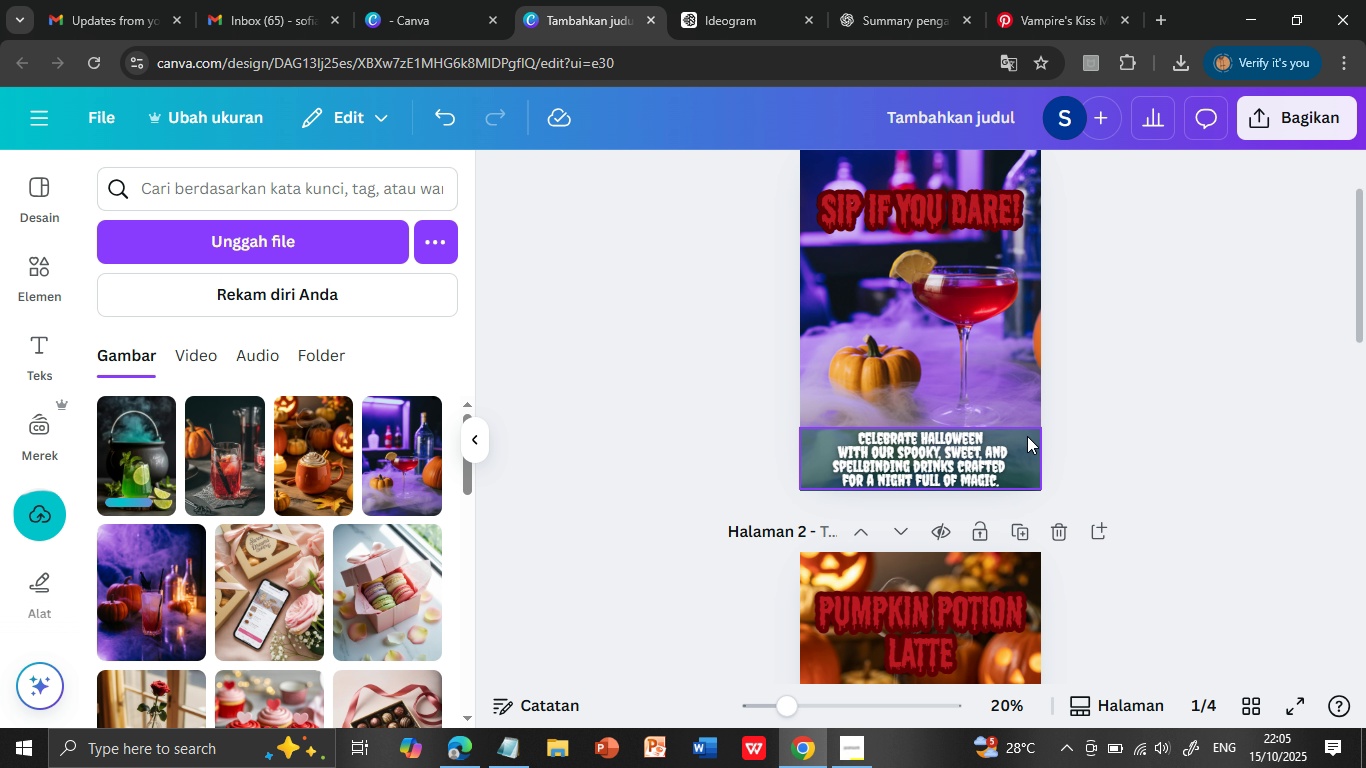 
scroll: coordinate [1066, 559], scroll_direction: down, amount: 10.0
 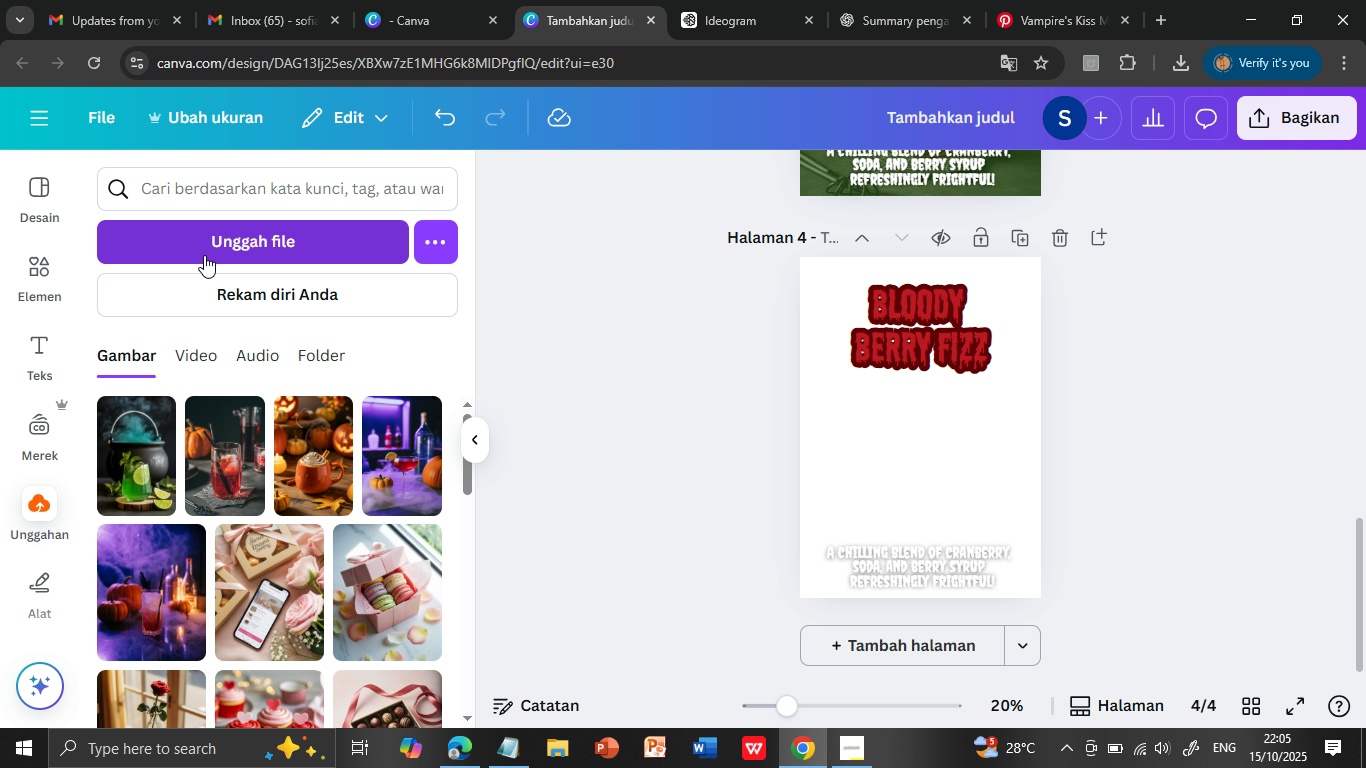 
left_click([140, 447])
 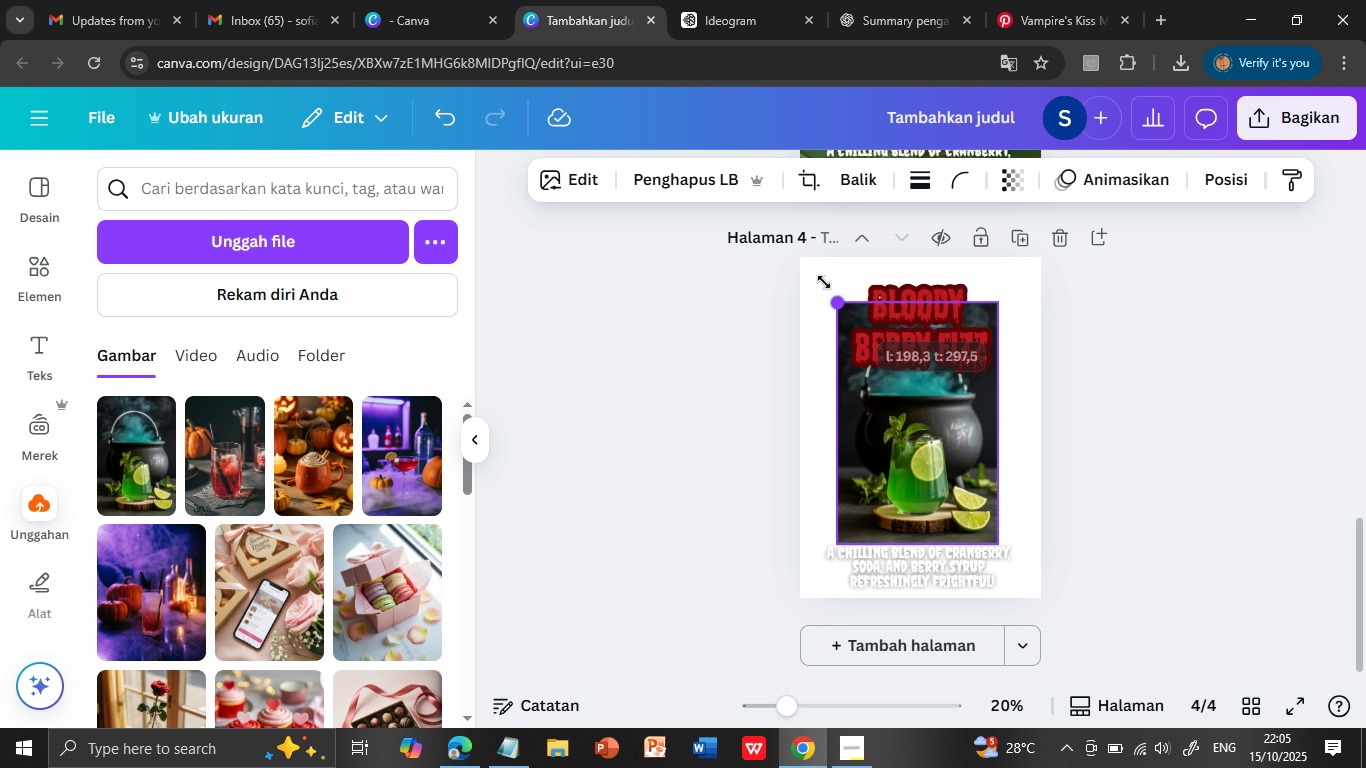 
left_click_drag(start_coordinate=[845, 313], to_coordinate=[805, 259])
 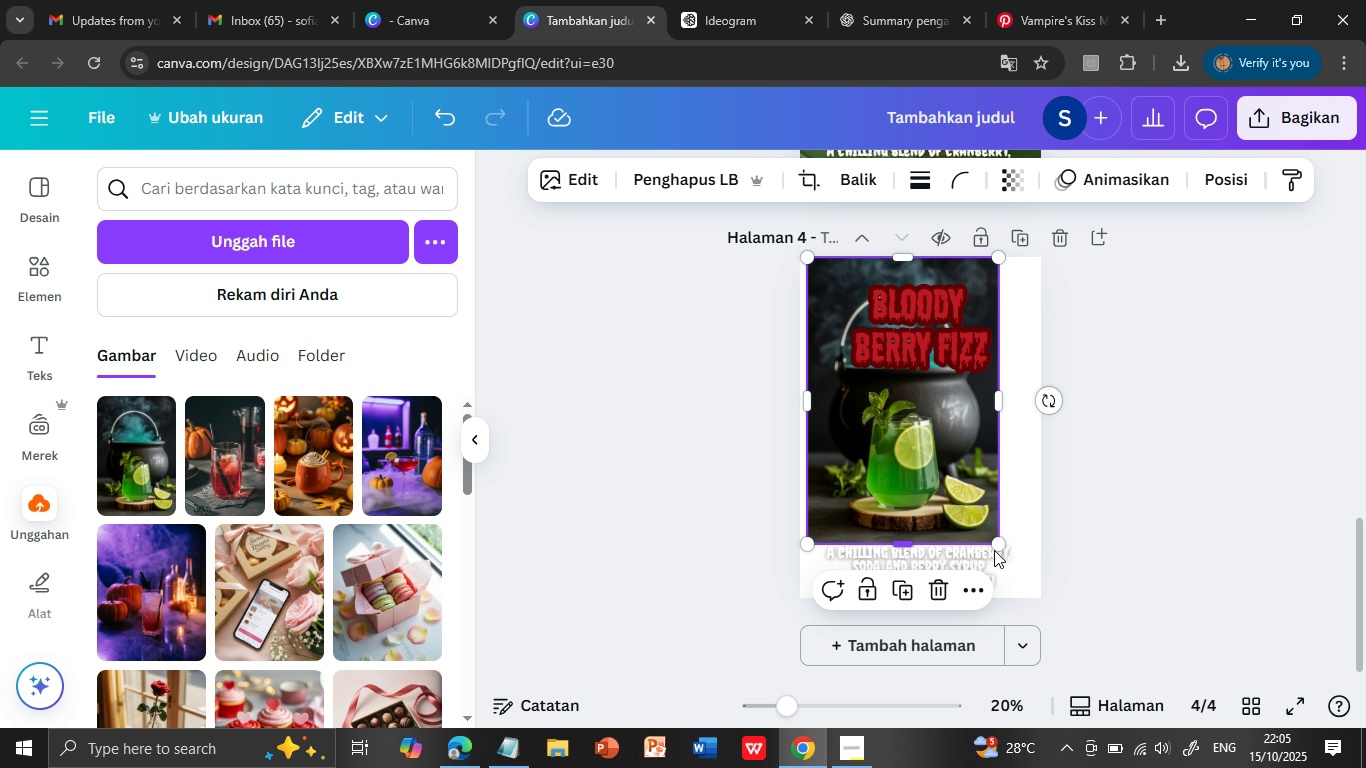 
left_click_drag(start_coordinate=[996, 543], to_coordinate=[1042, 597])
 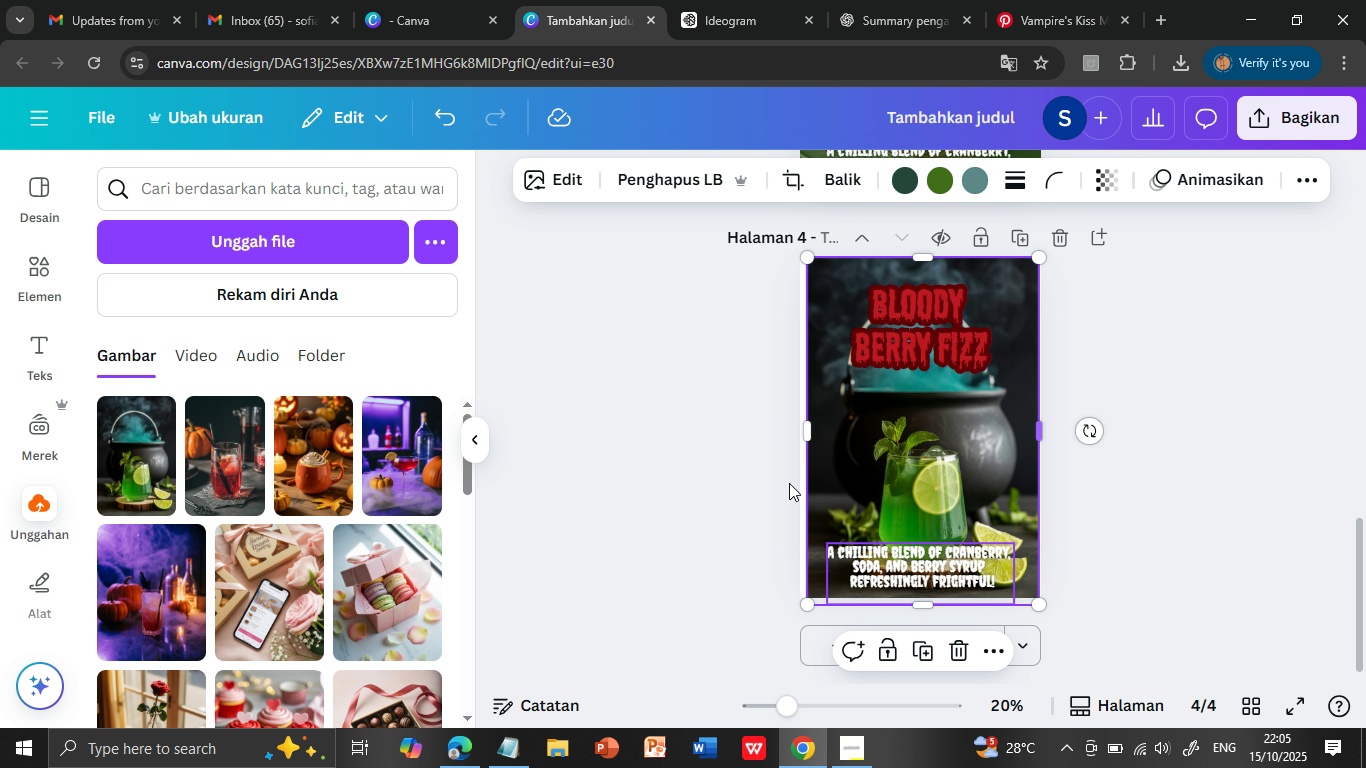 
left_click_drag(start_coordinate=[809, 427], to_coordinate=[802, 428])
 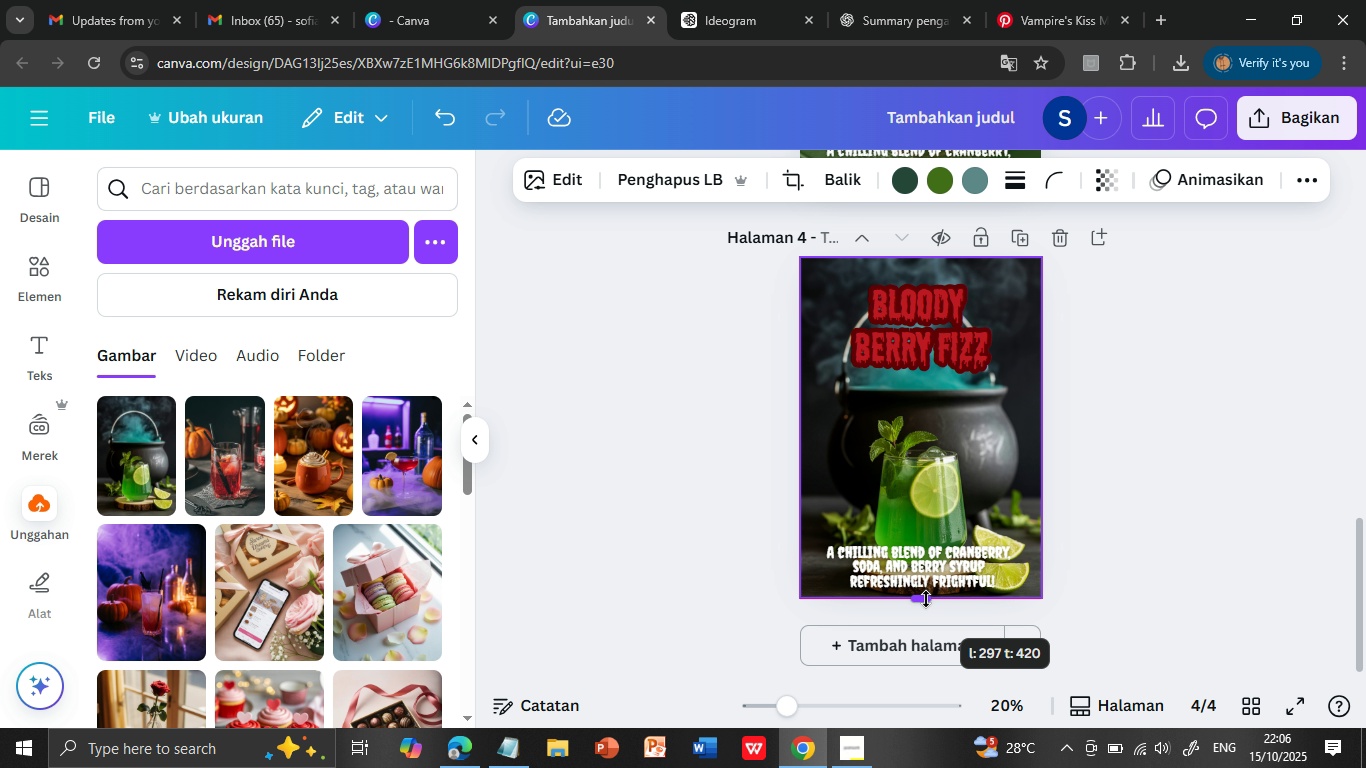 
wait(5.2)
 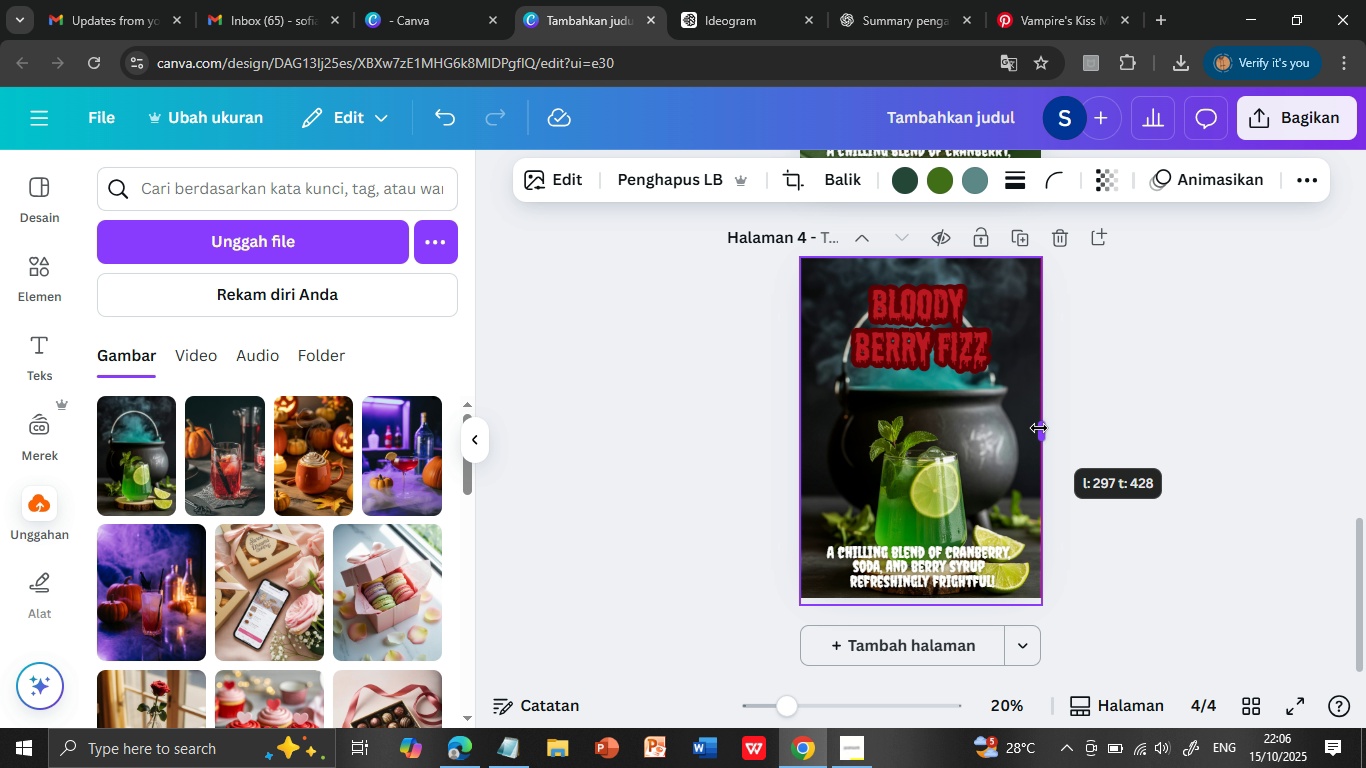 
left_click([1075, 537])
 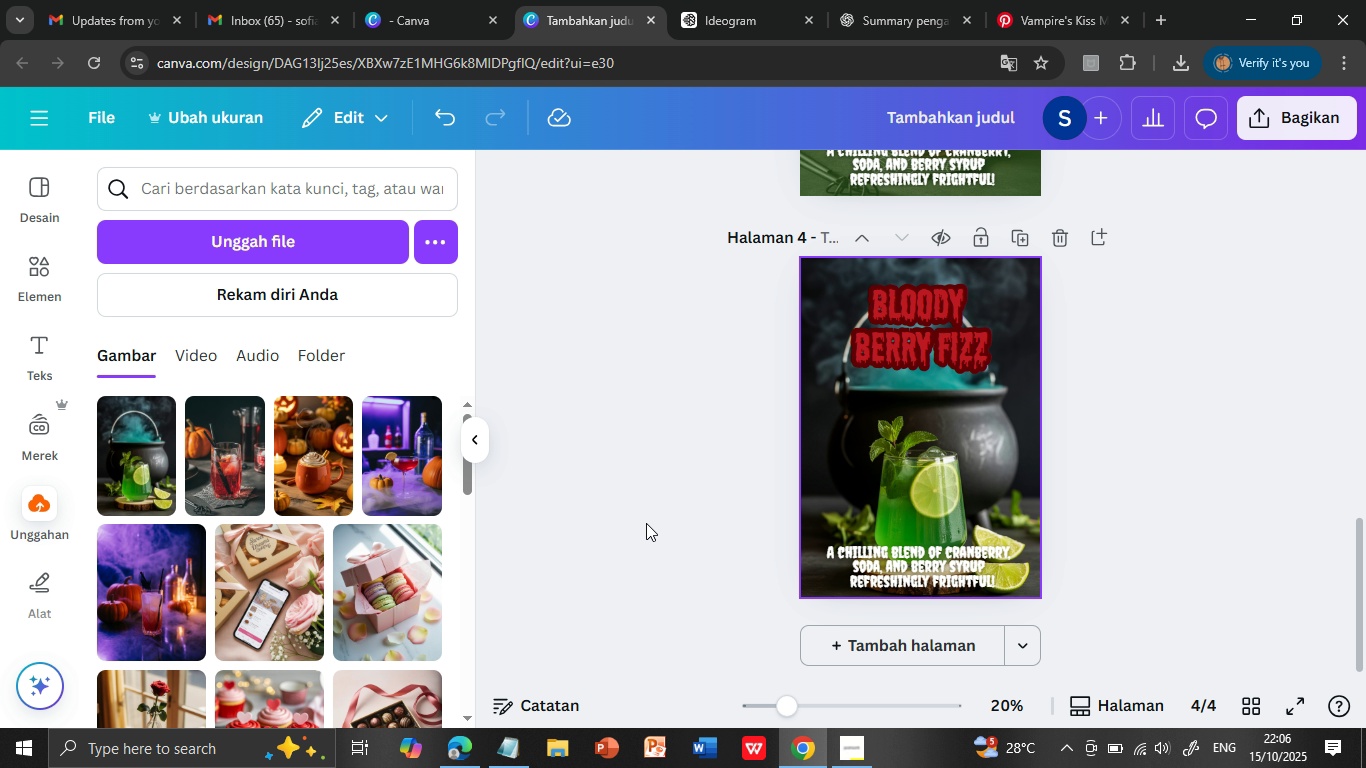 
wait(5.58)
 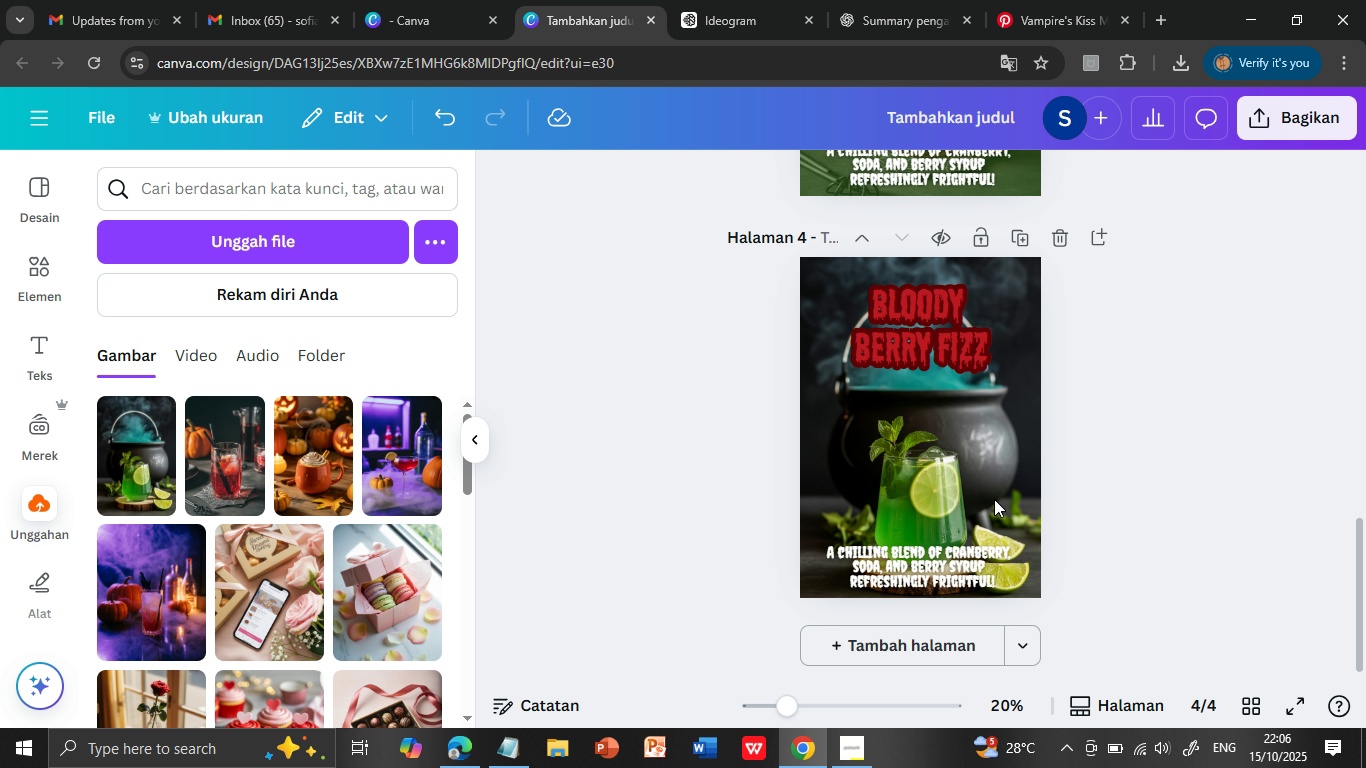 
left_click([502, 751])
 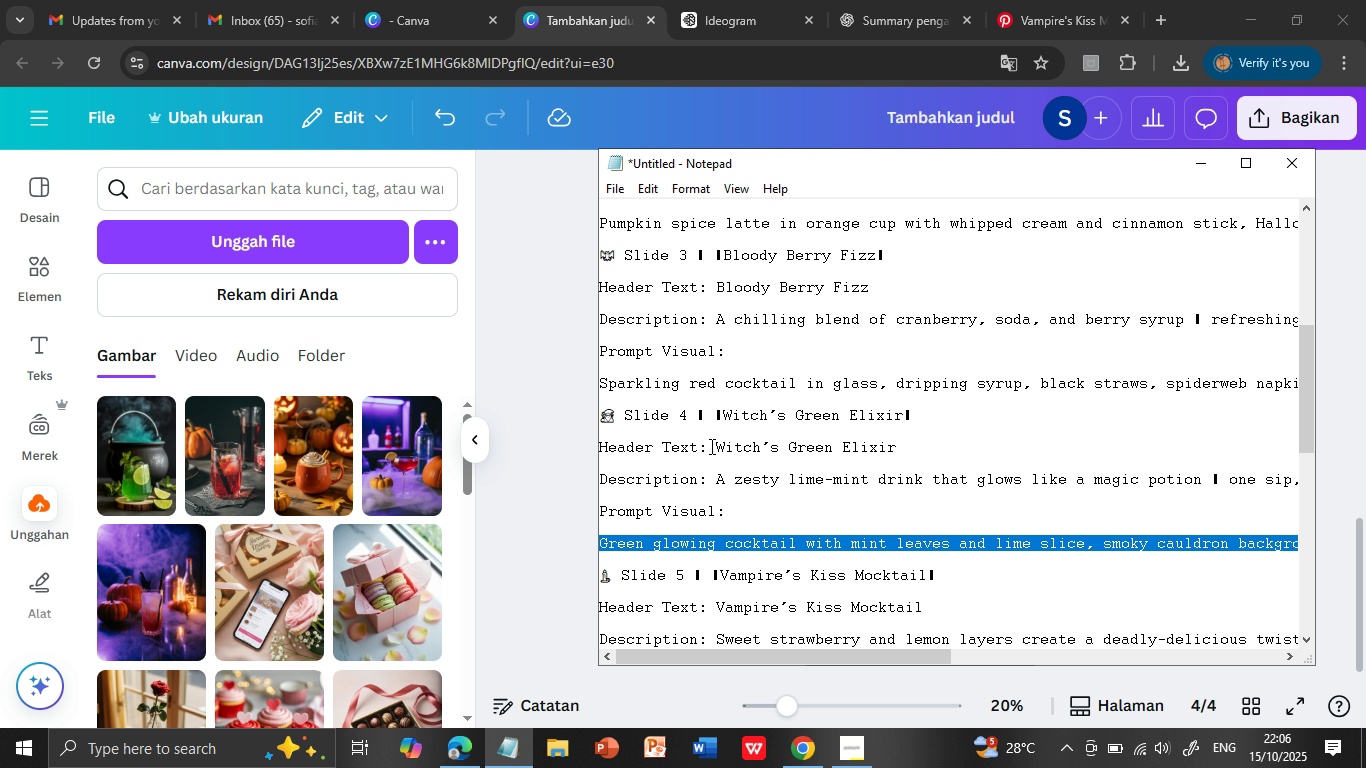 
left_click_drag(start_coordinate=[714, 445], to_coordinate=[899, 449])
 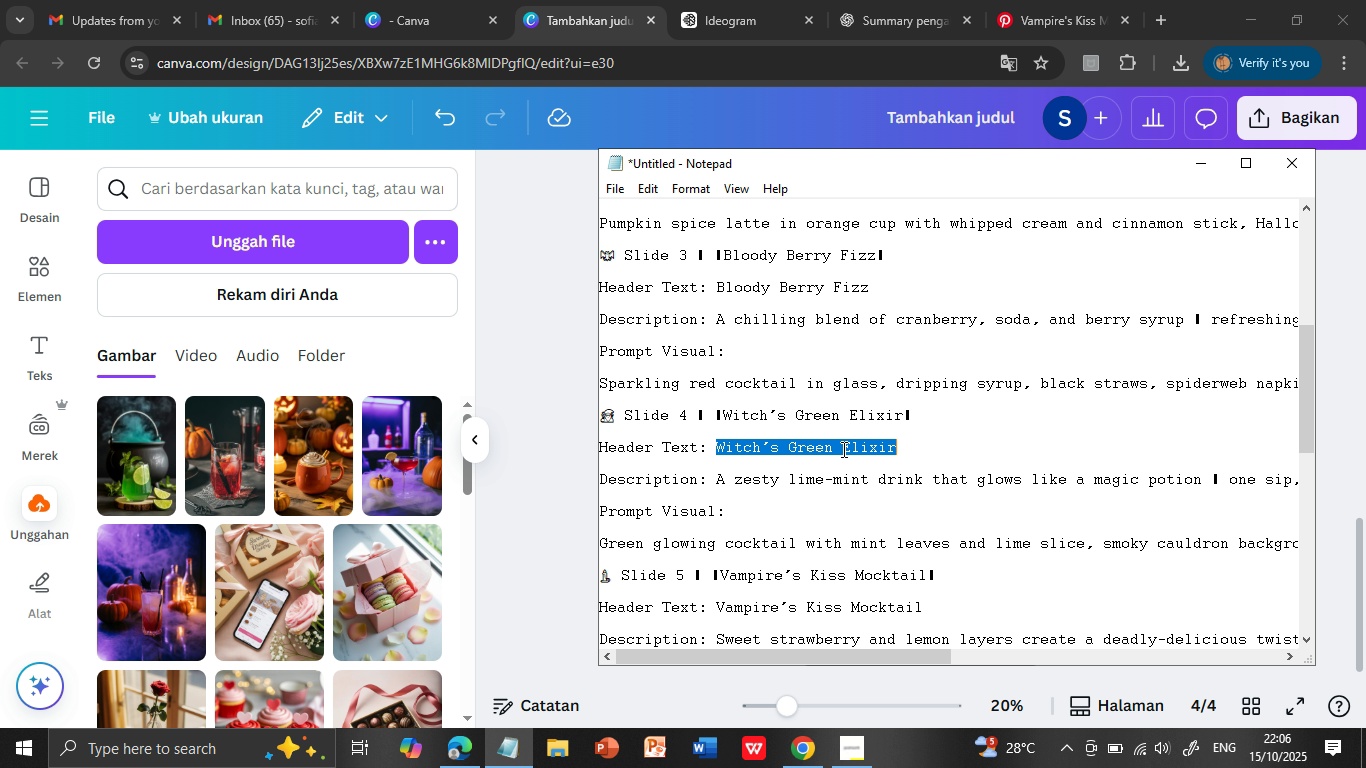 
key(Control+C)
 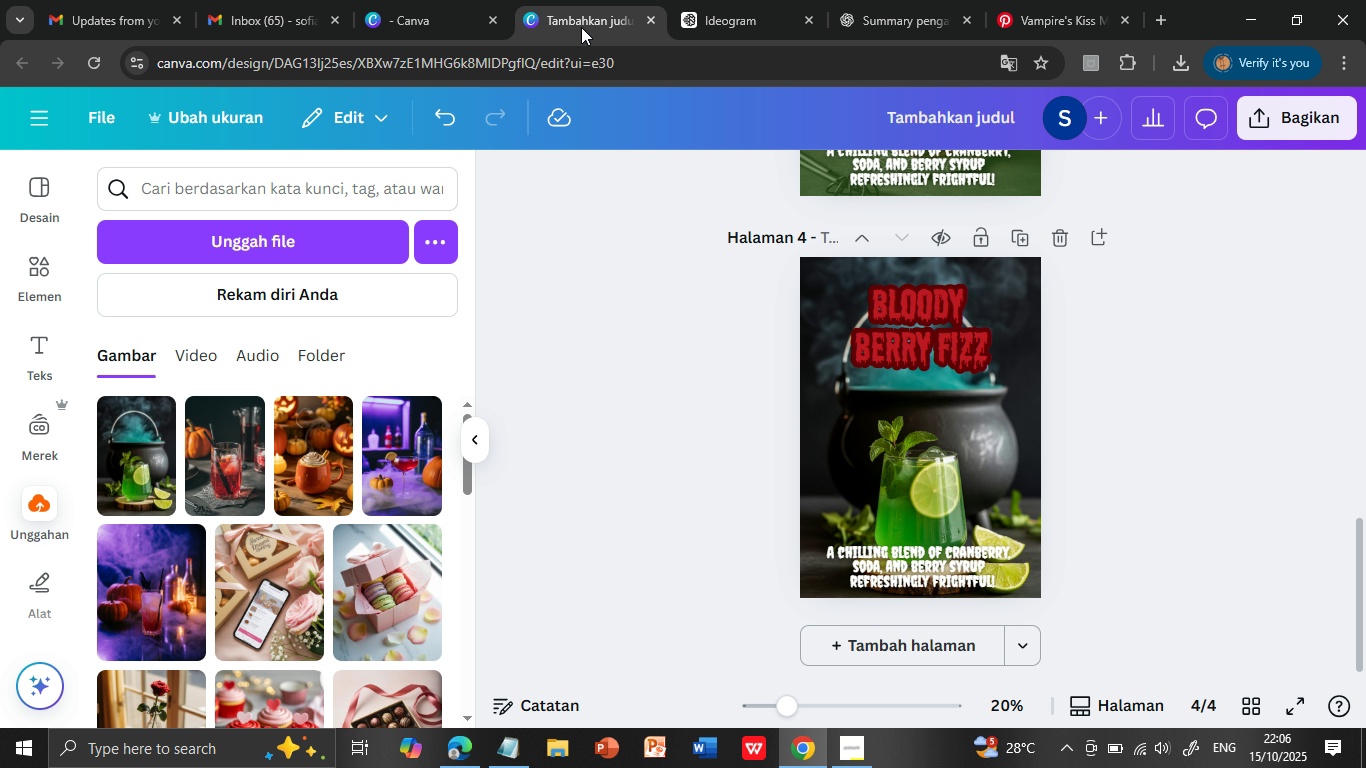 
left_click([581, 27])
 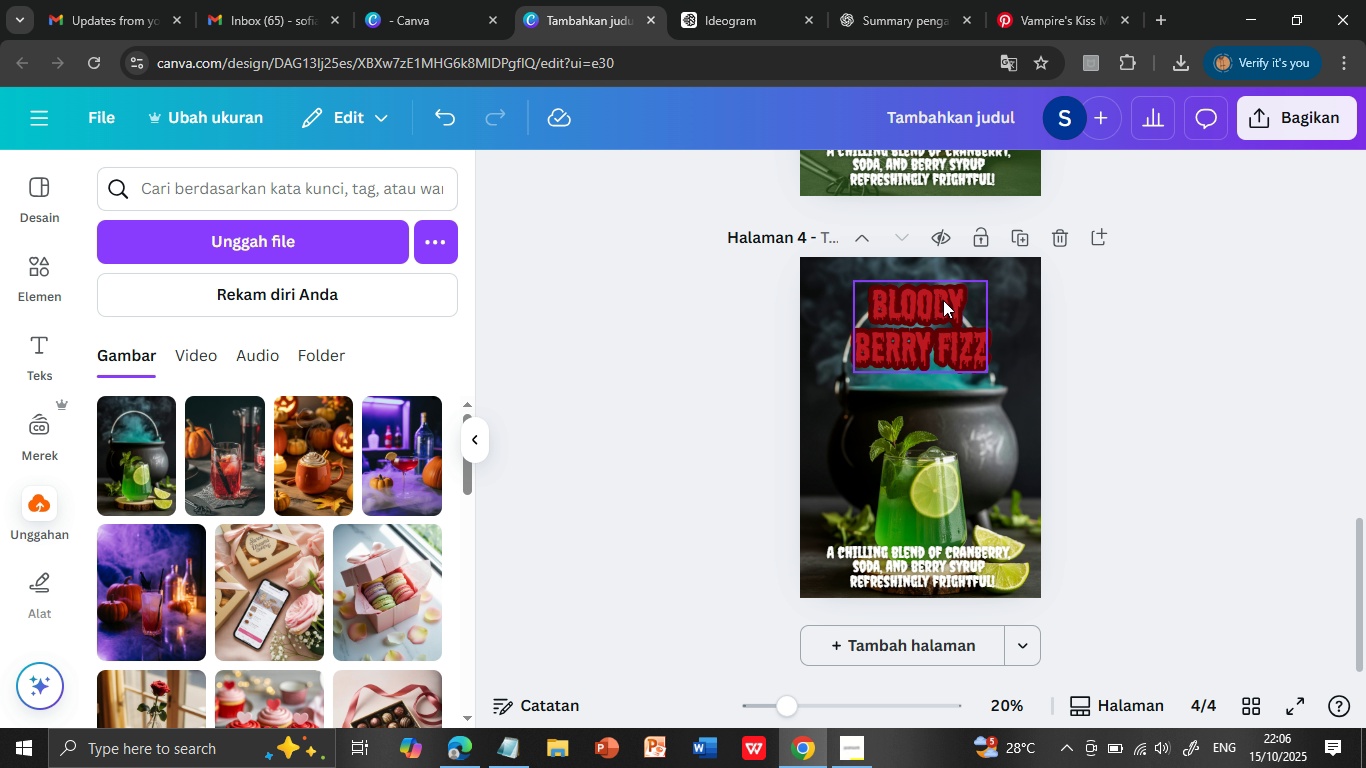 
double_click([943, 300])
 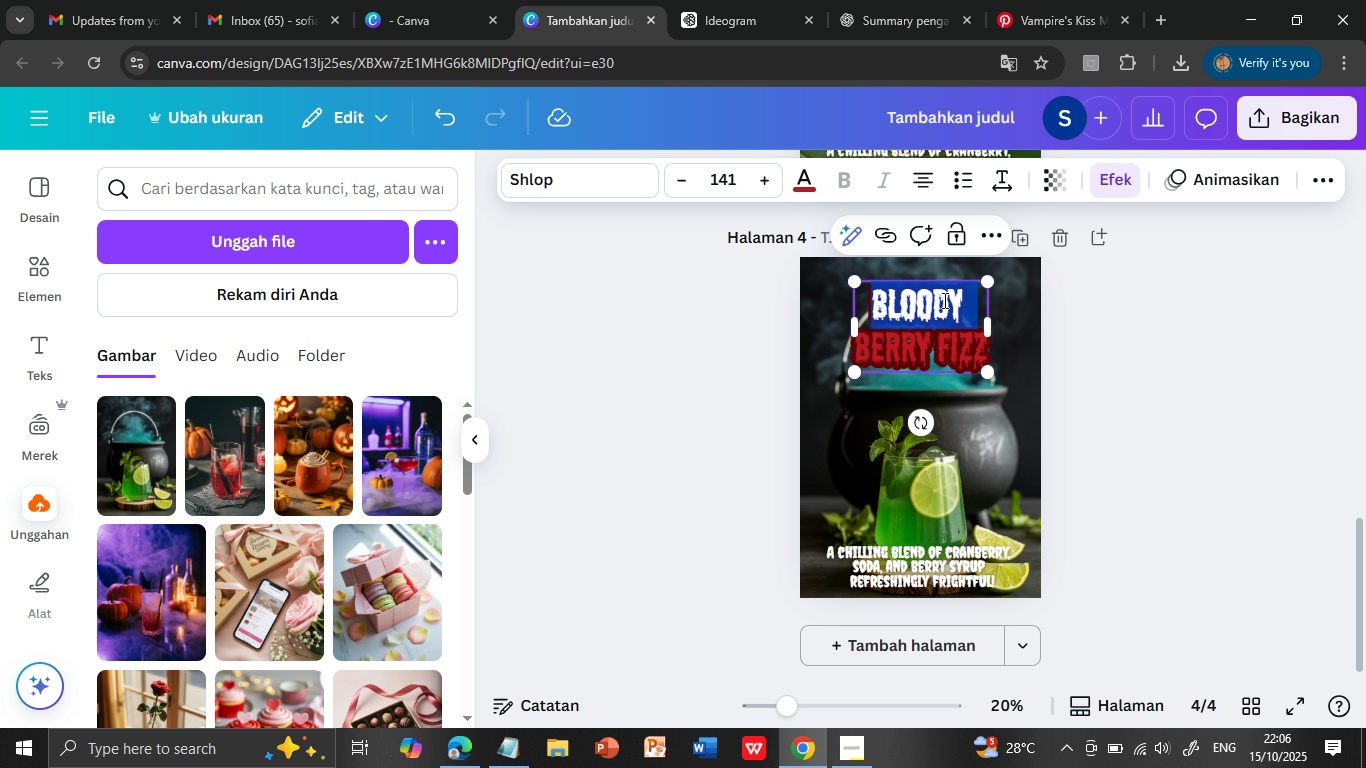 
triple_click([943, 300])
 